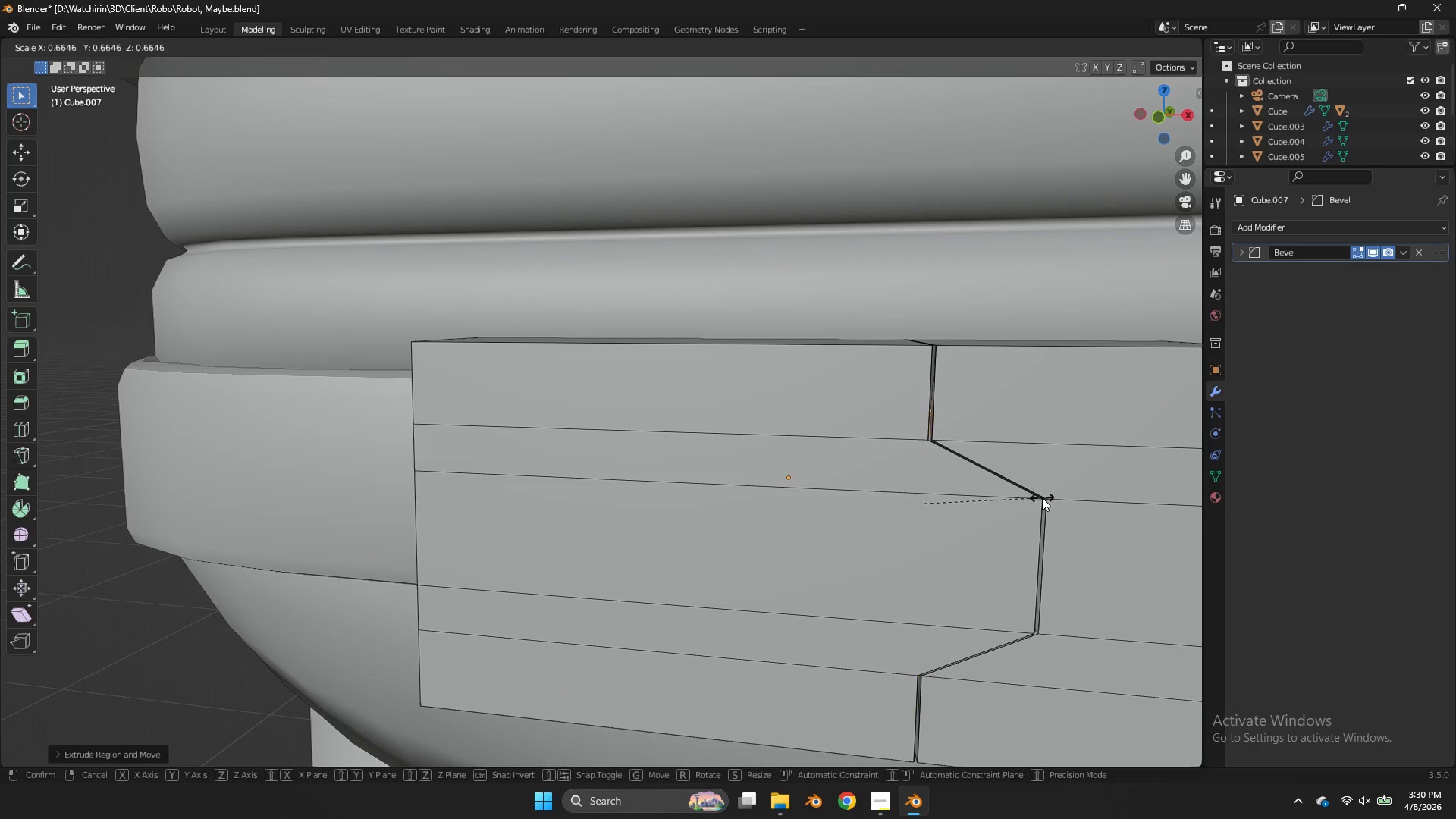 
left_click([1042, 497])
 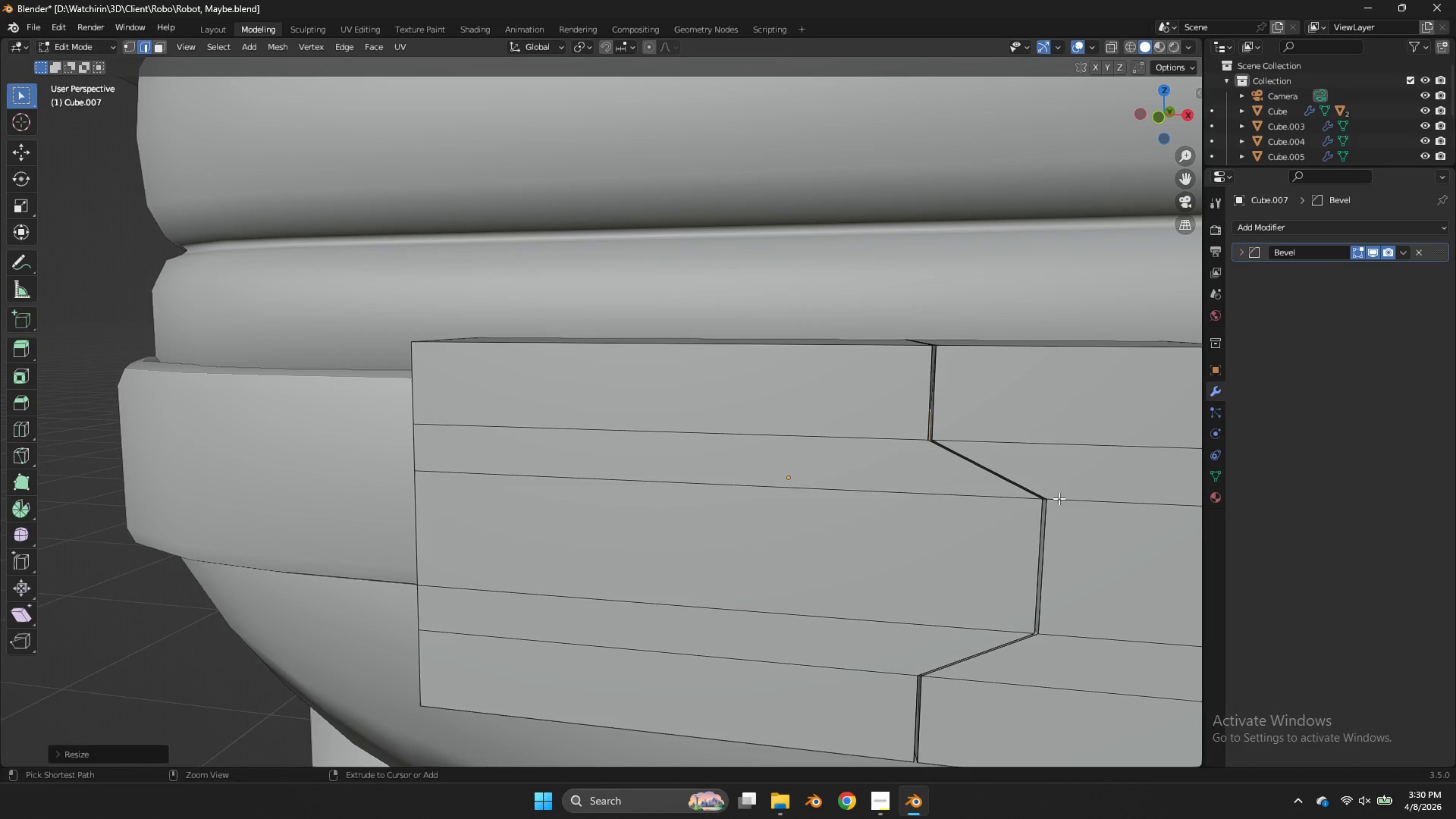 
key(Control+Z)
 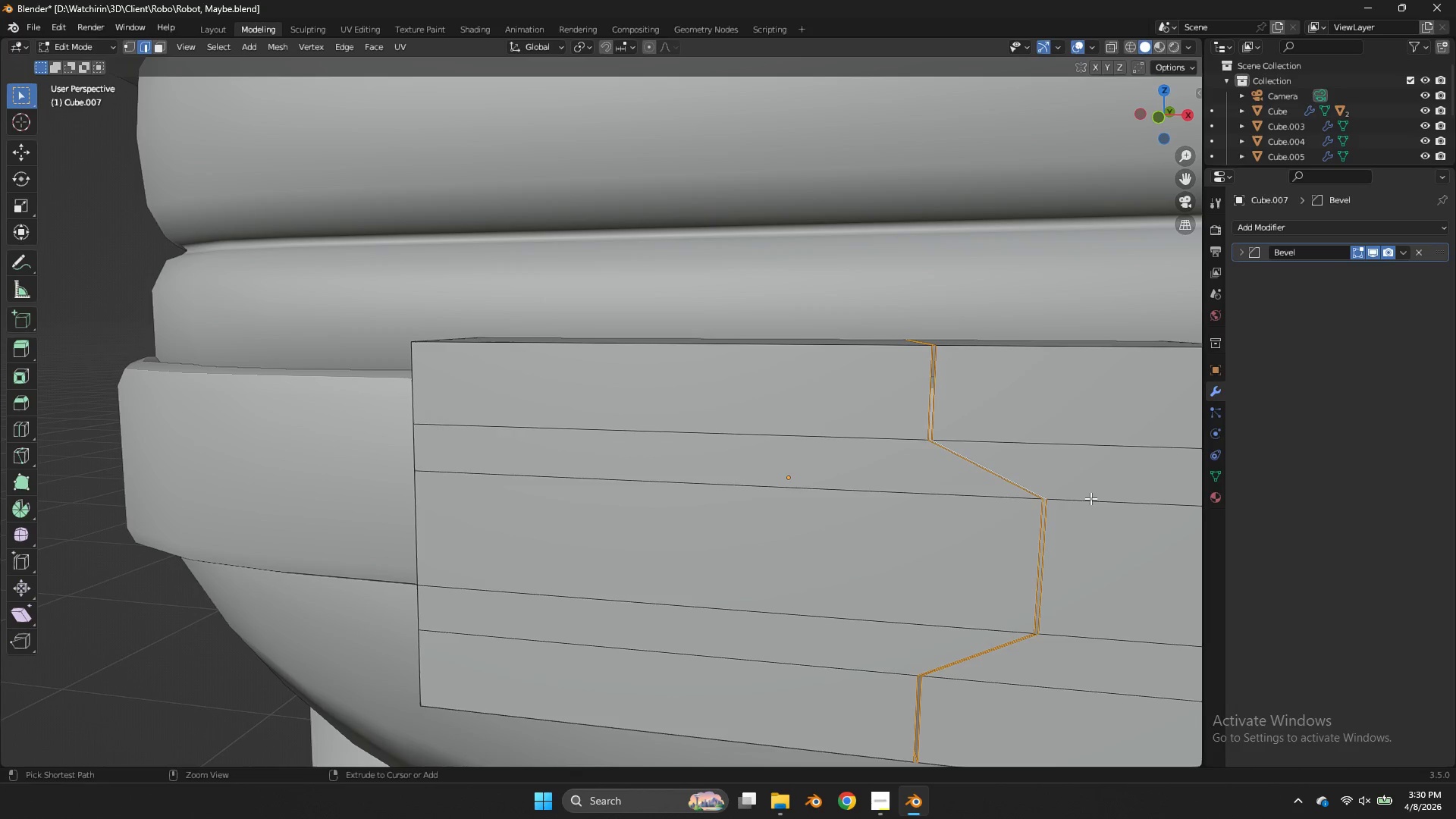 
key(Control+Z)
 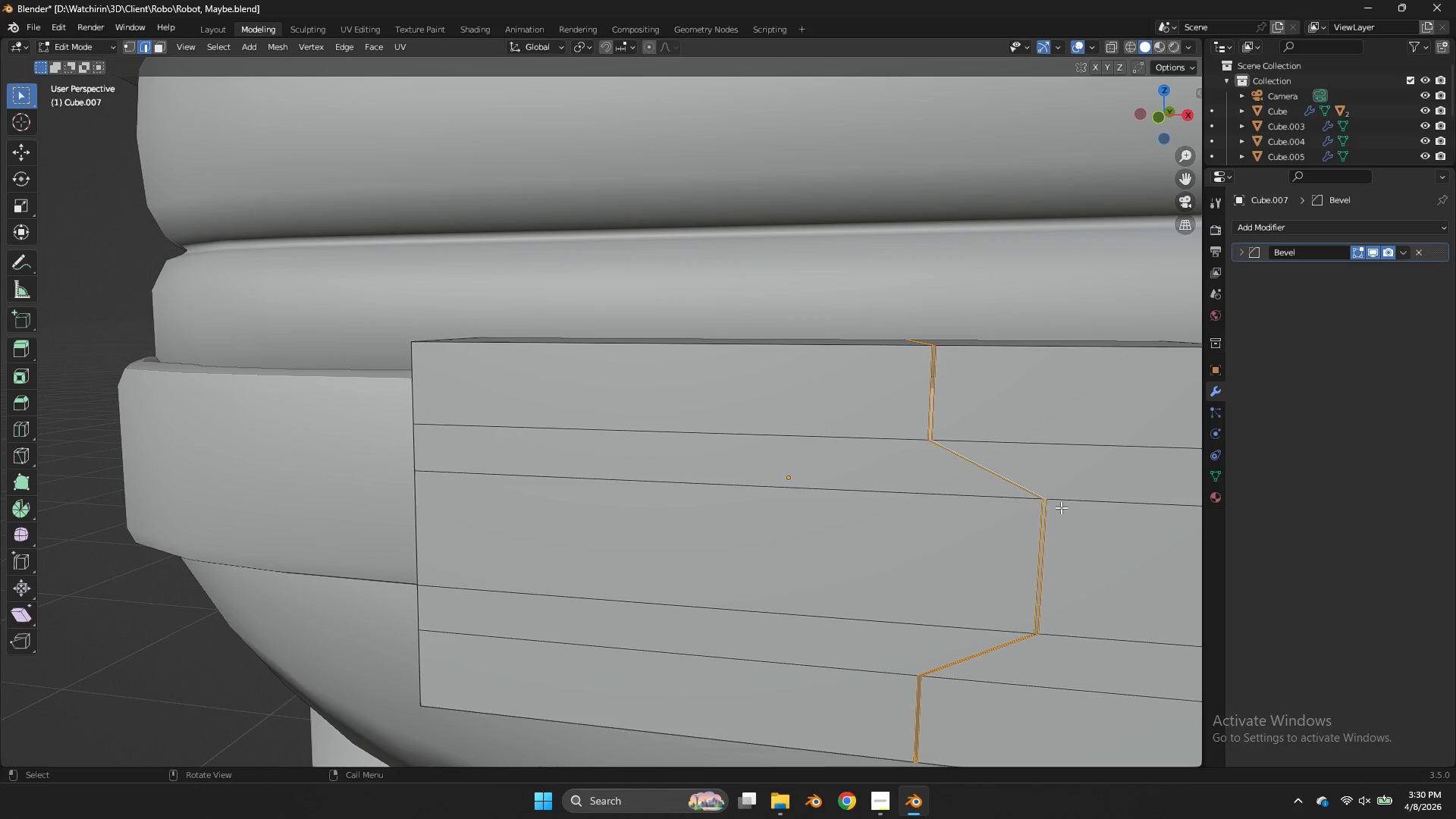 
left_click([1054, 513])
 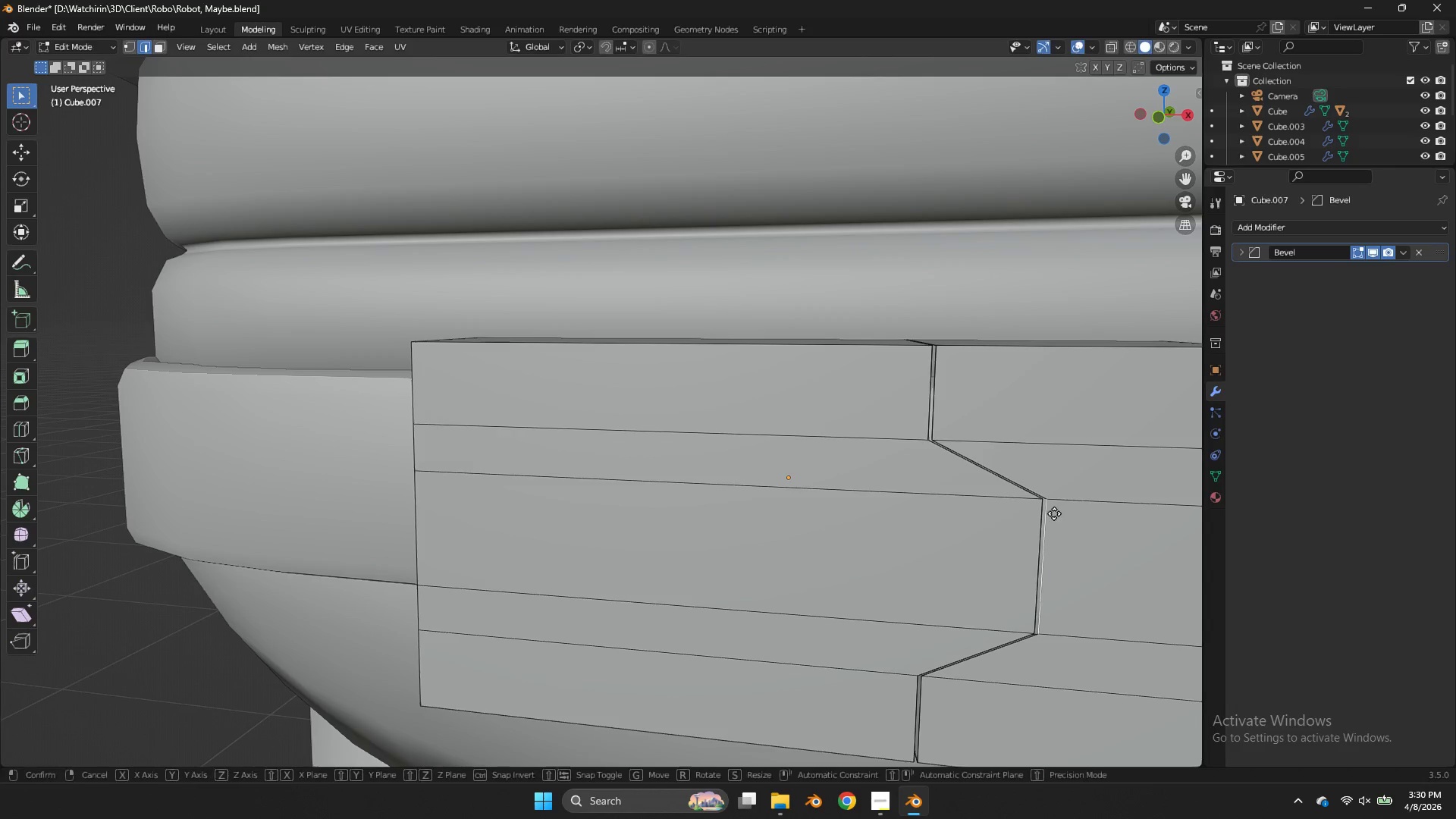 
key(G)
 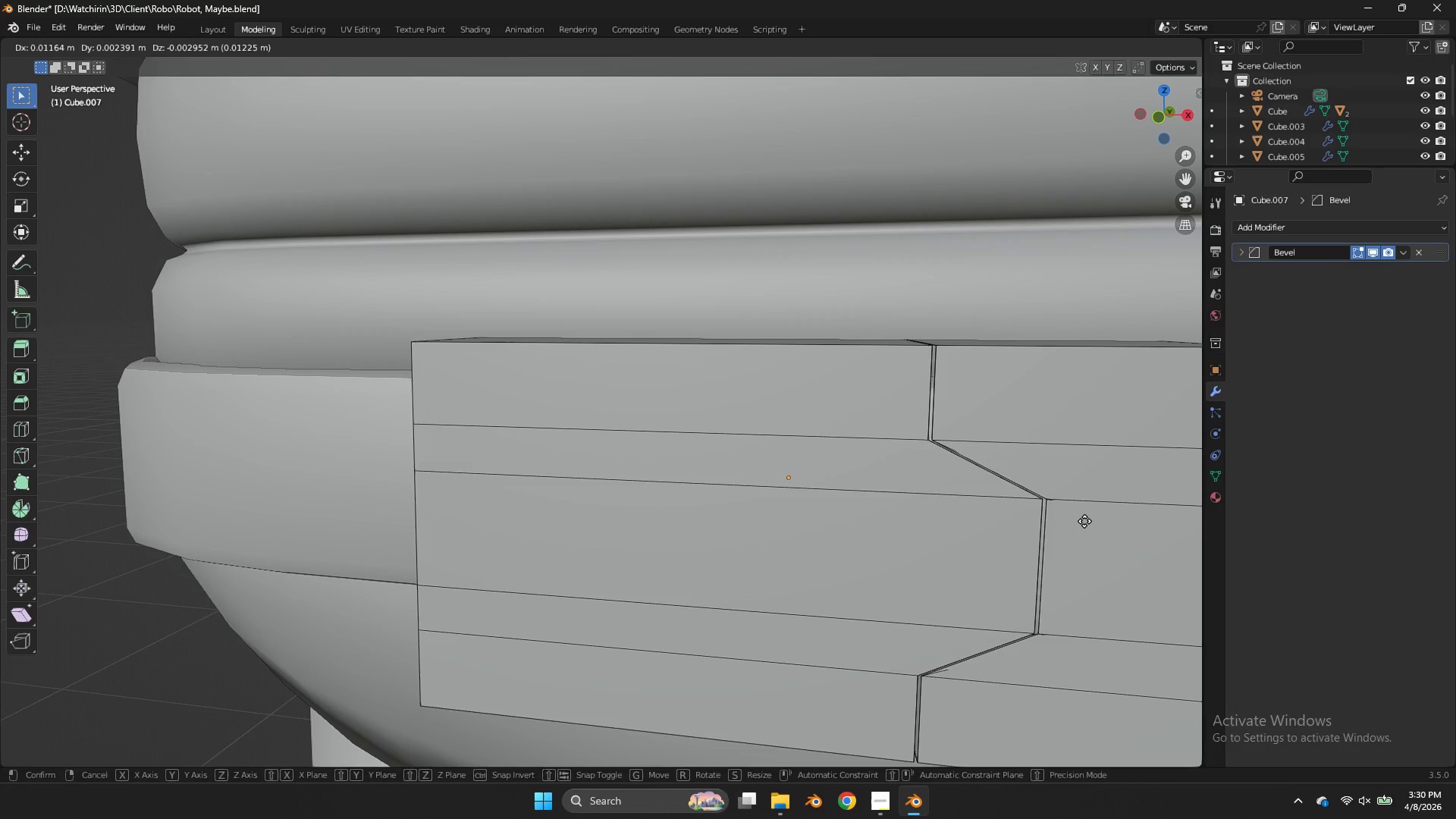 
right_click([1084, 521])
 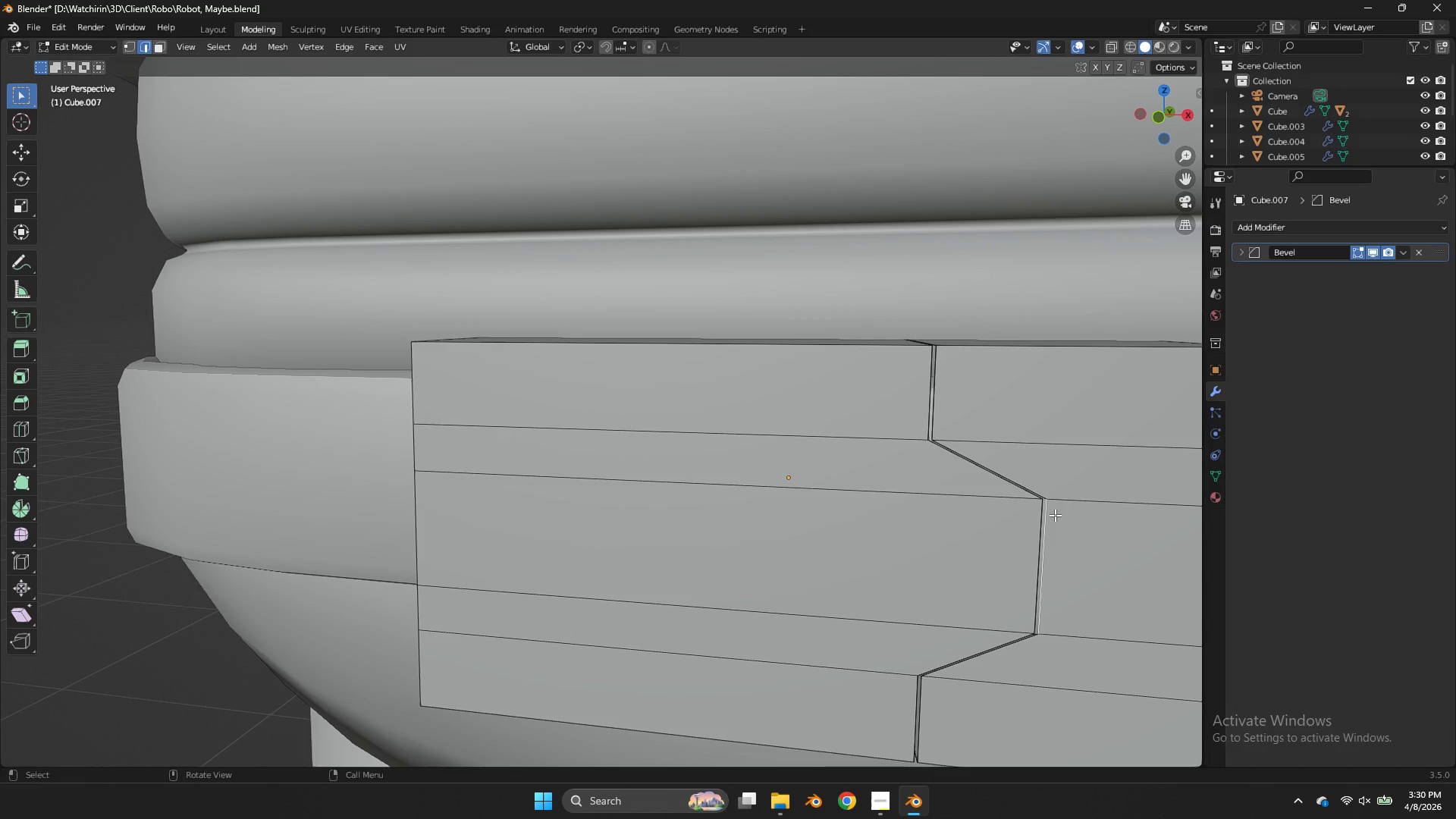 
hold_key(key=AltLeft, duration=0.41)
left_click([1044, 512])
 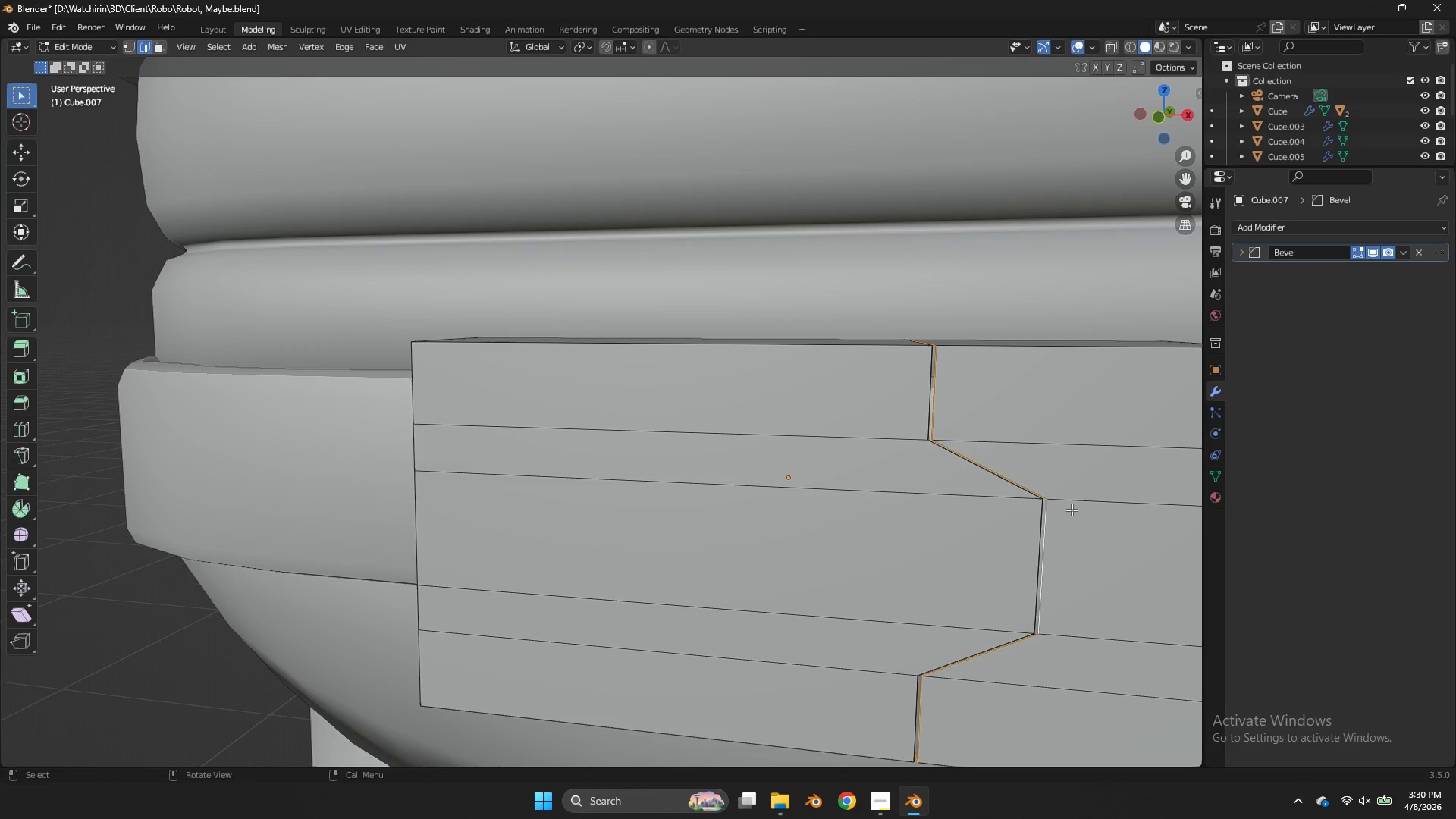 
key(Control+Z)
 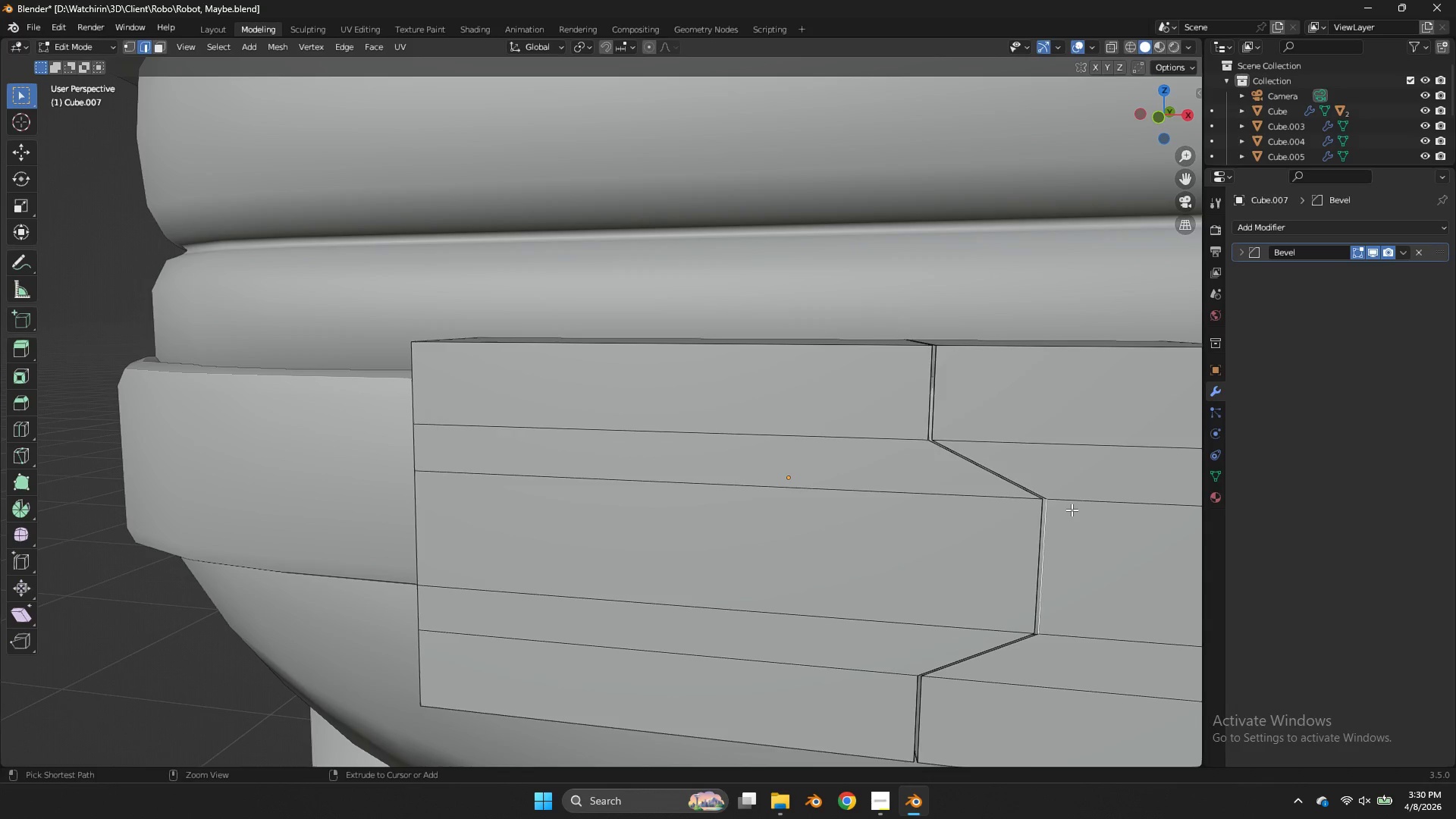 
key(Control+Z)
 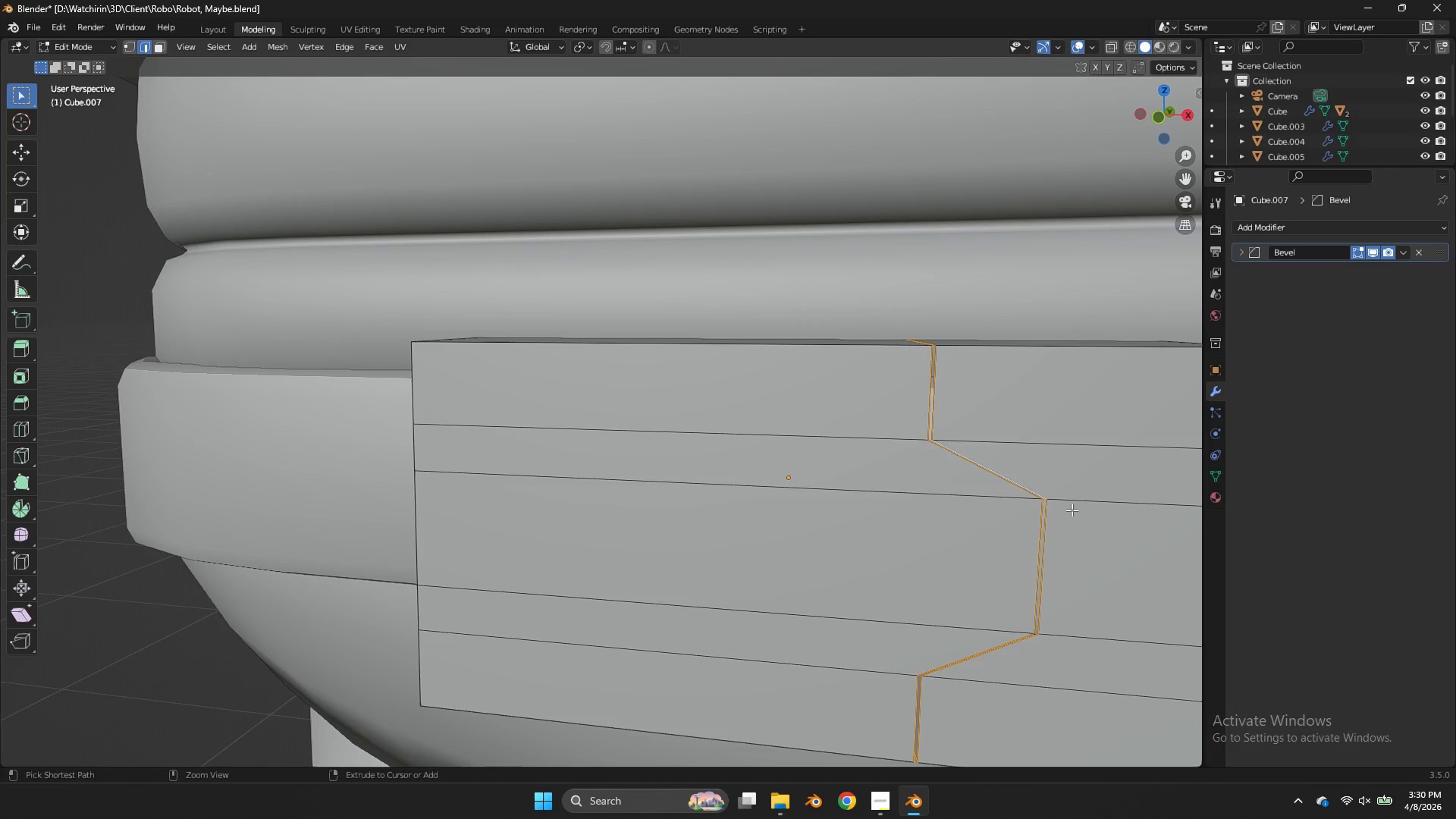 
key(Control+Z)
 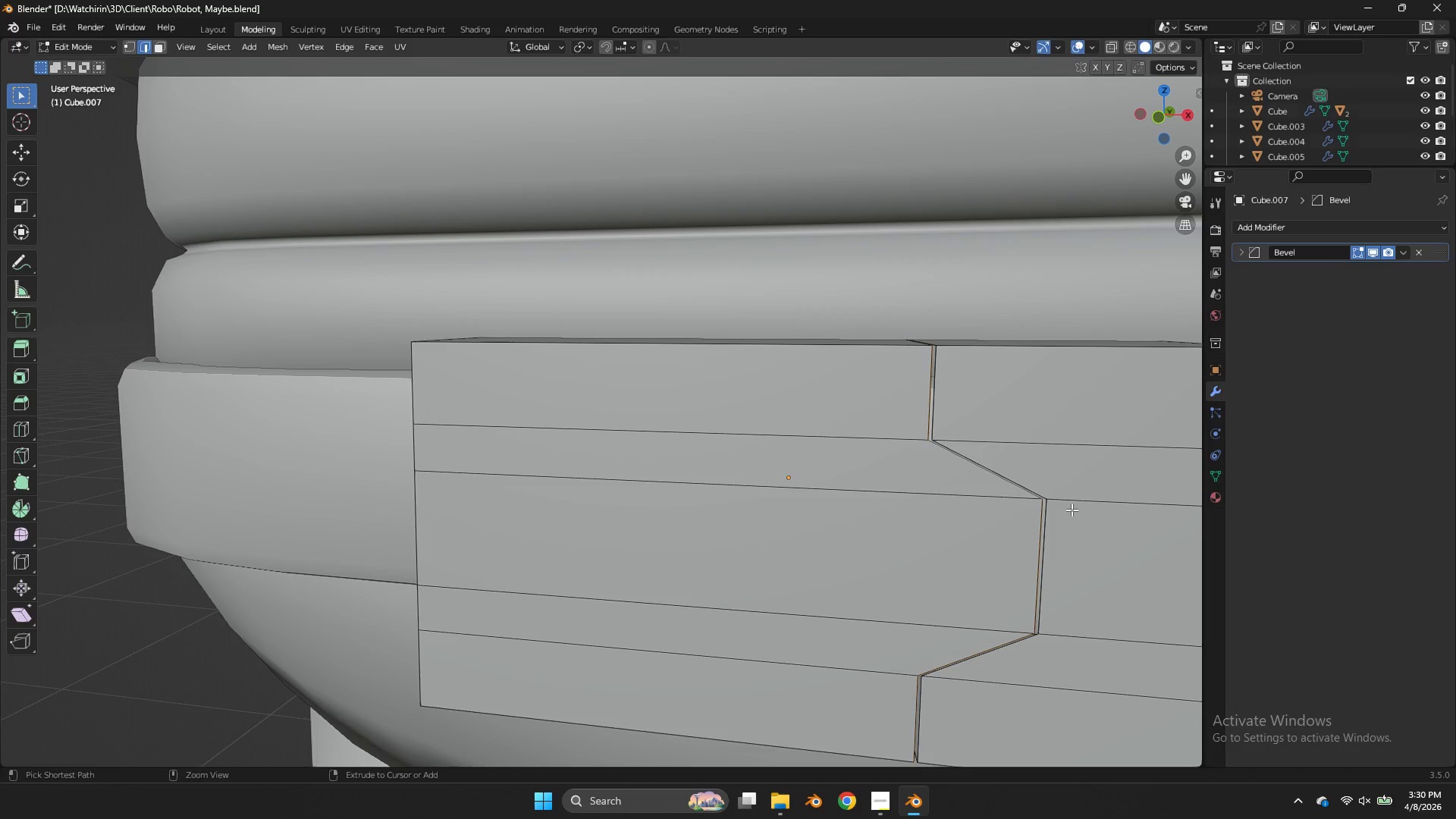 
key(Control+Z)
 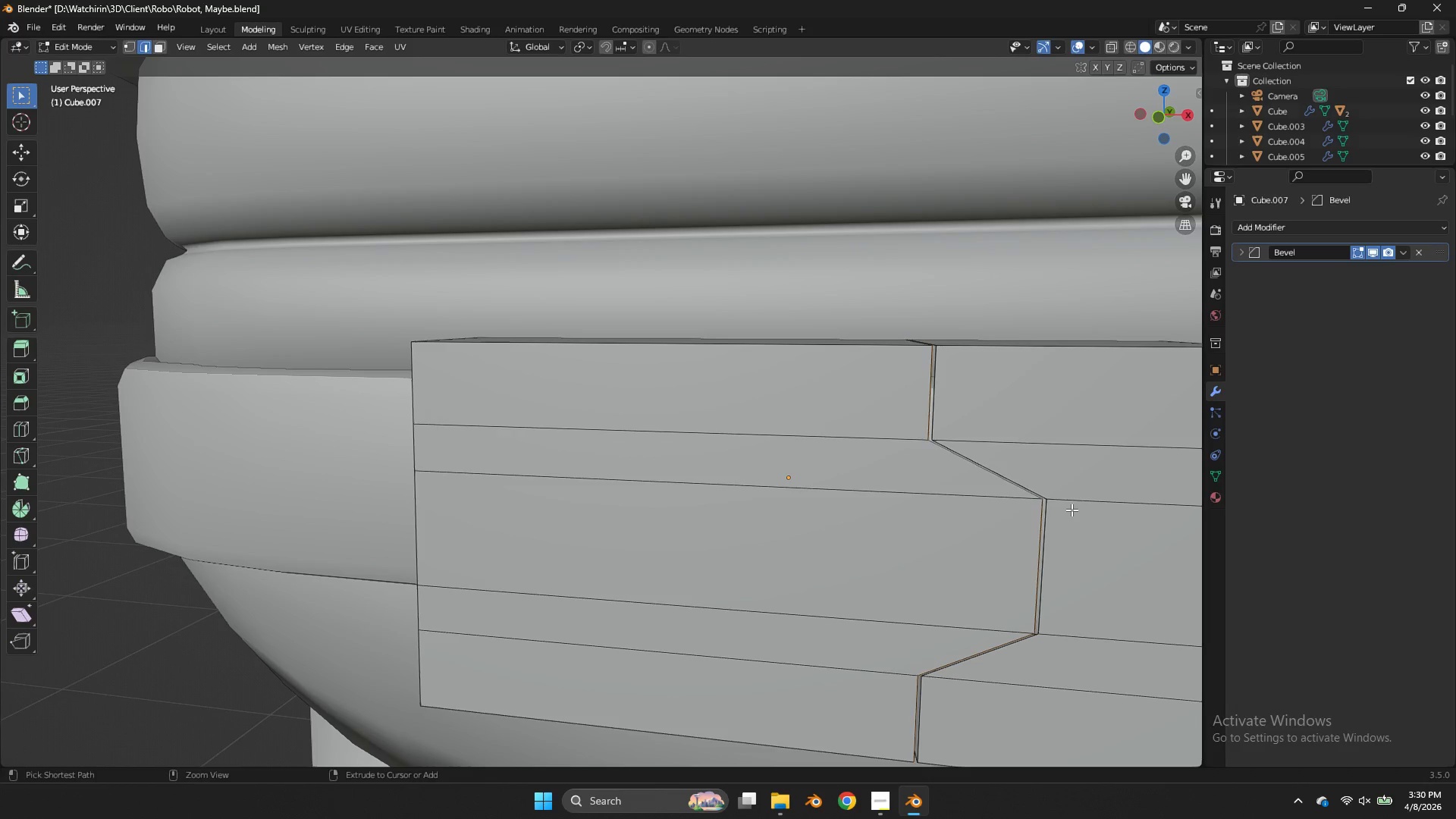 
key(Control+Z)
 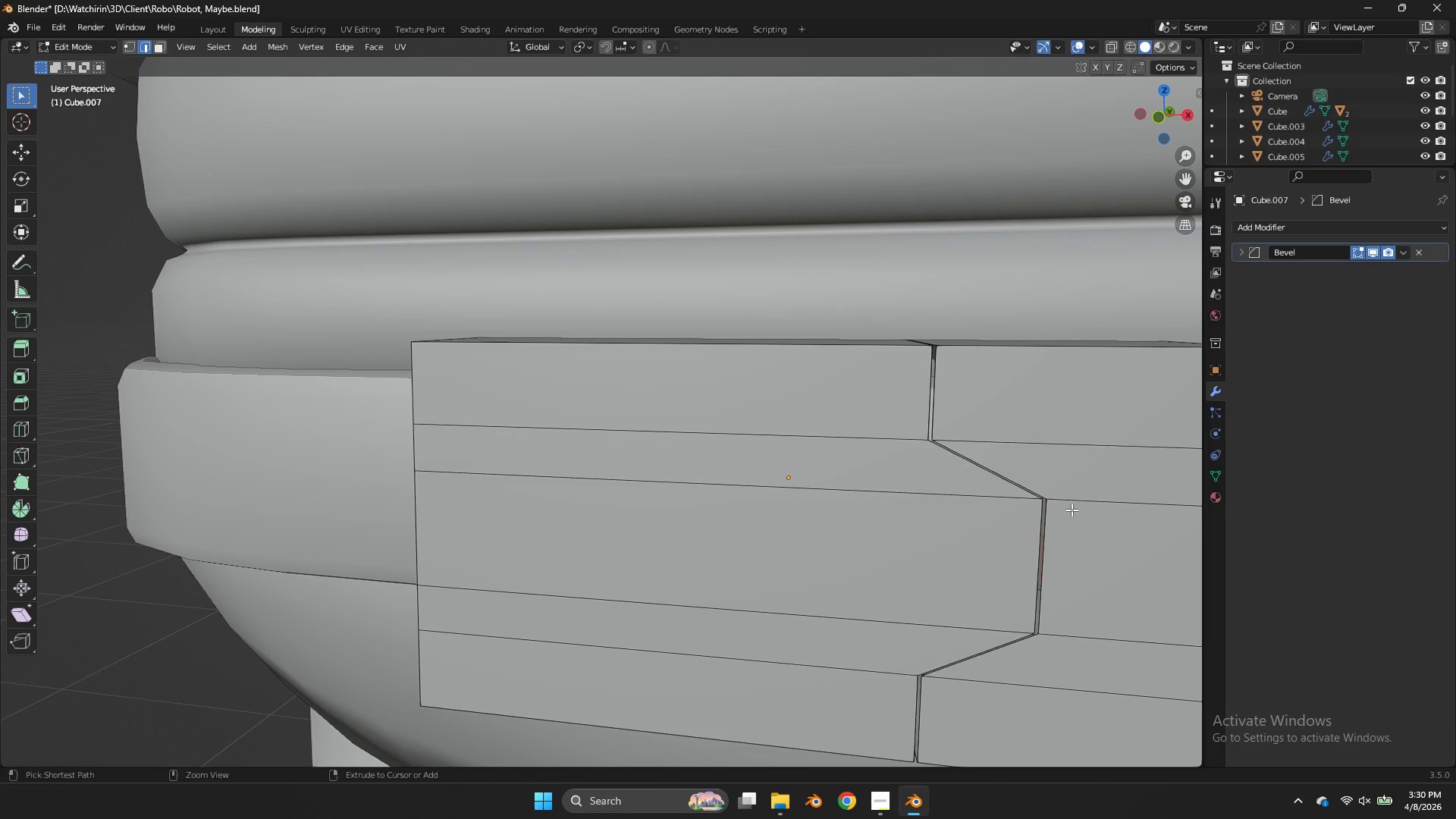 
key(Control+Z)
 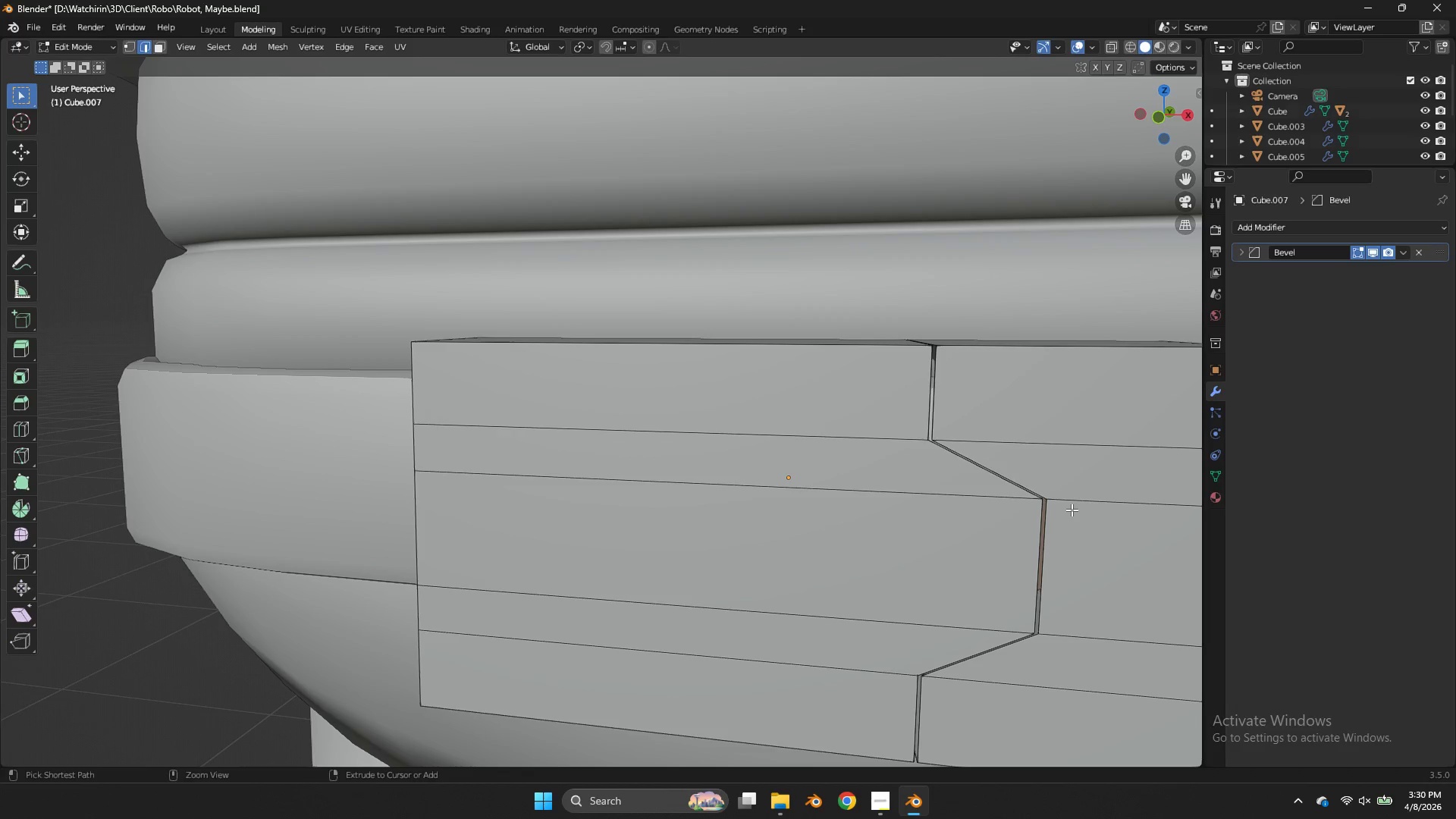 
key(Control+Z)
 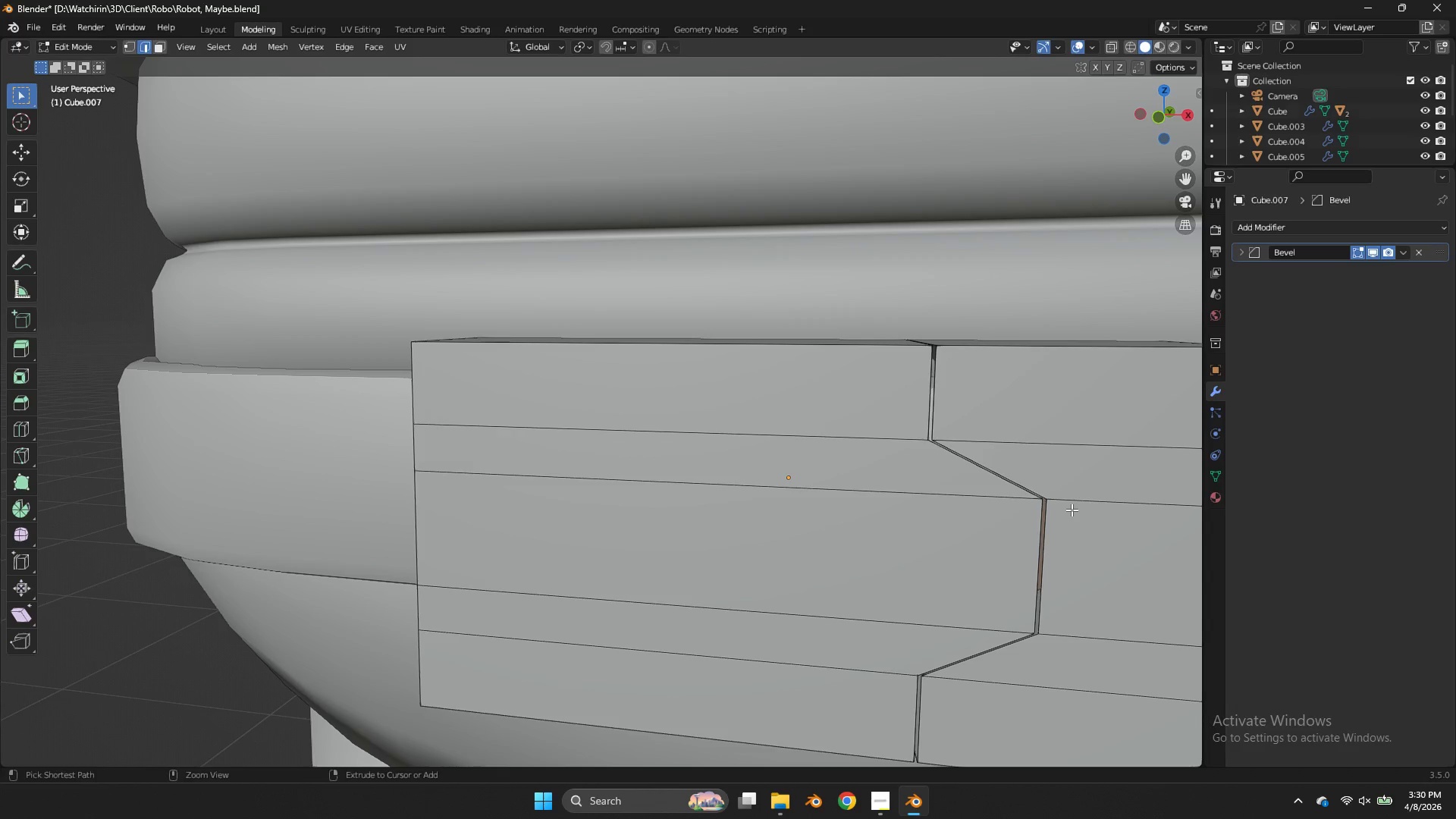 
key(Control+Z)
 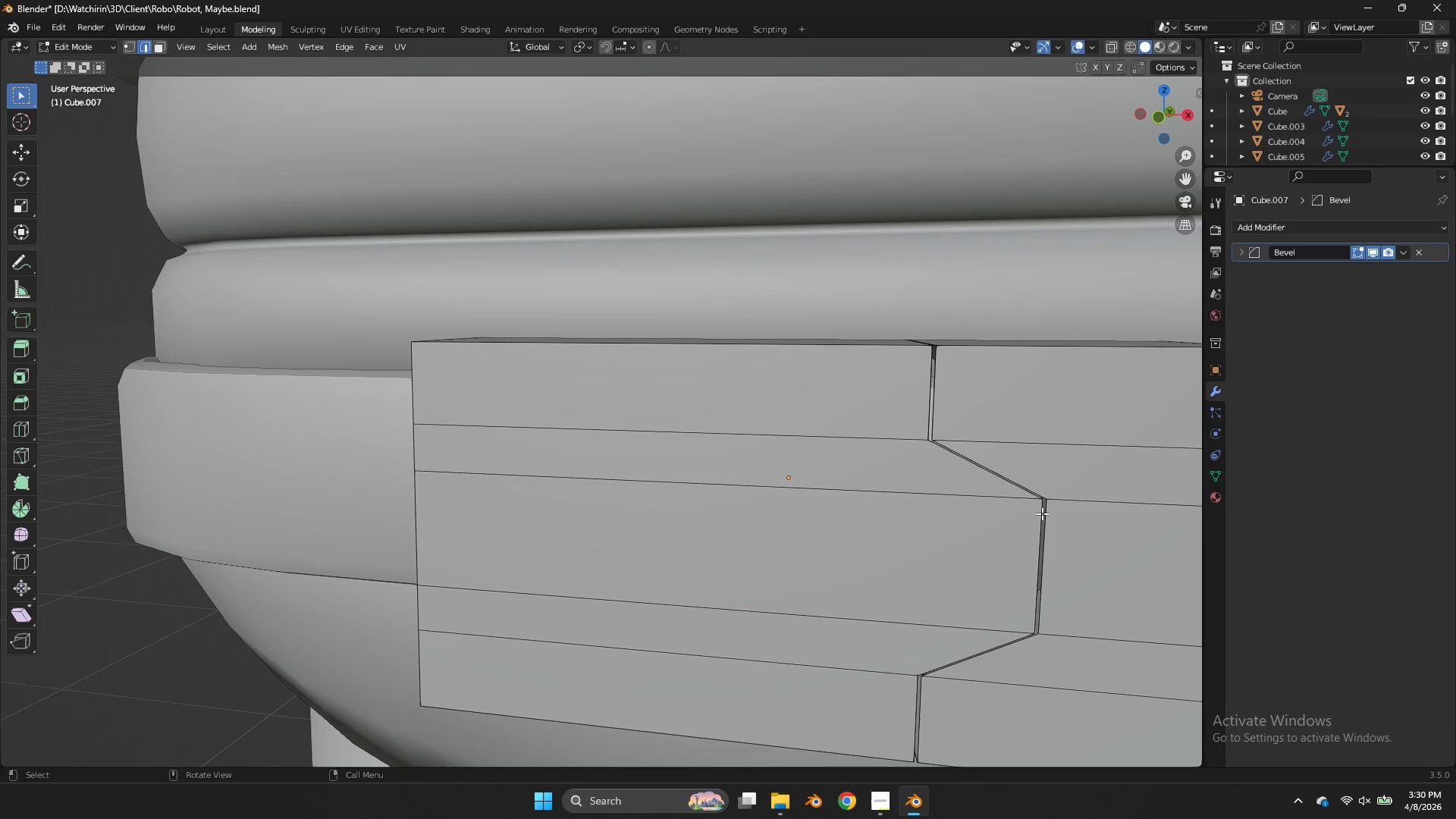 
hold_key(key=AltLeft, duration=1.66)
double_click([1056, 511])
 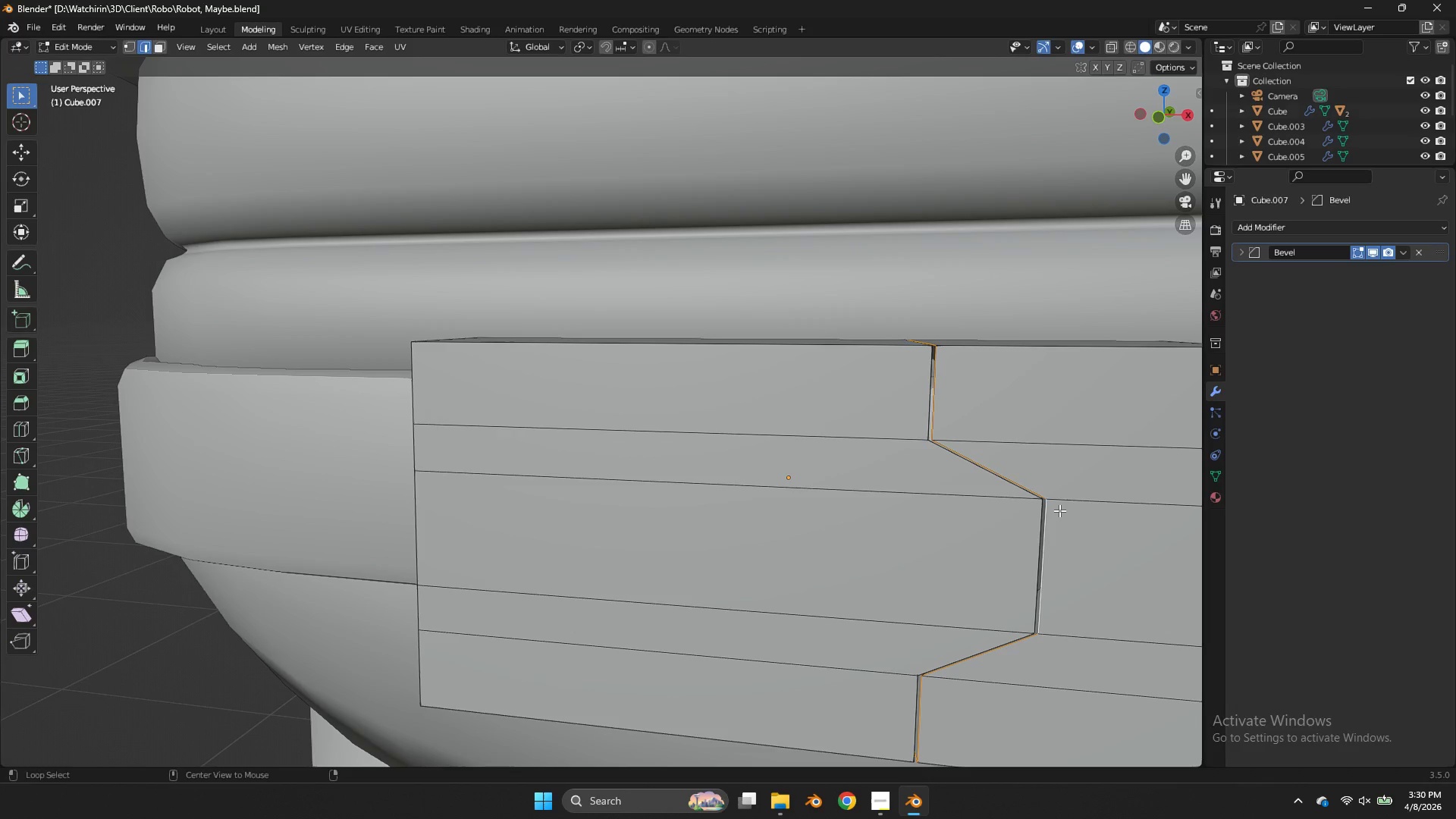 
hold_key(key=ShiftLeft, duration=0.44)
 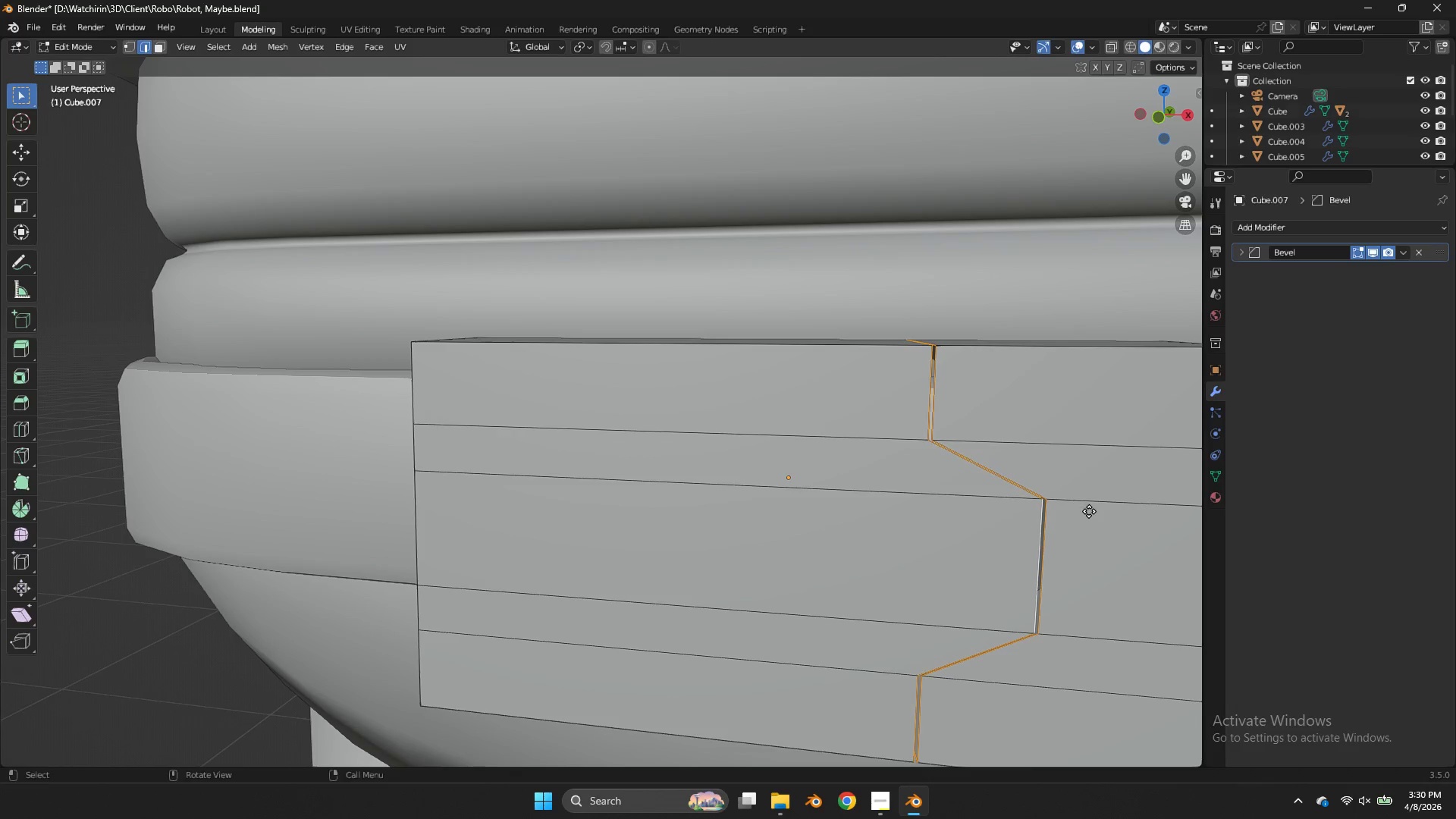 
type(es)
 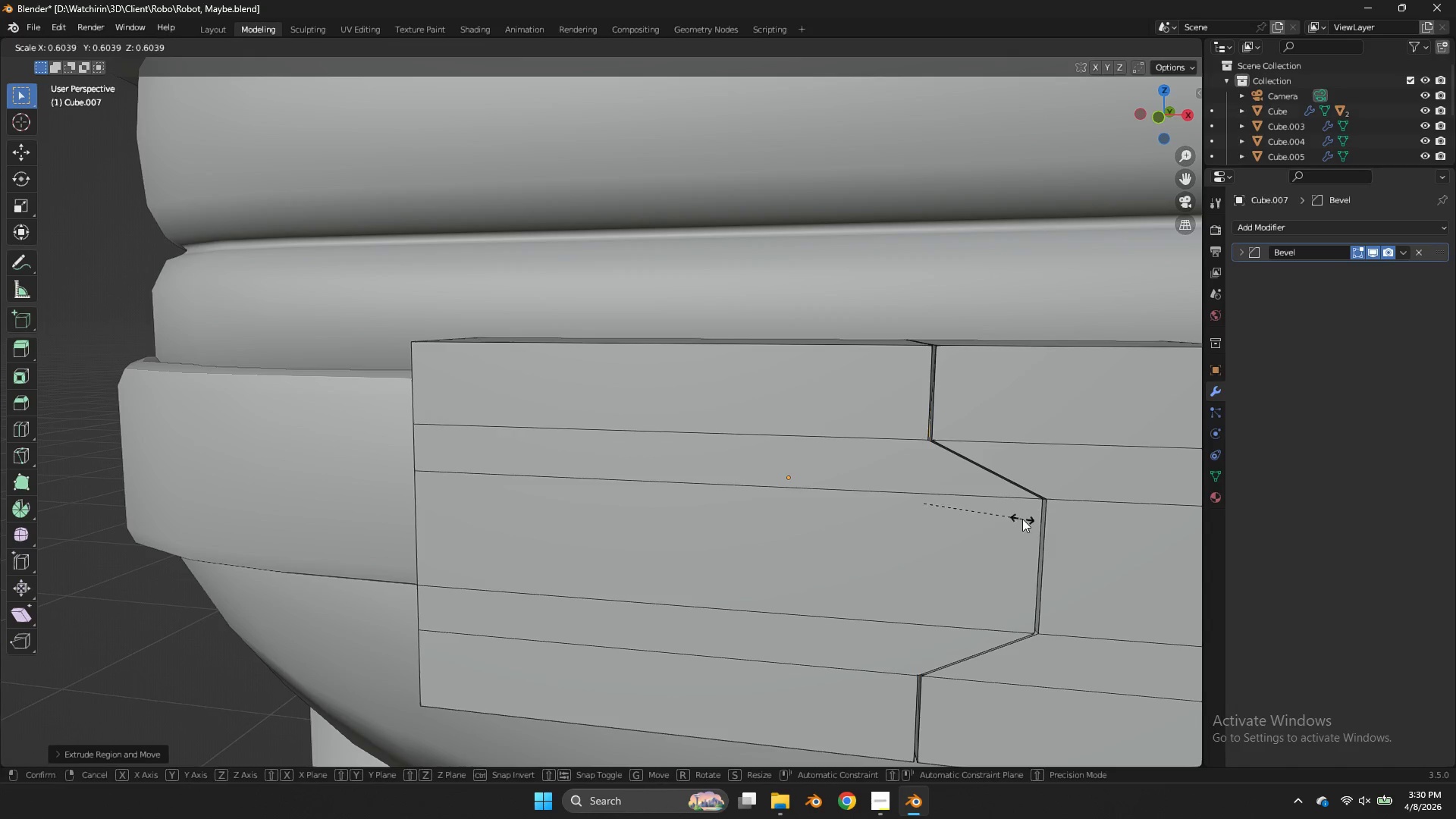 
left_click([1022, 519])
 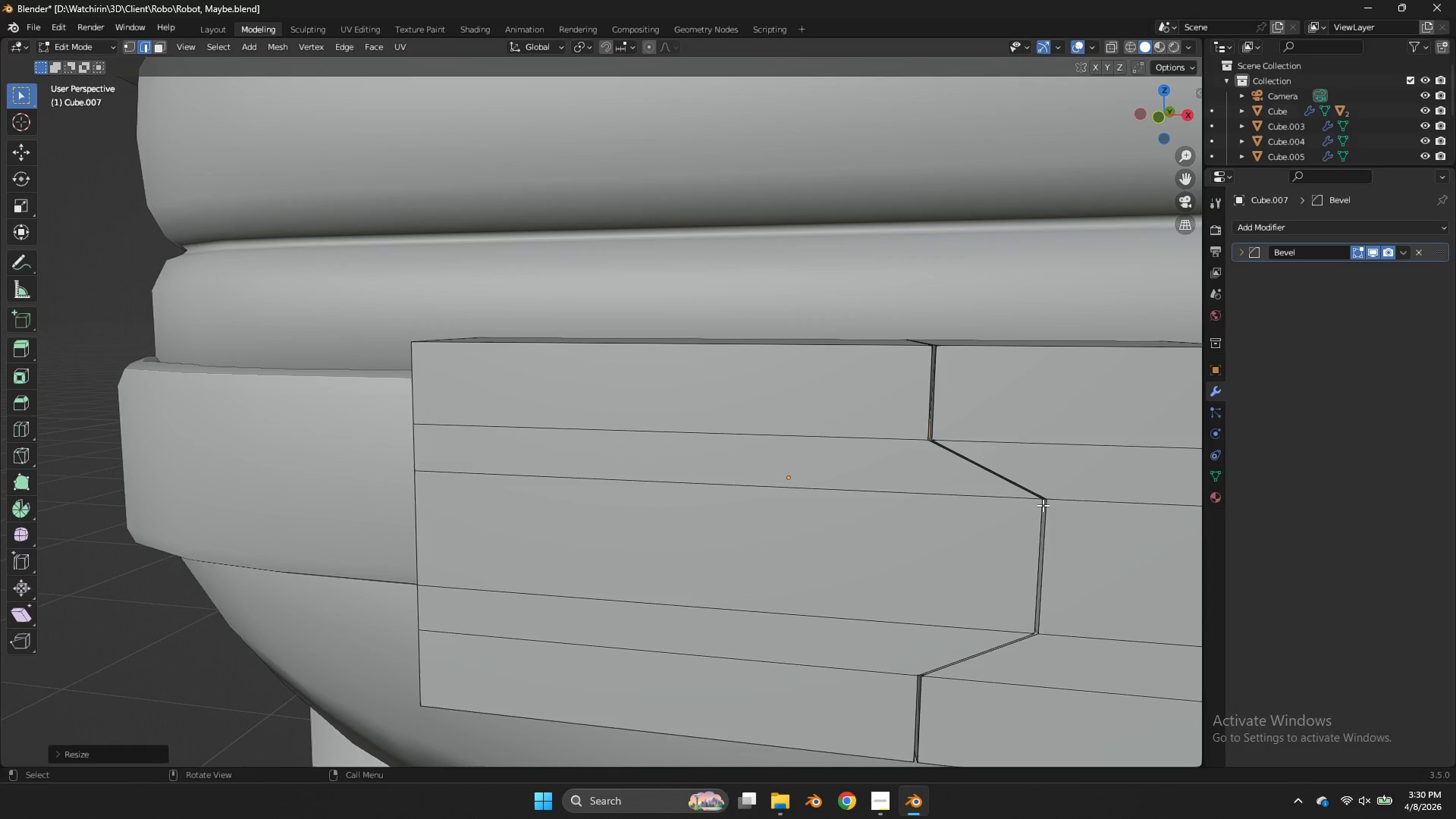 
key(F)
 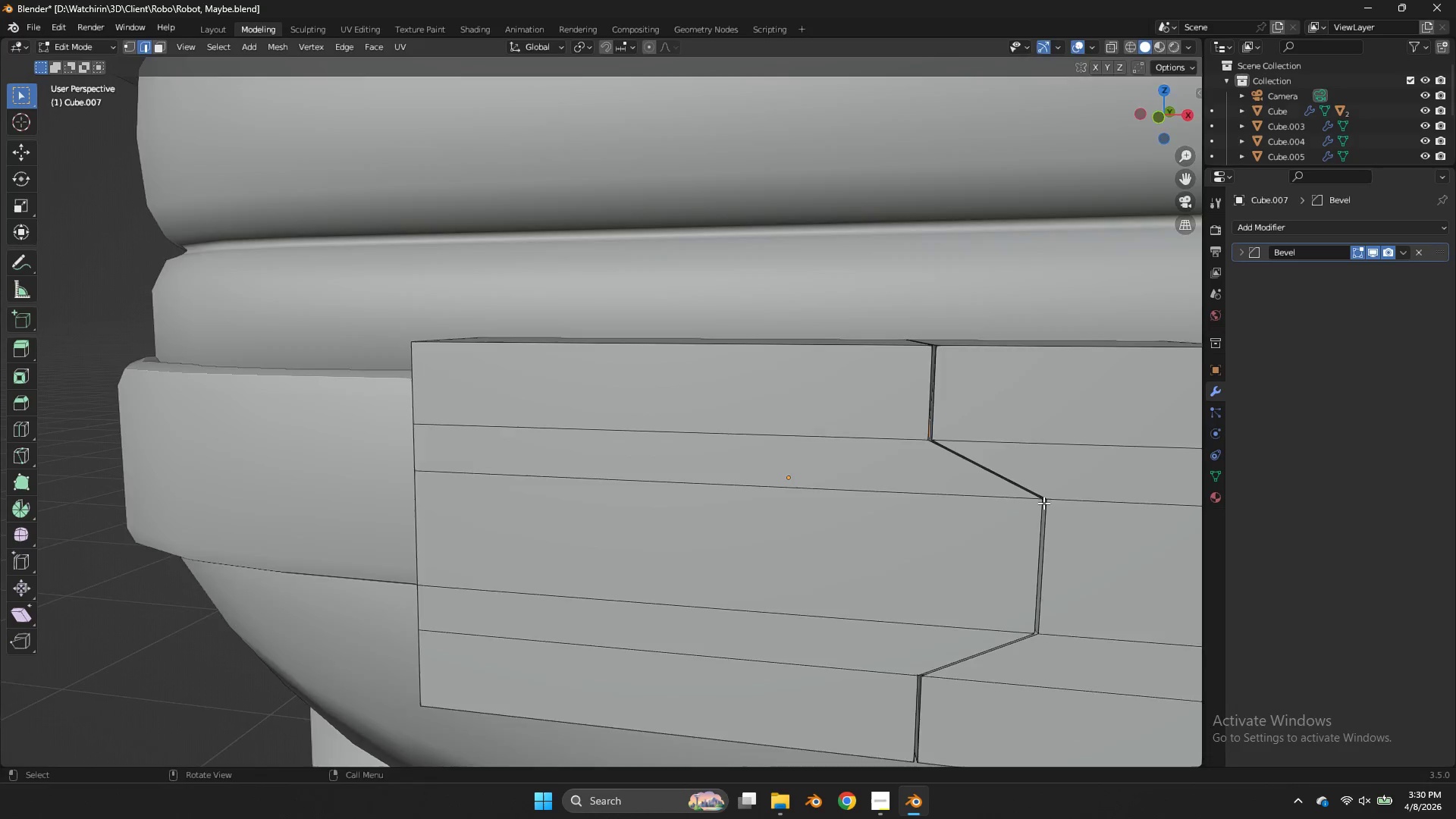 
key(Tab)
 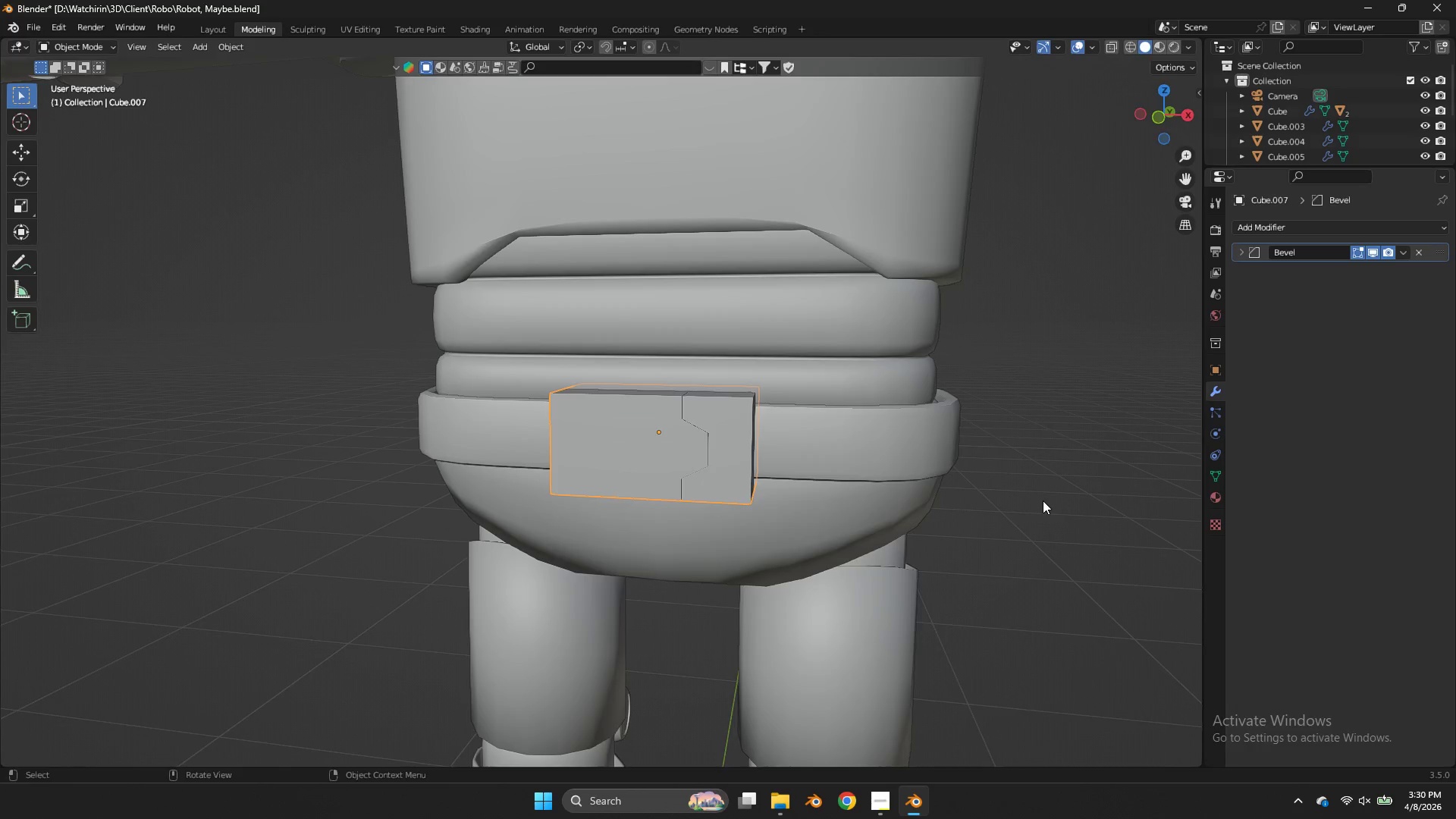 
scroll: coordinate [1043, 503], scroll_direction: down, amount: 3.0
 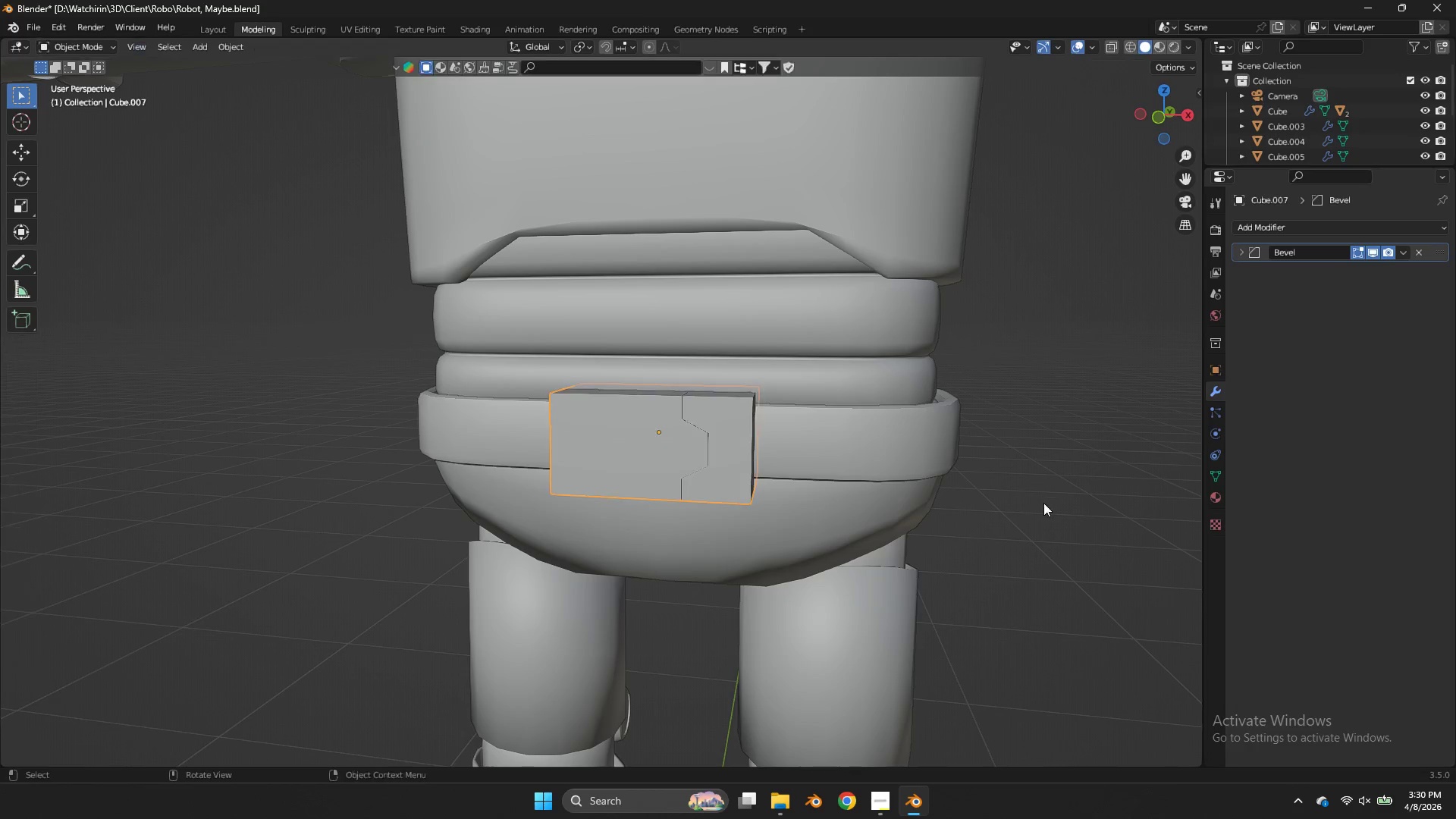 
key(Control+Z)
 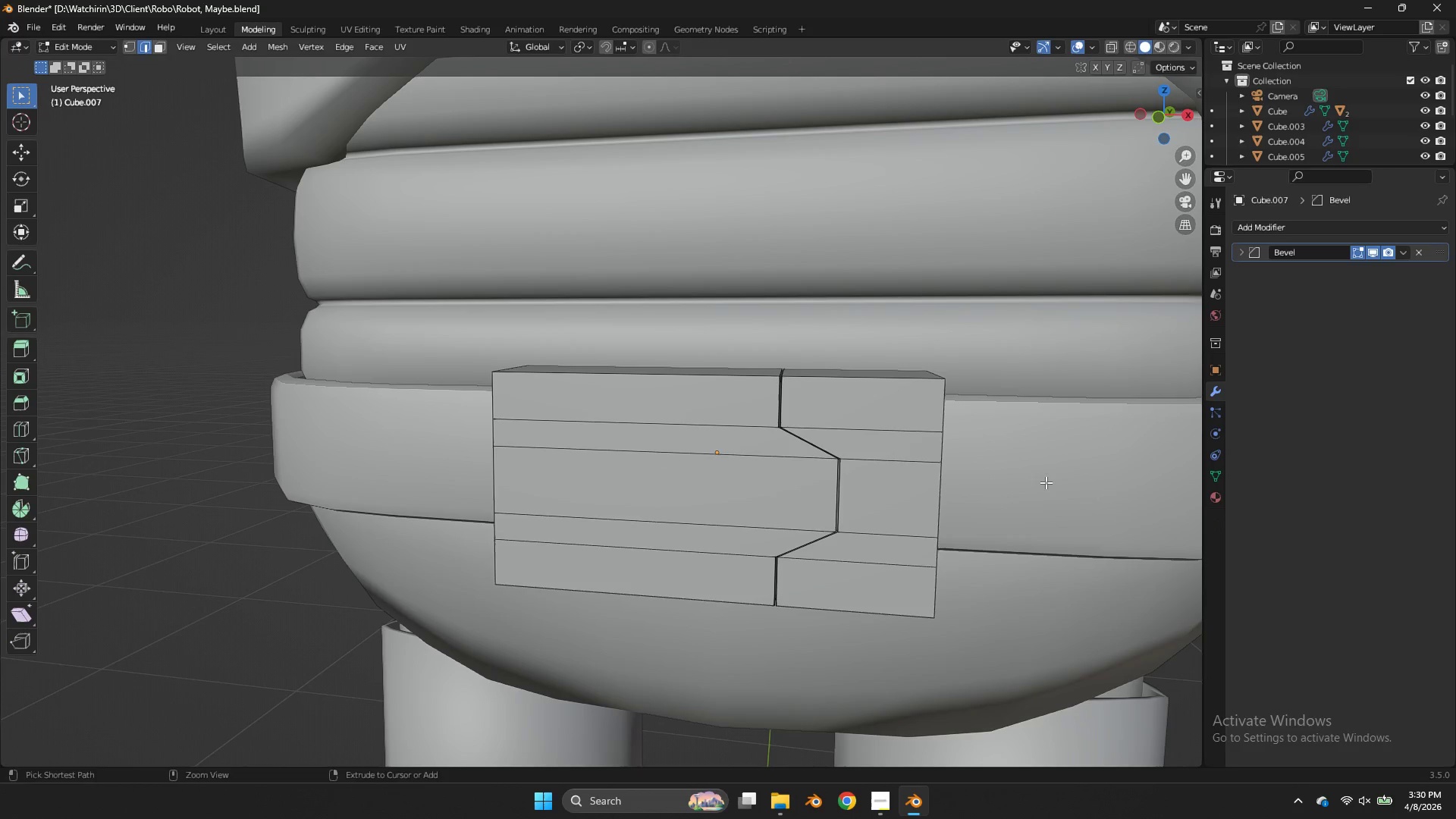 
key(Control+Z)
 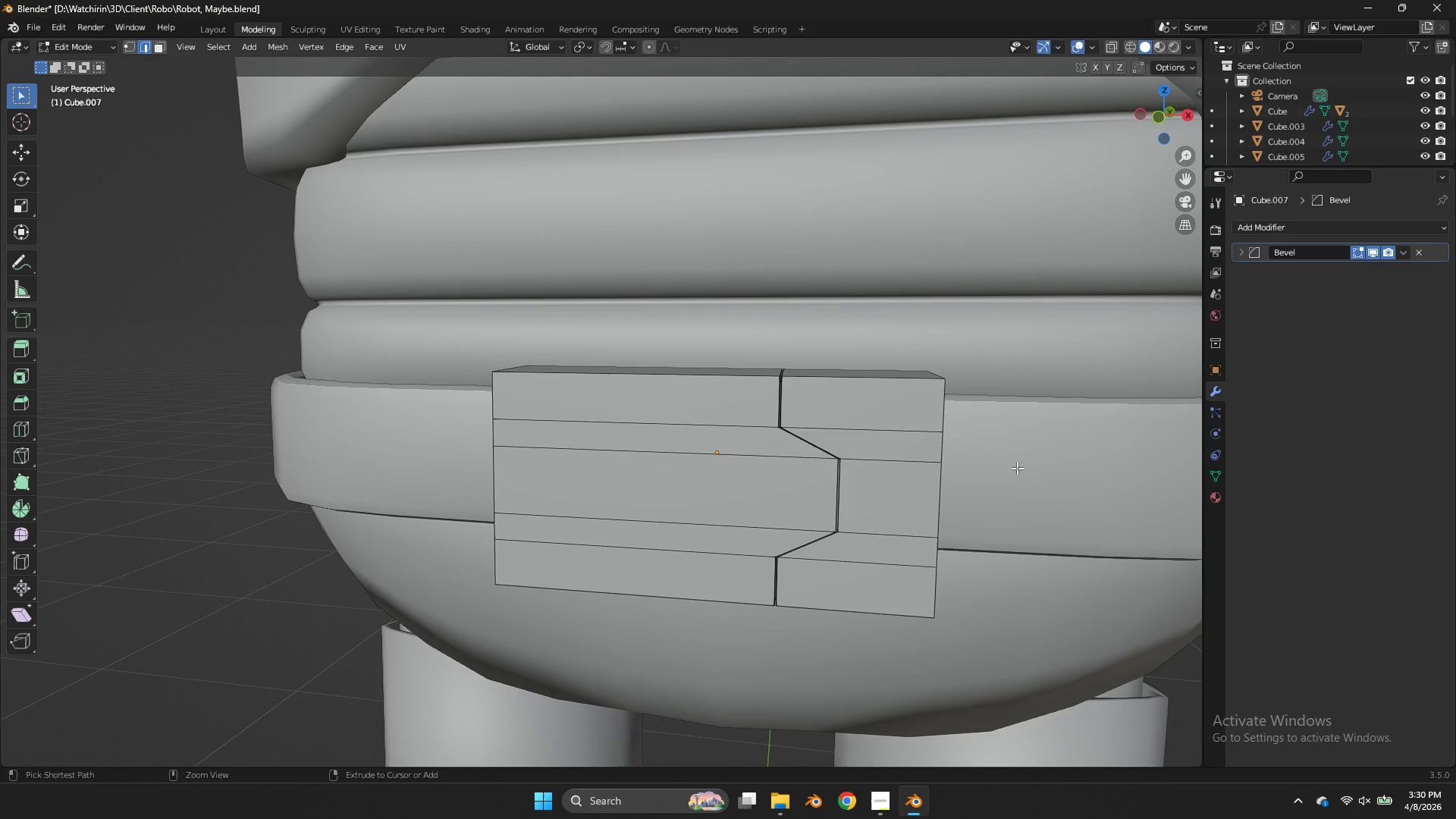 
scroll: coordinate [1041, 495], scroll_direction: up, amount: 2.0
 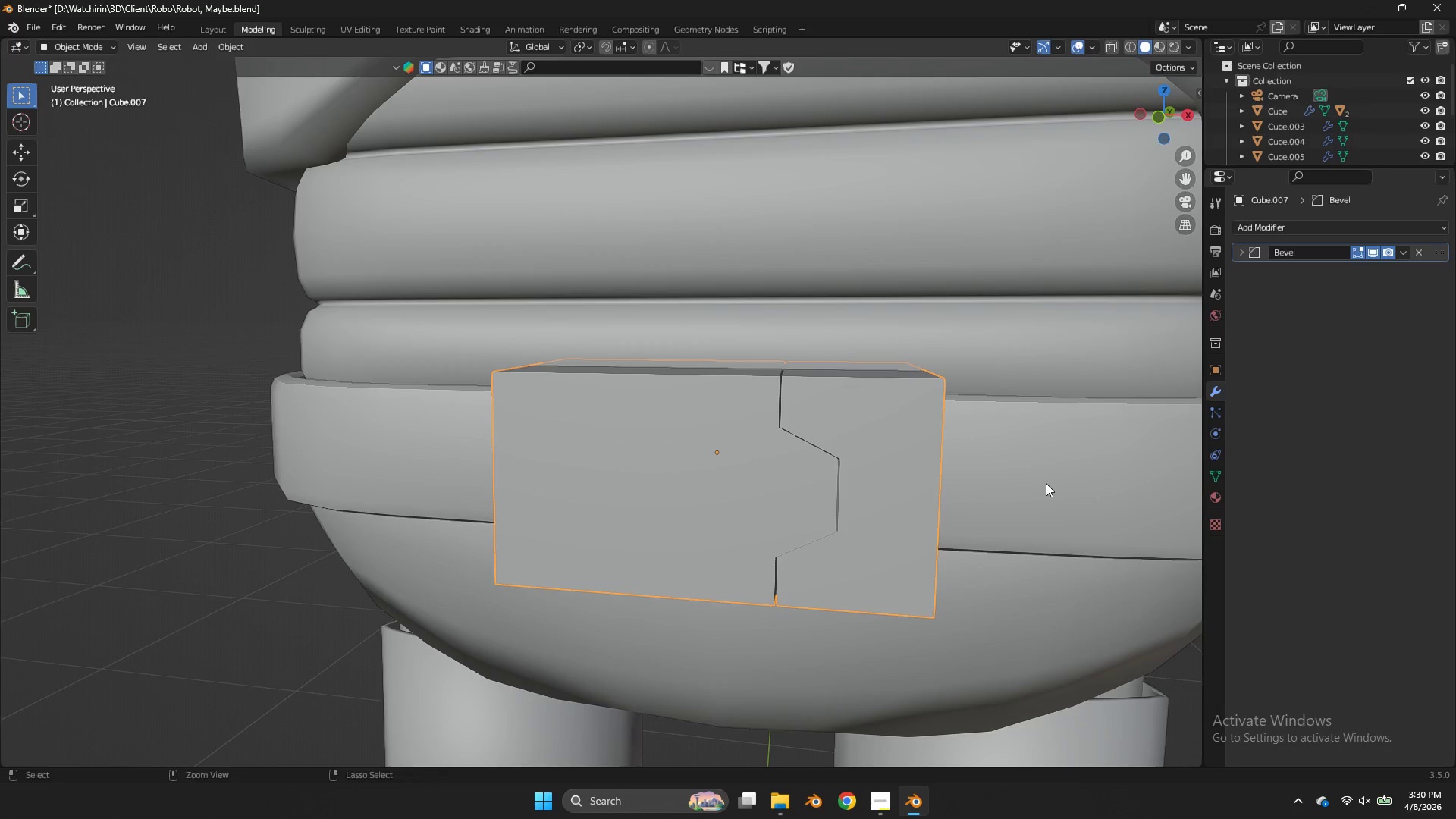 
key(Control+Z)
 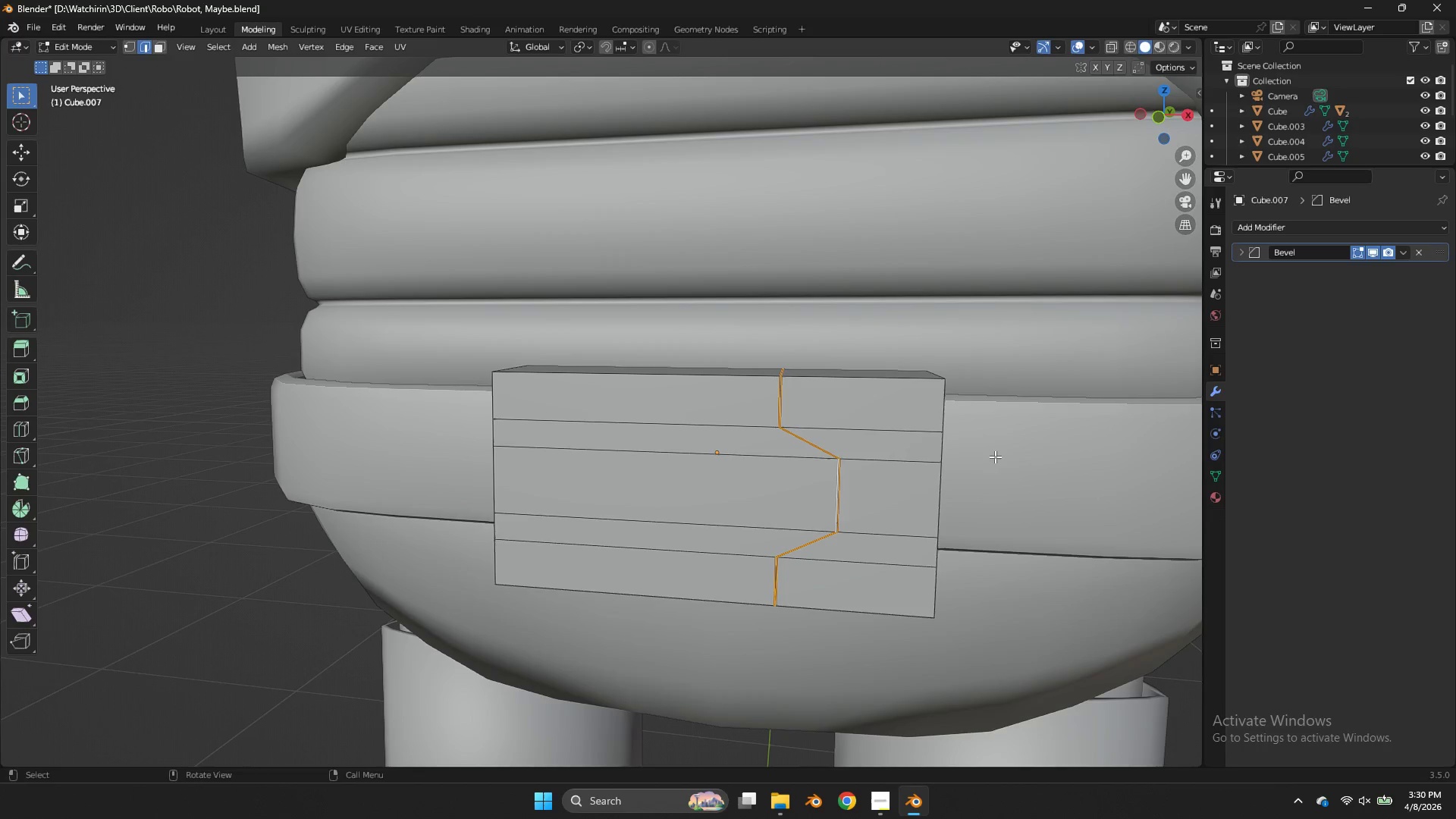 
key(Control+Z)
 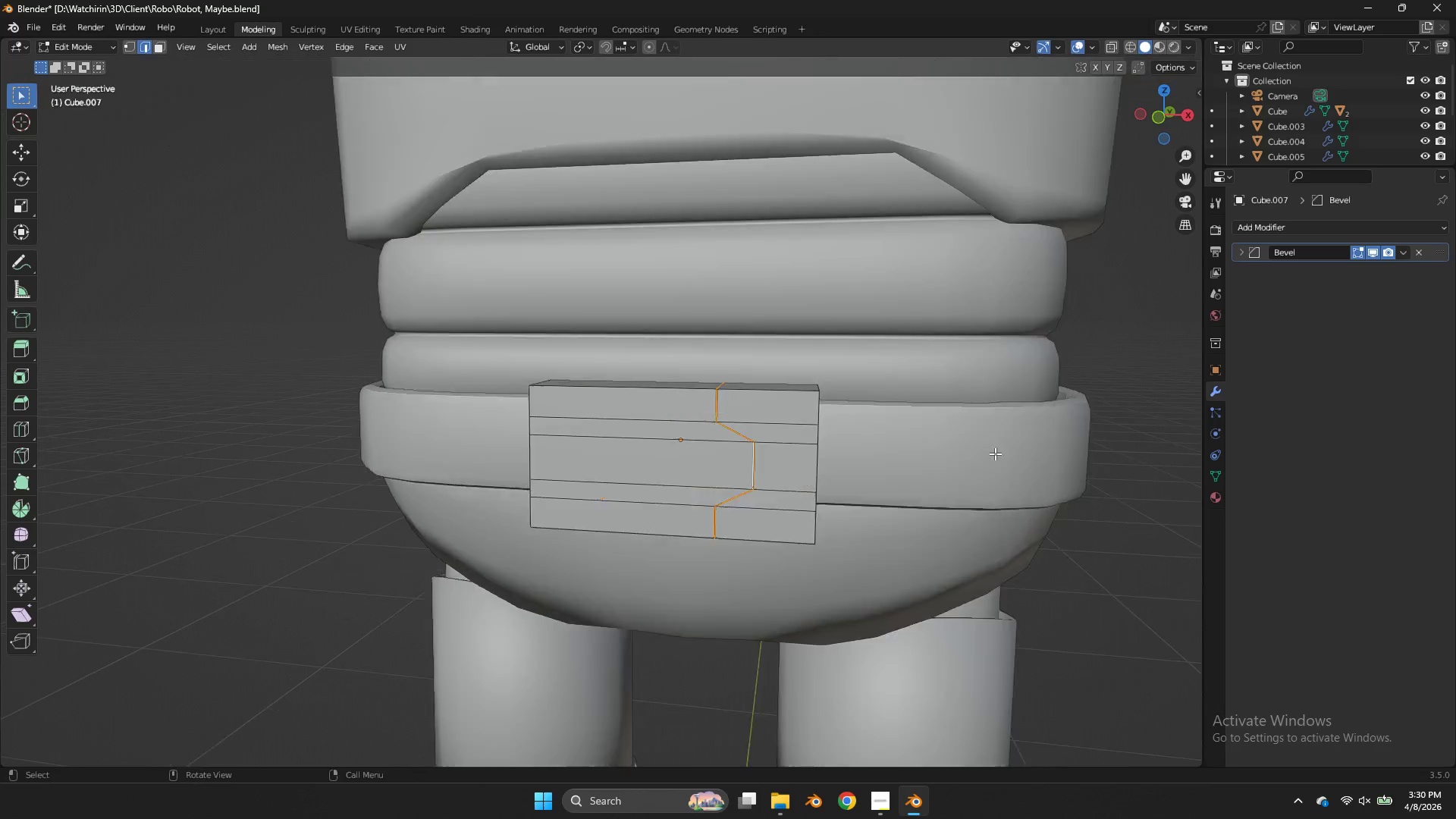 
scroll: coordinate [995, 455], scroll_direction: up, amount: 1.0
 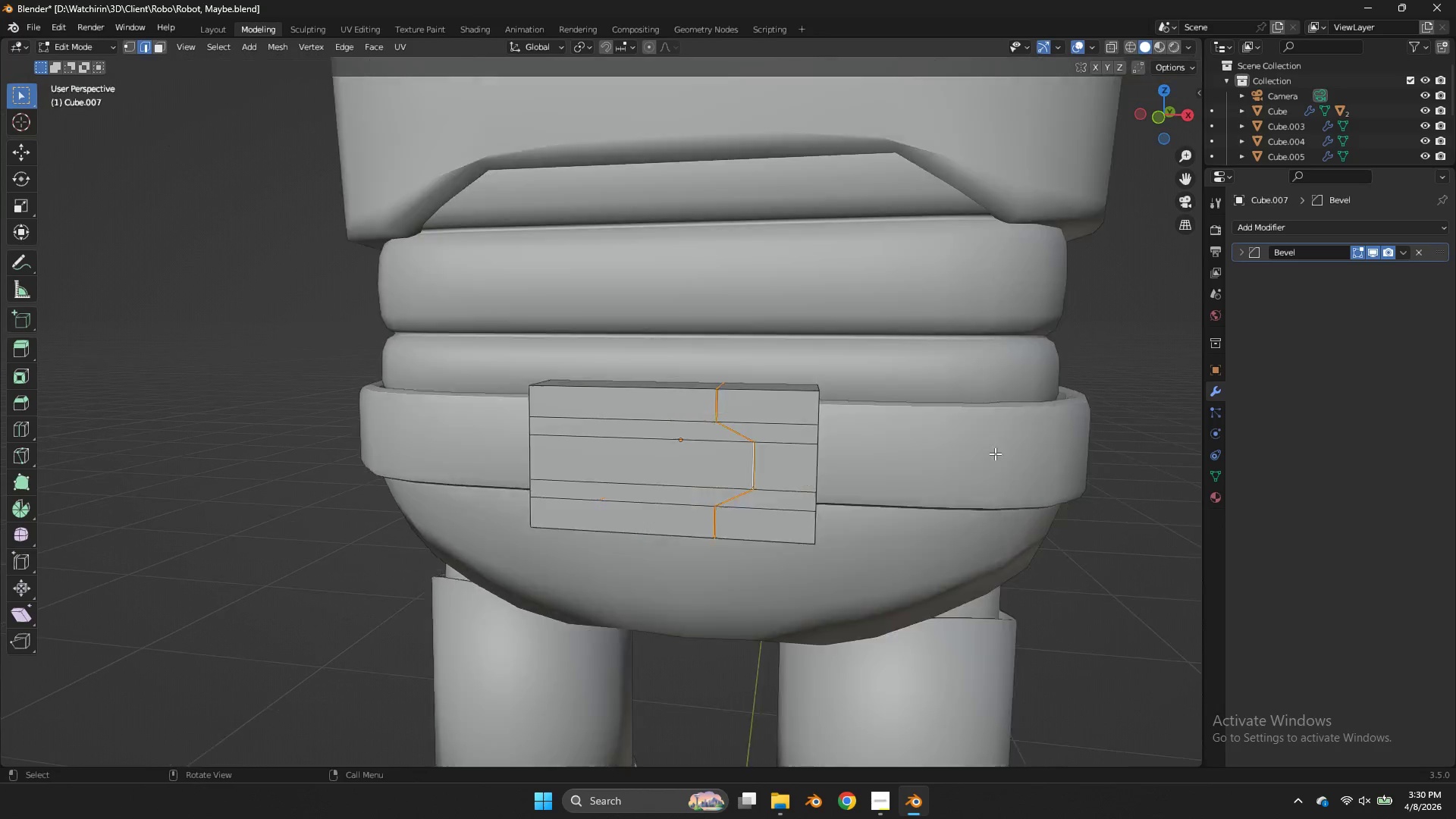 
key(Control+Z)
 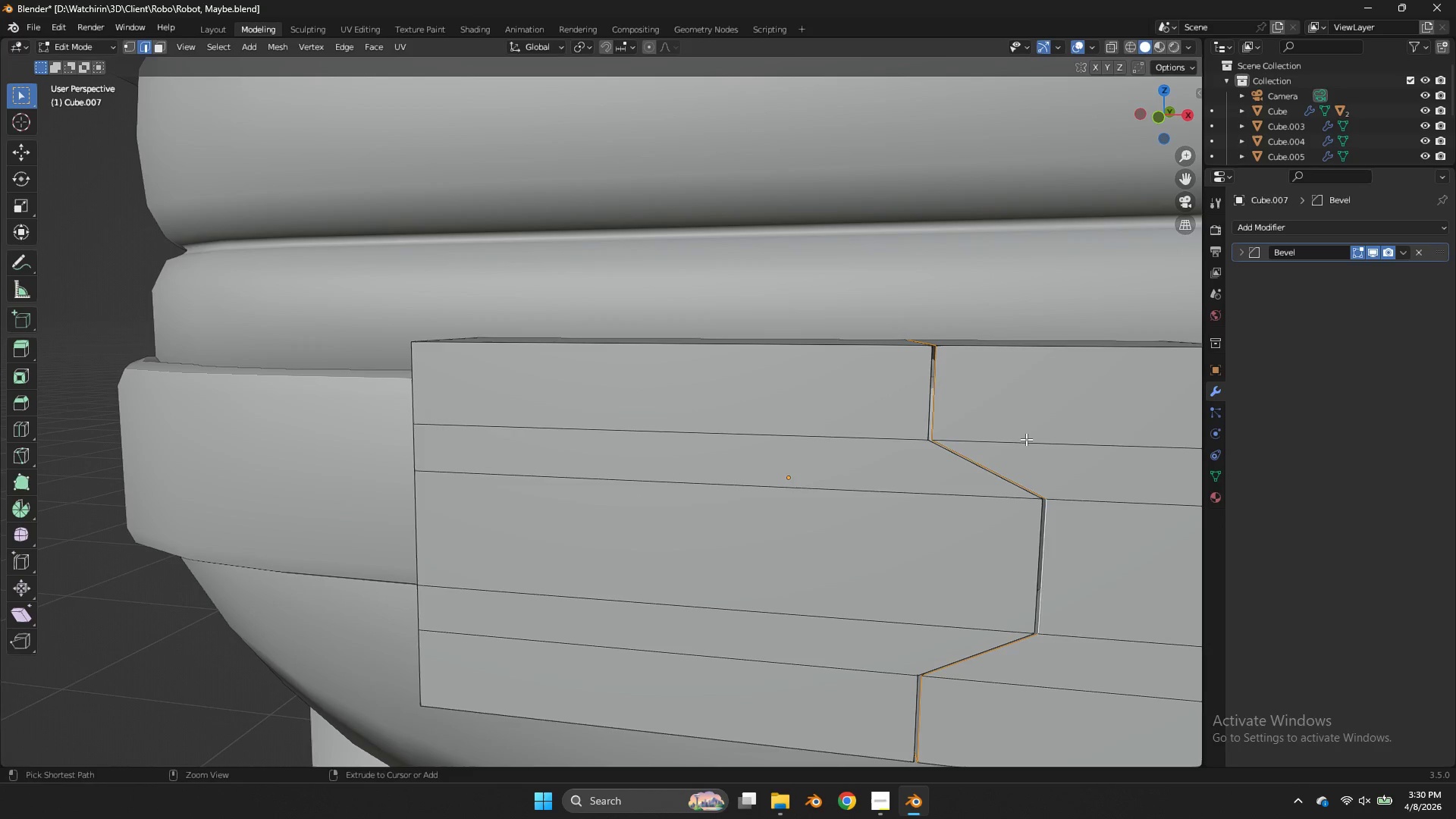 
scroll: coordinate [995, 453], scroll_direction: up, amount: 4.0
 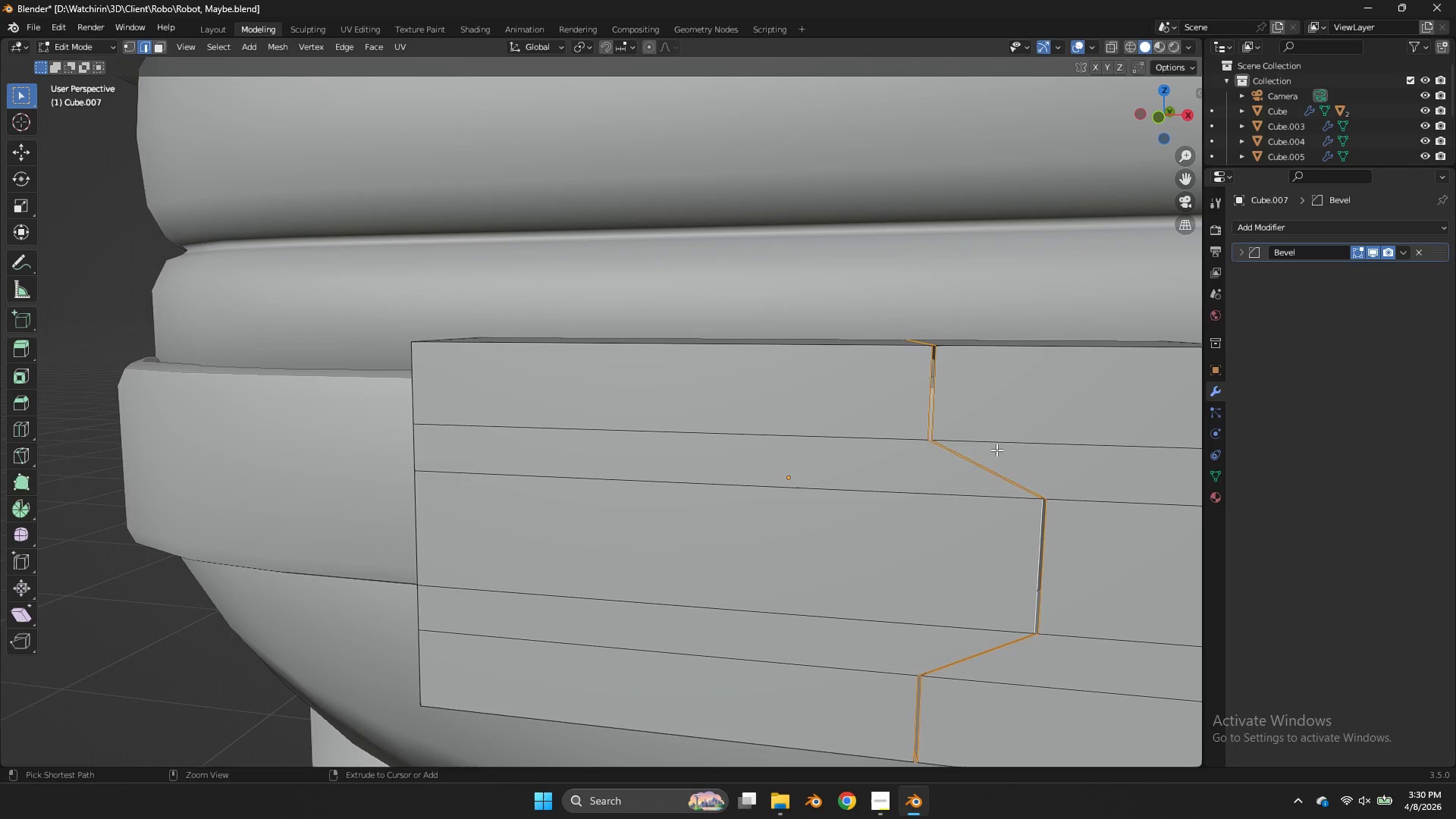 
key(Control+Z)
 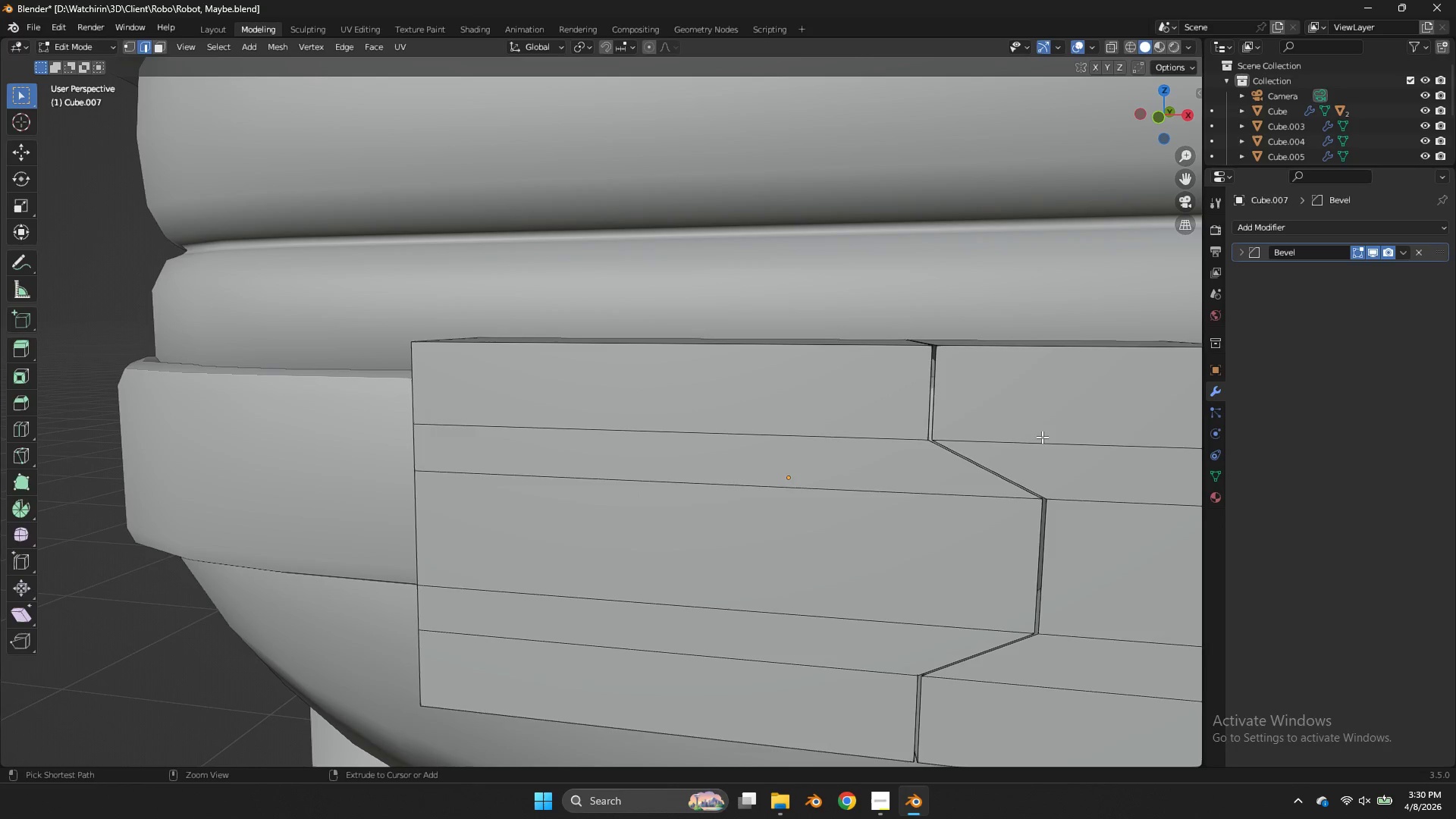 
key(Control+Z)
 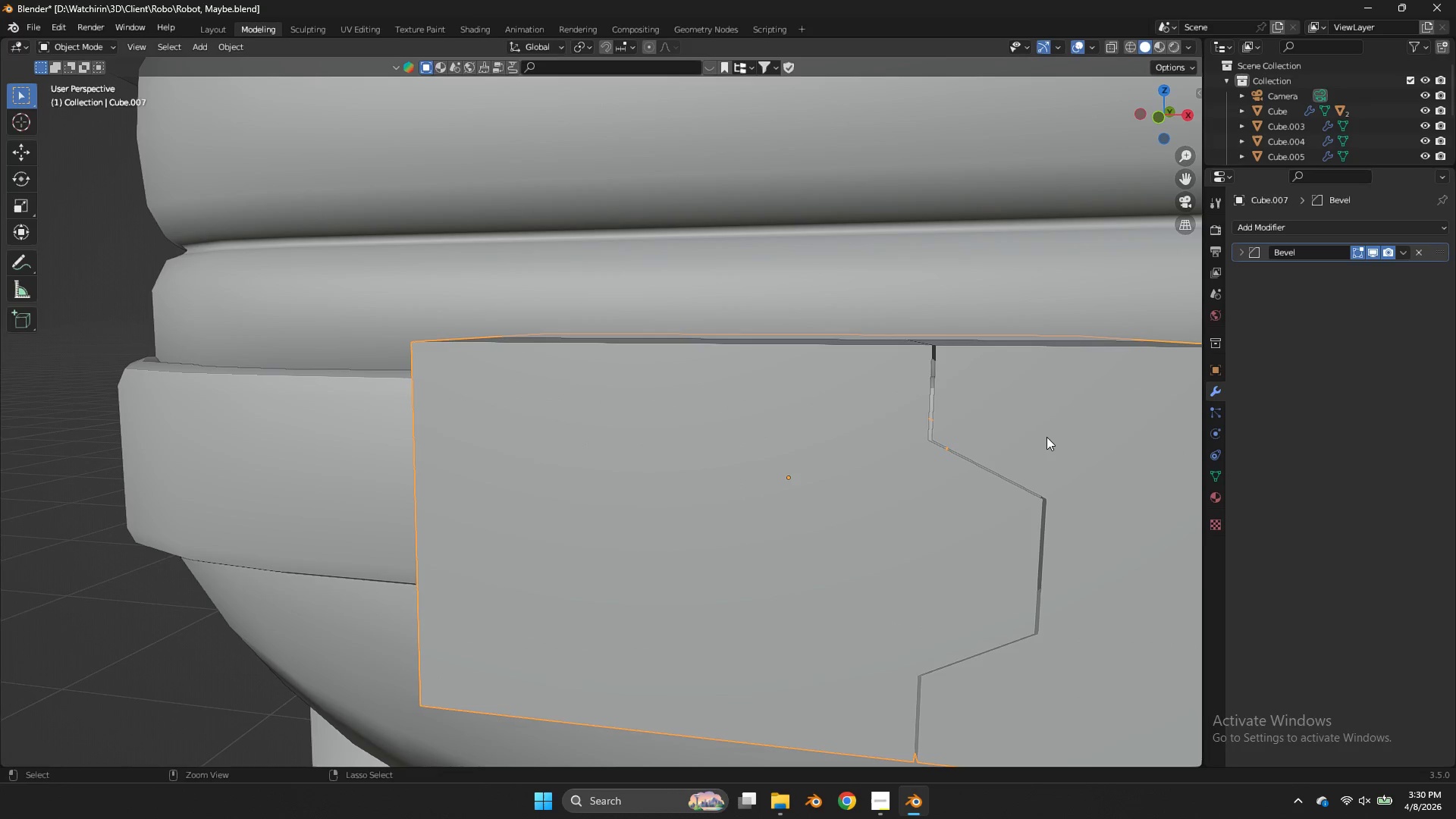 
key(Control+Z)
 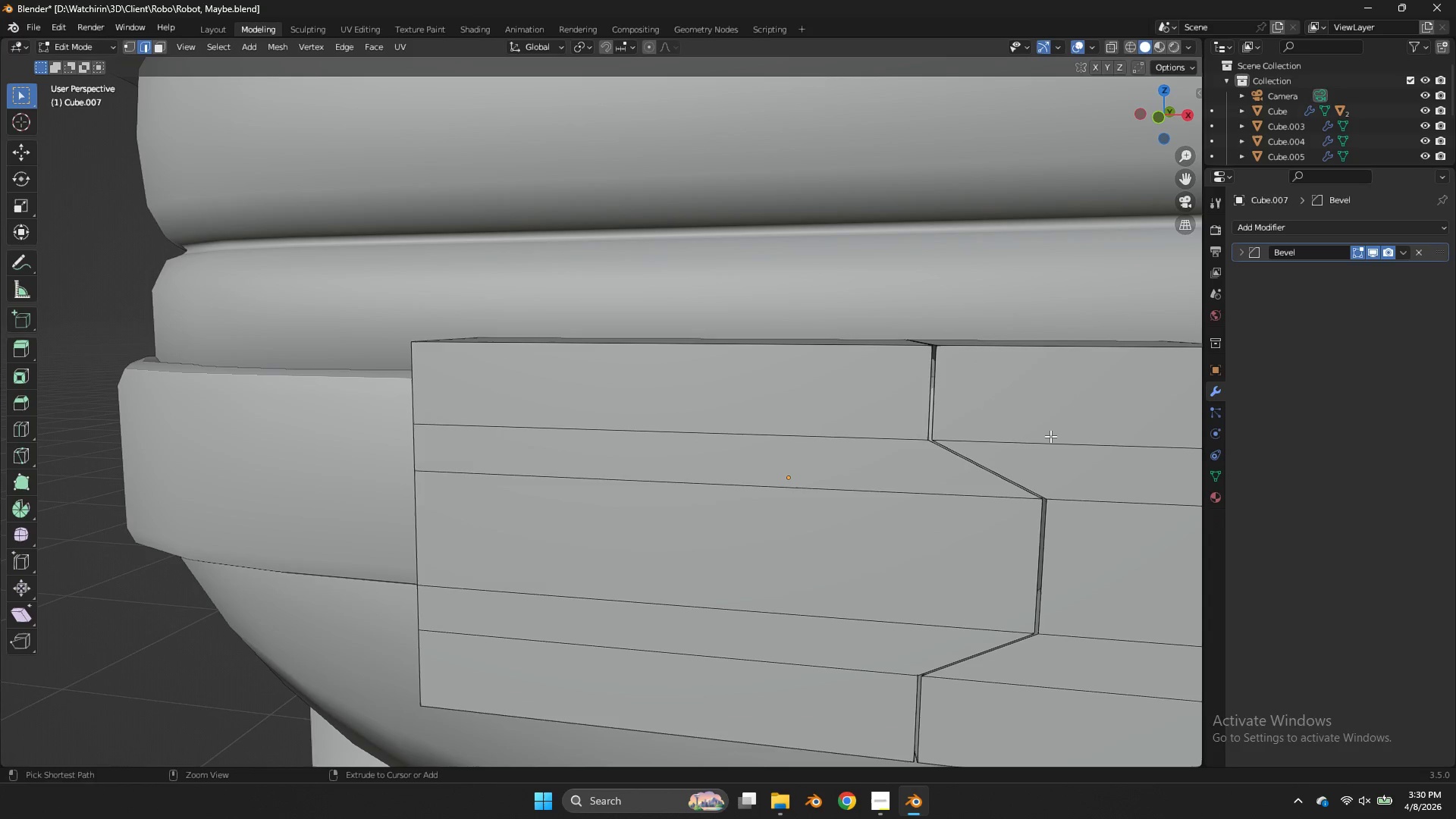 
key(Control+Z)
 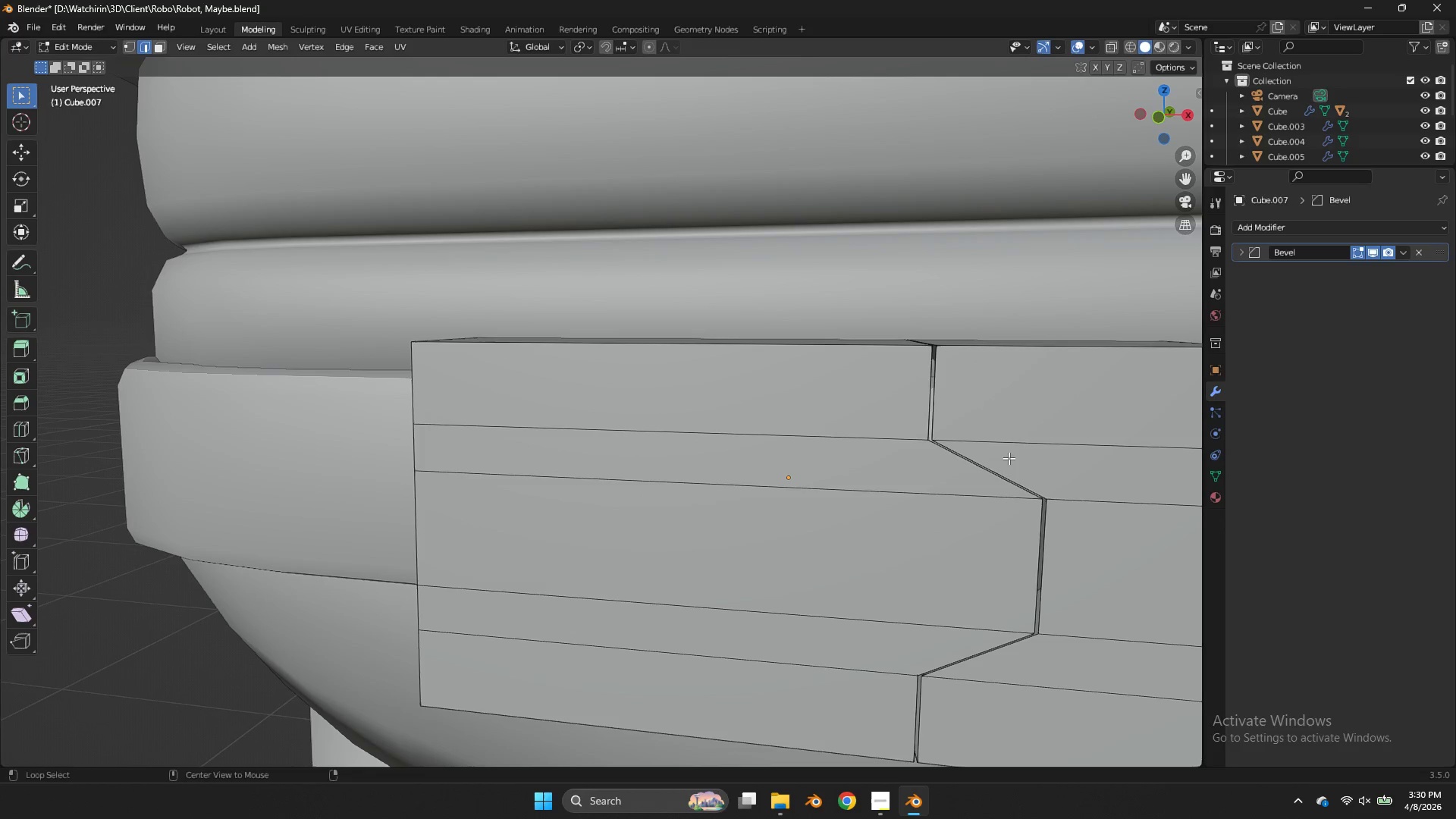 
key(Alt+AltLeft)
 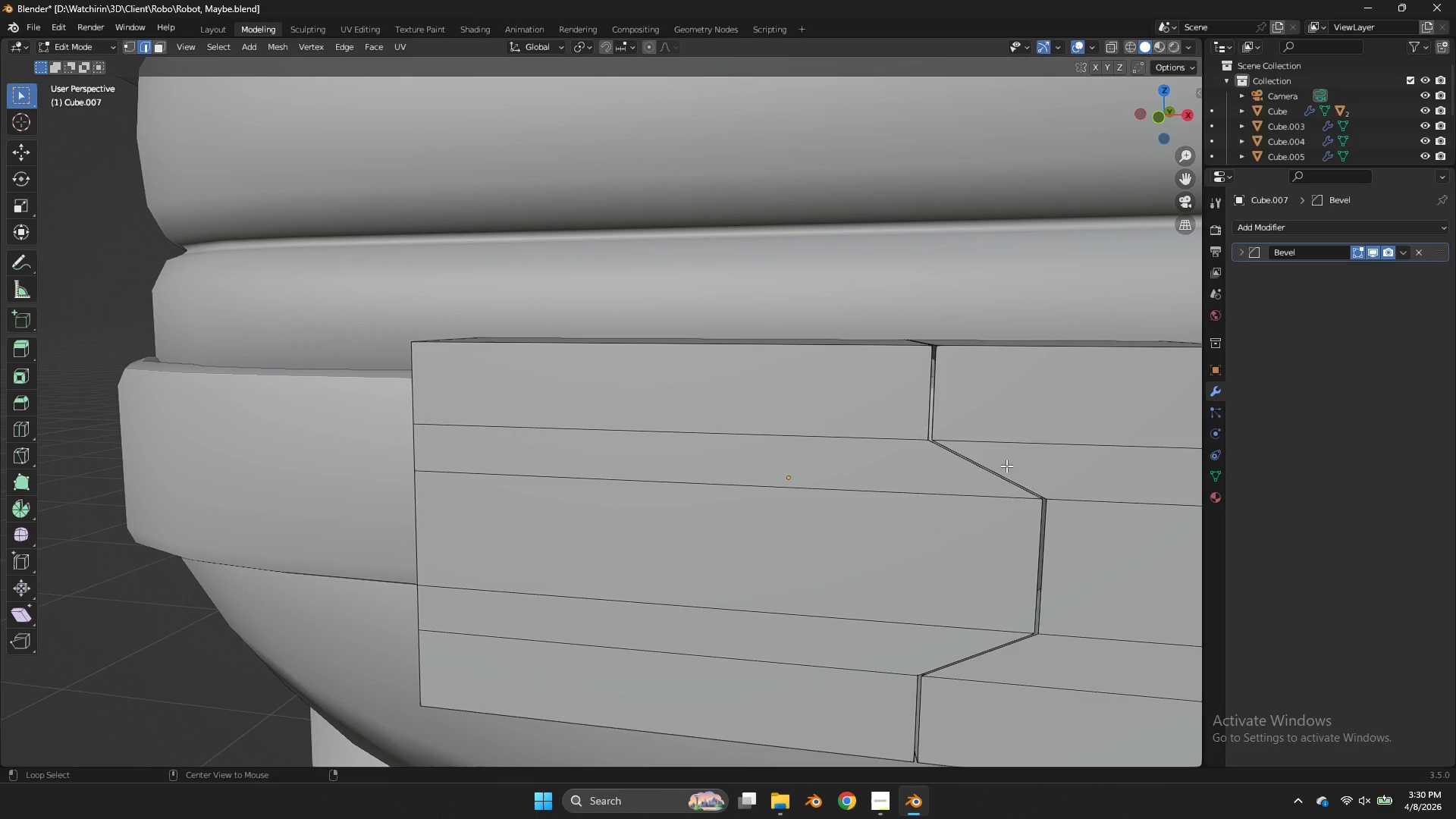 
left_click([1006, 466])
 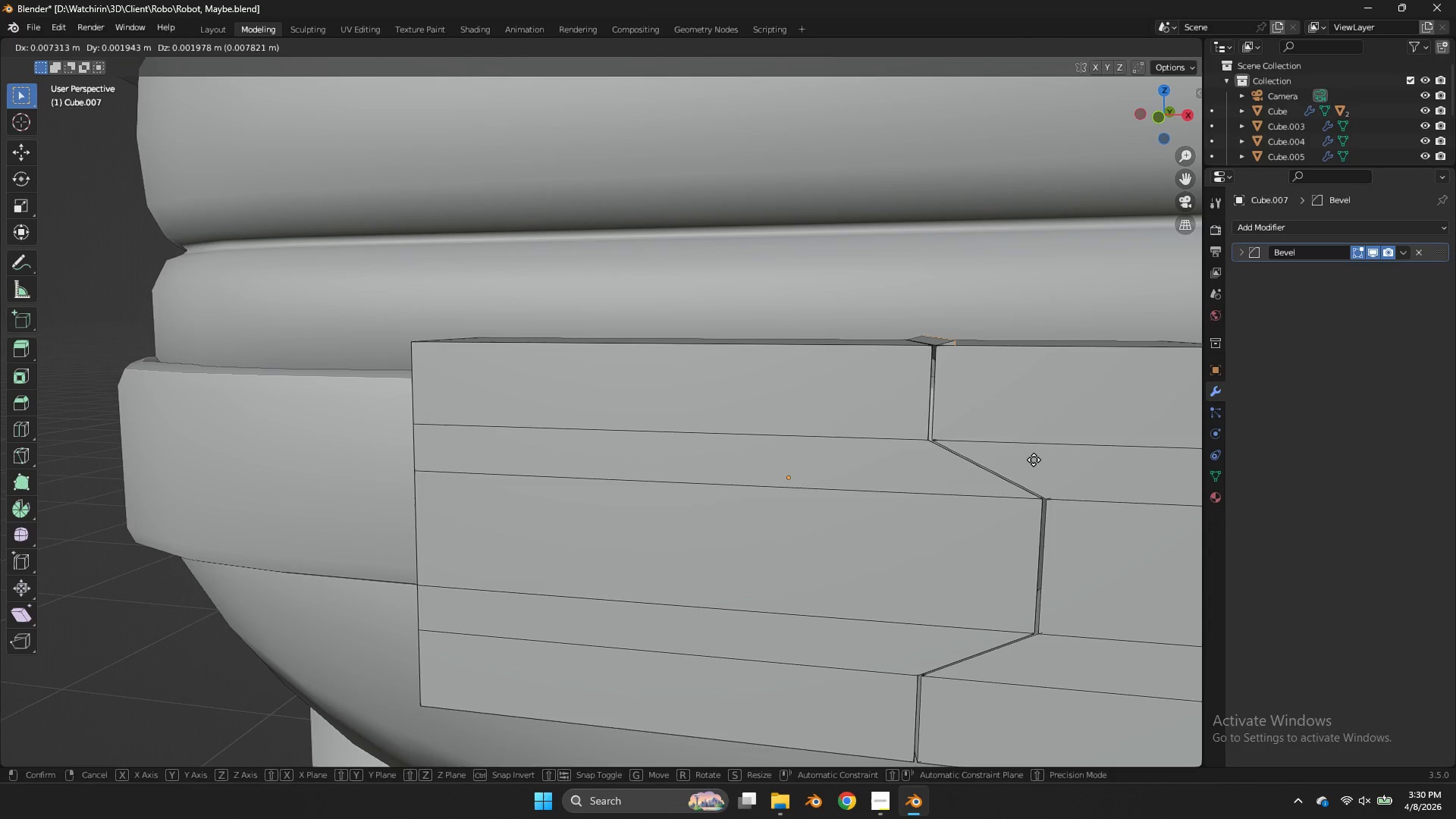 
type(gx)
 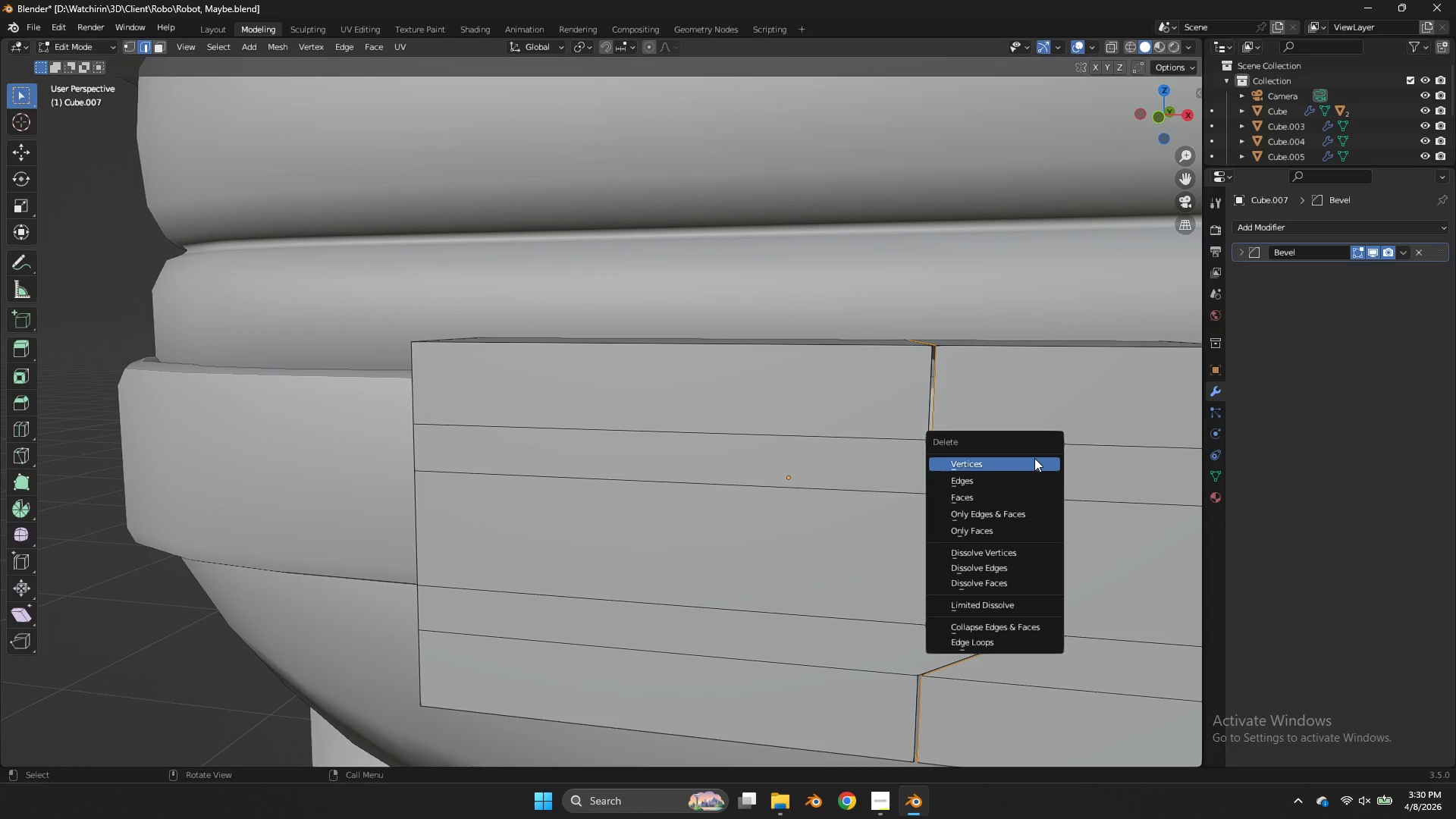 
left_click([1034, 458])
 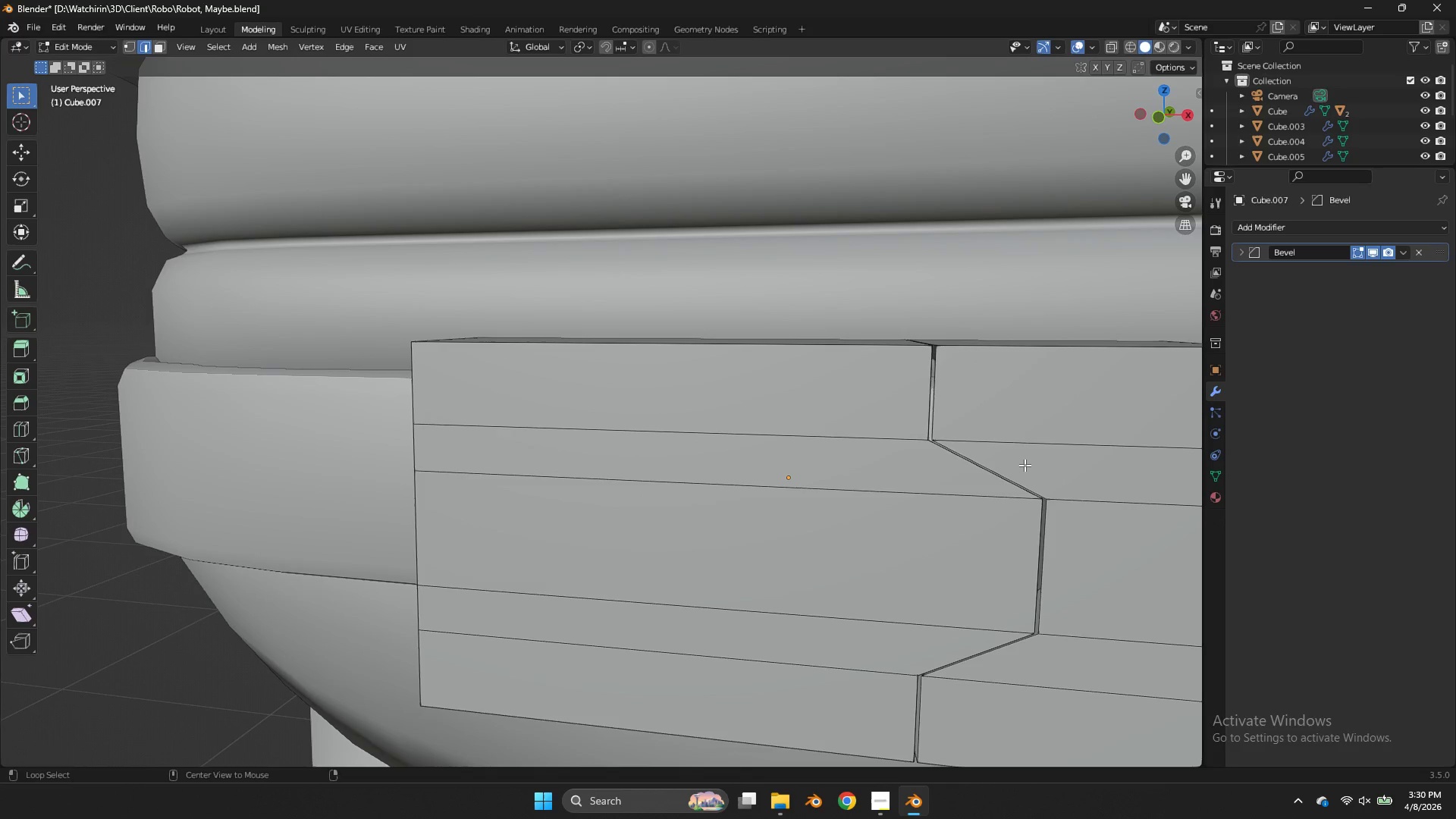 
hold_key(key=AltLeft, duration=1.08)
left_click([1019, 469])
 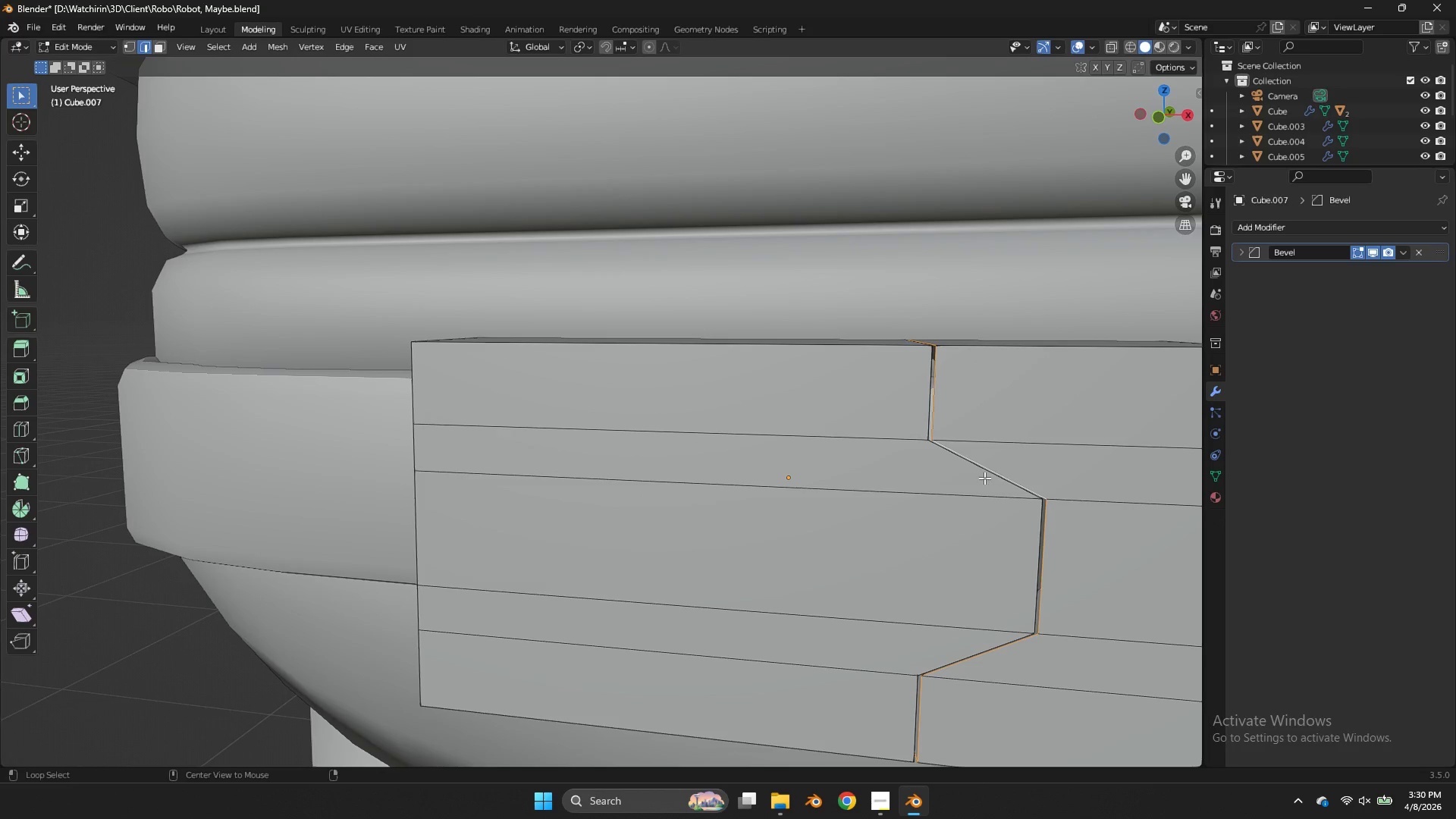 
left_click([984, 478])
 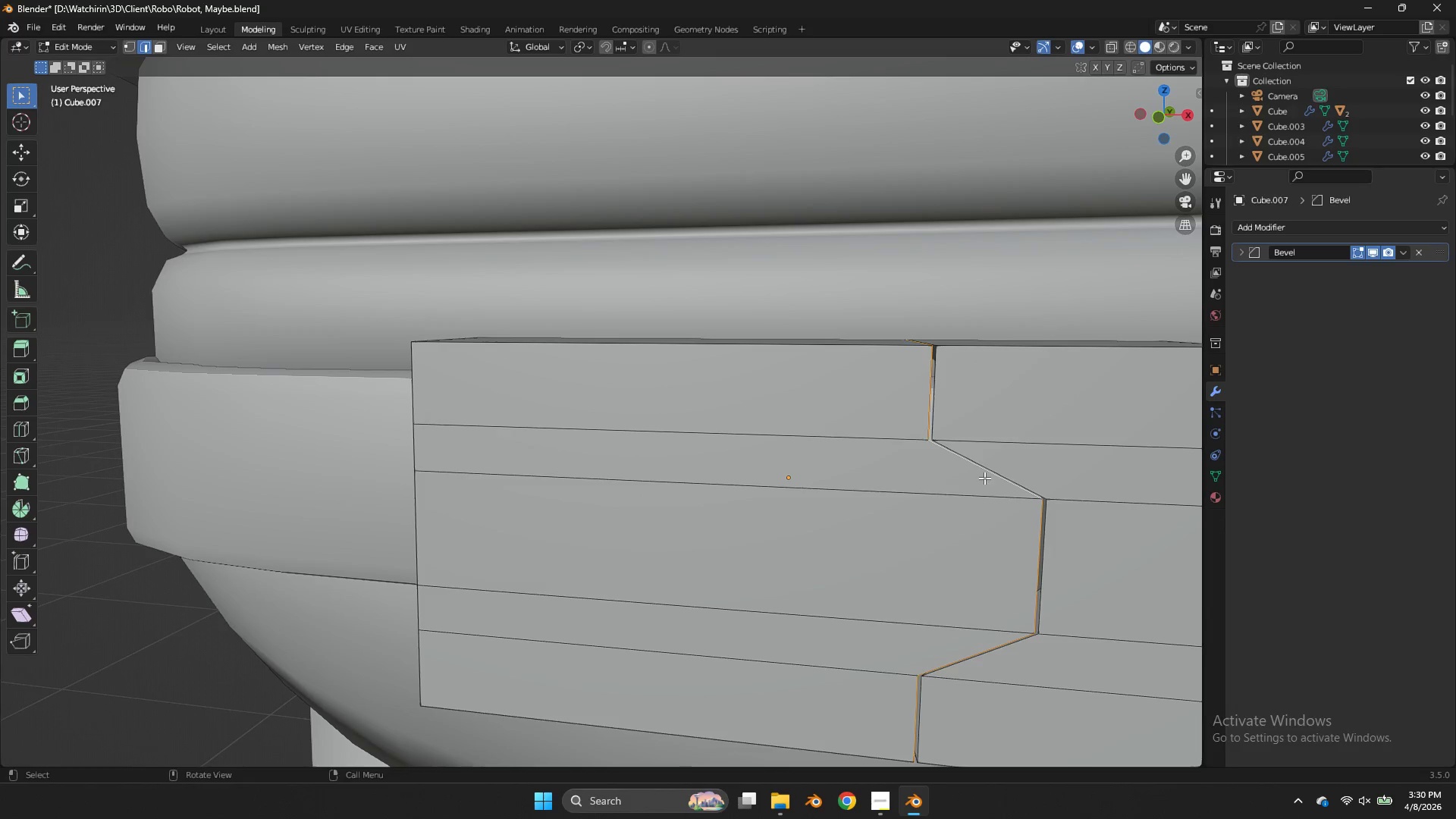 
key(X)
 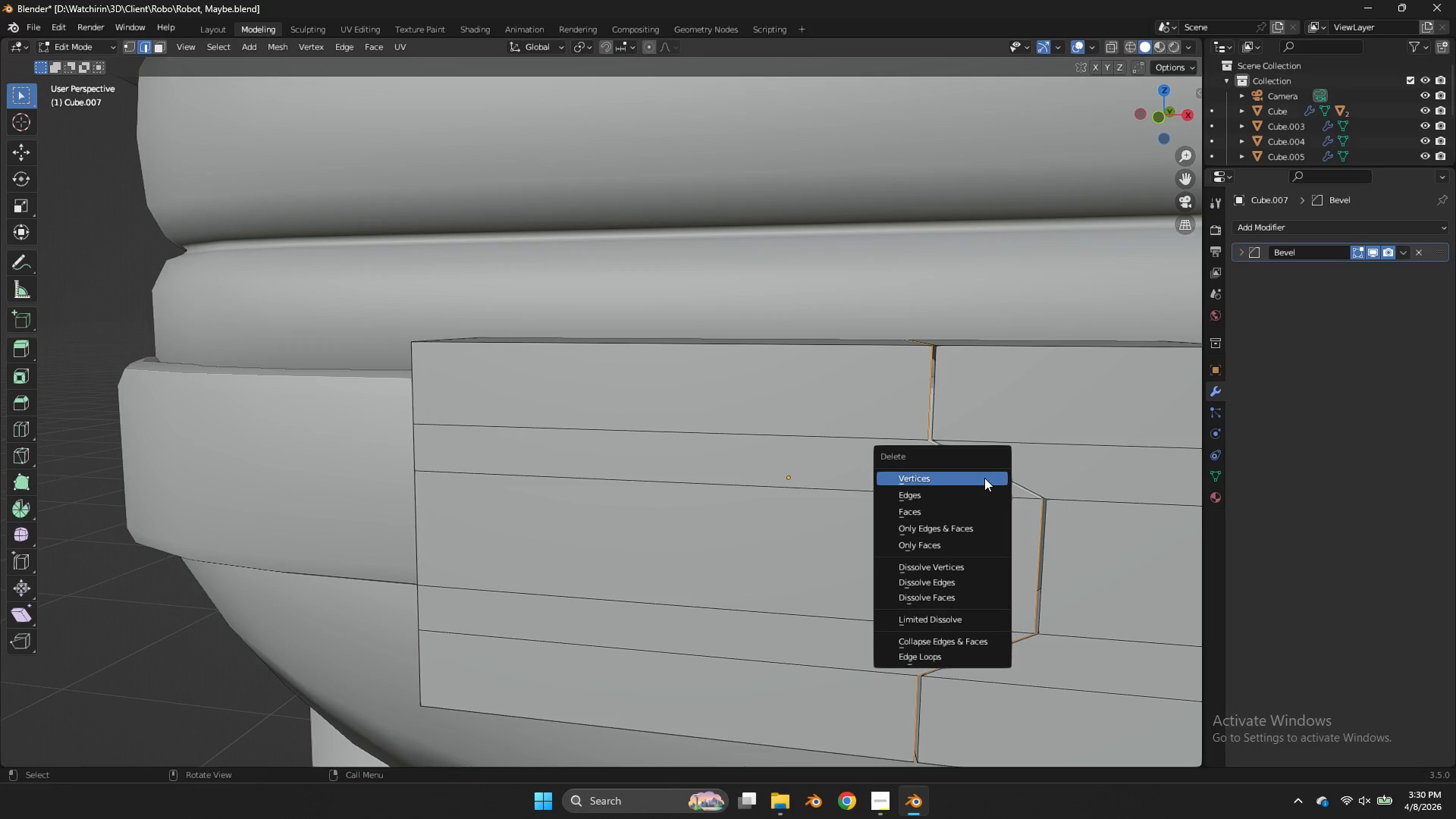 
left_click([984, 478])
 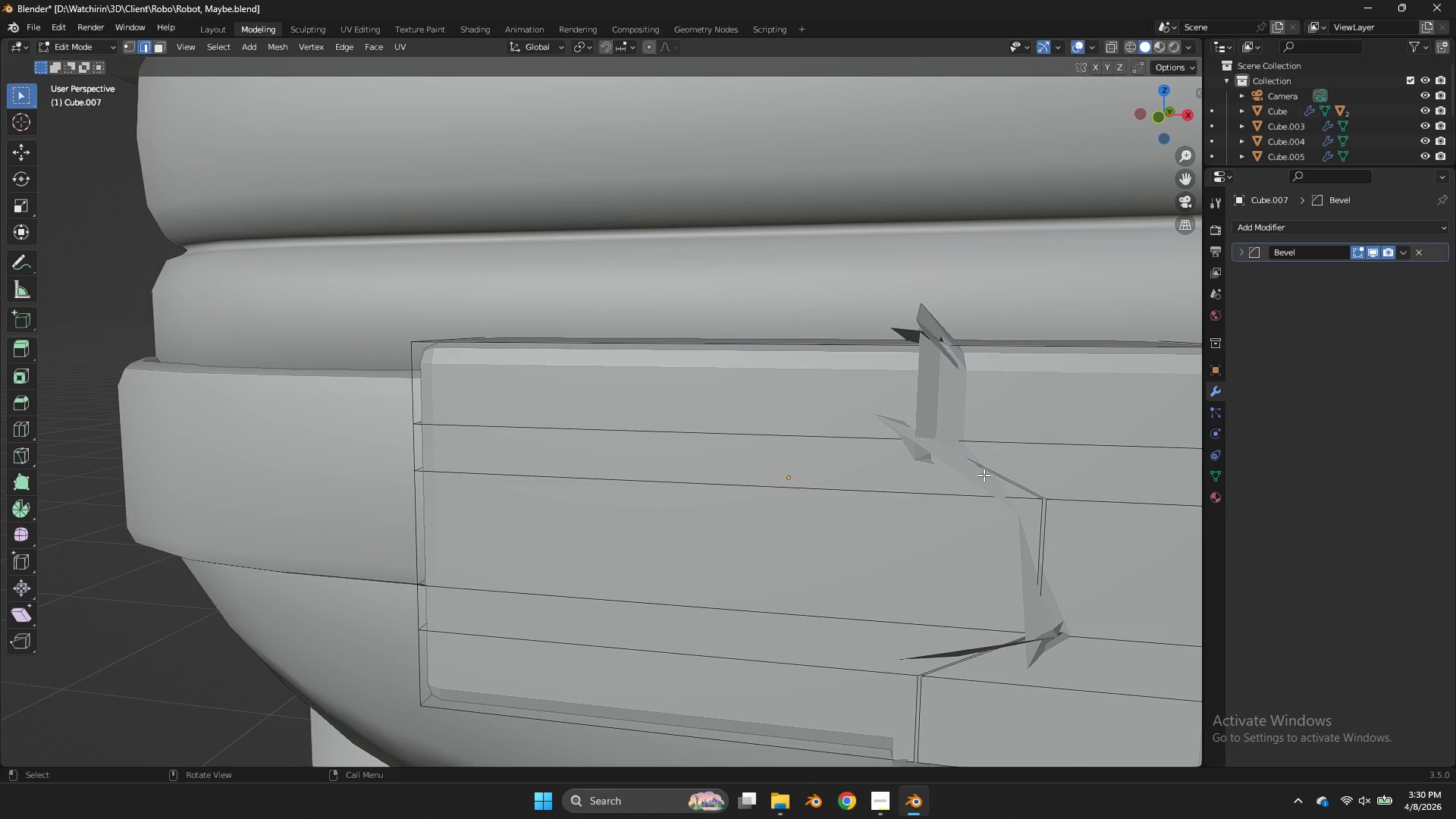 
key(Control+ControlLeft)
 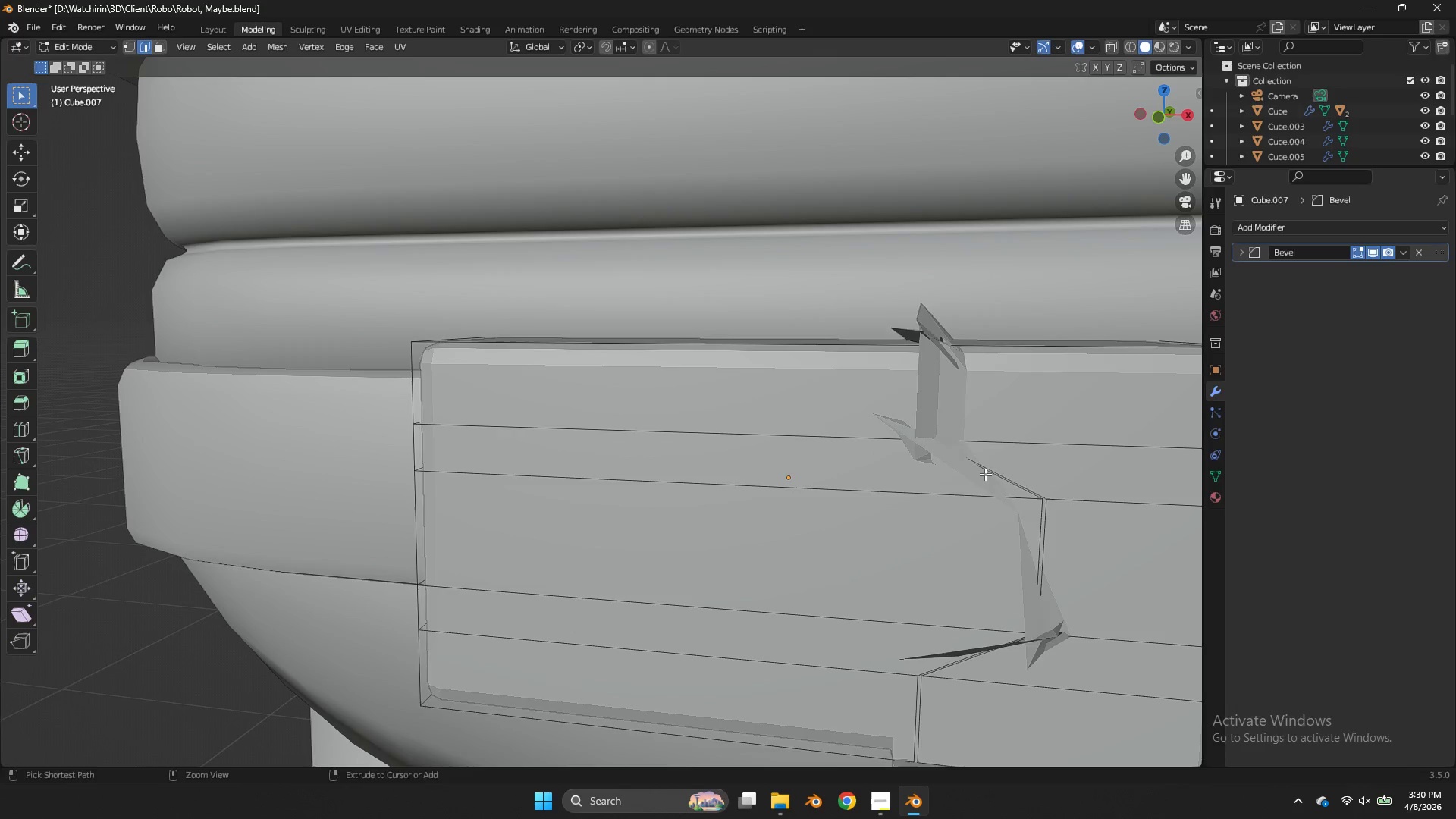 
key(Control+Z)
 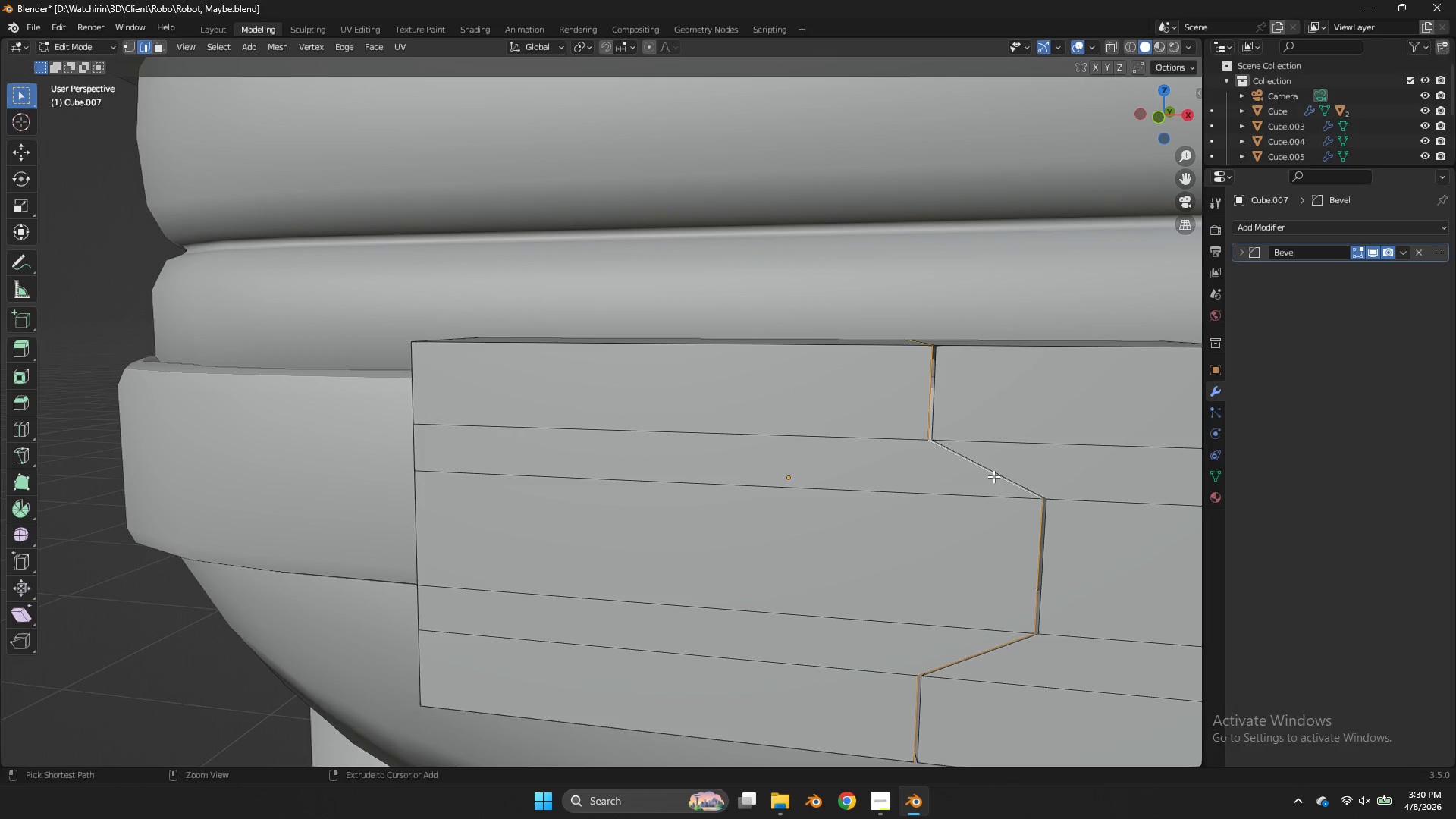 
key(Control+Z)
 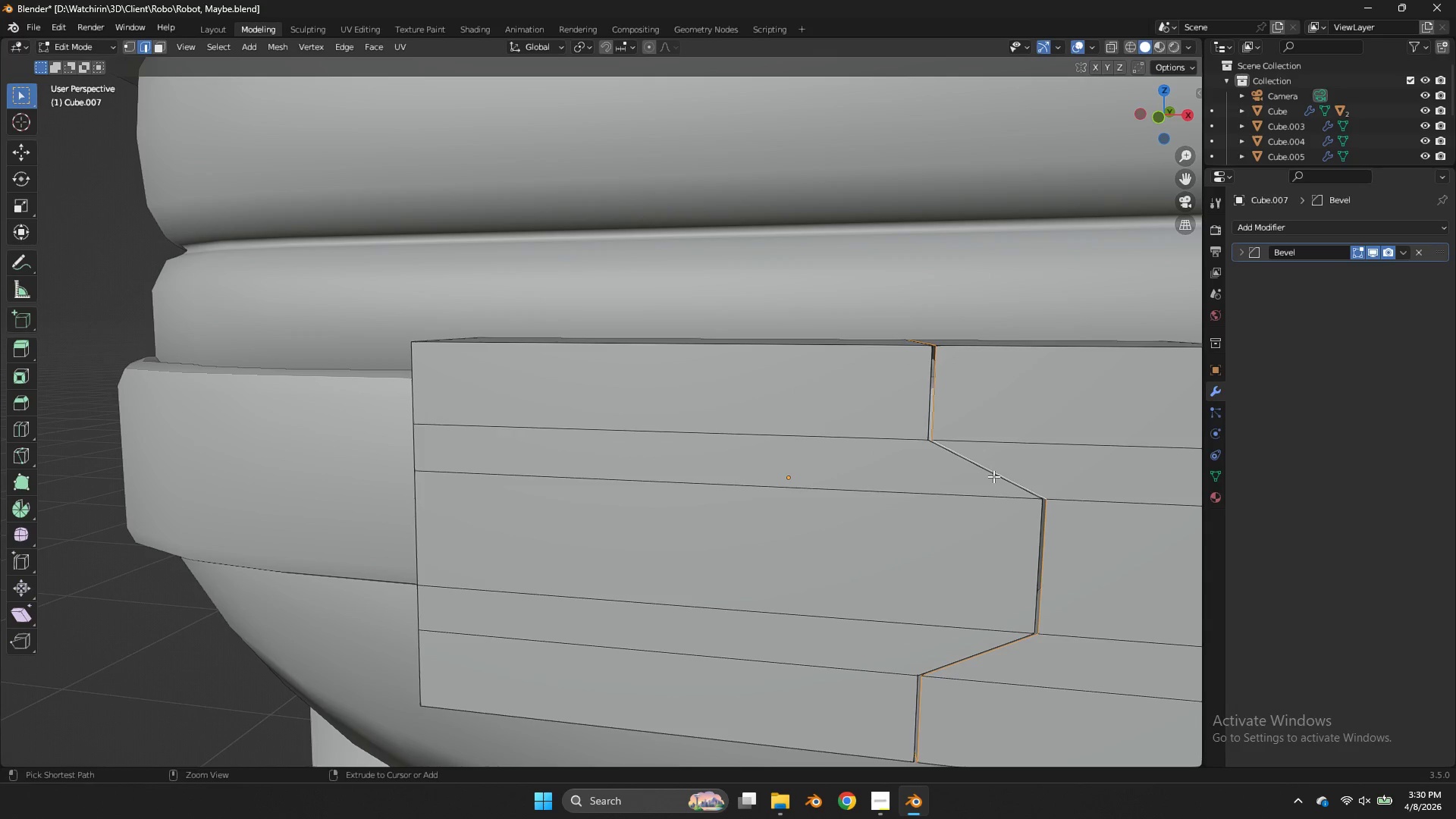 
key(Control+Z)
 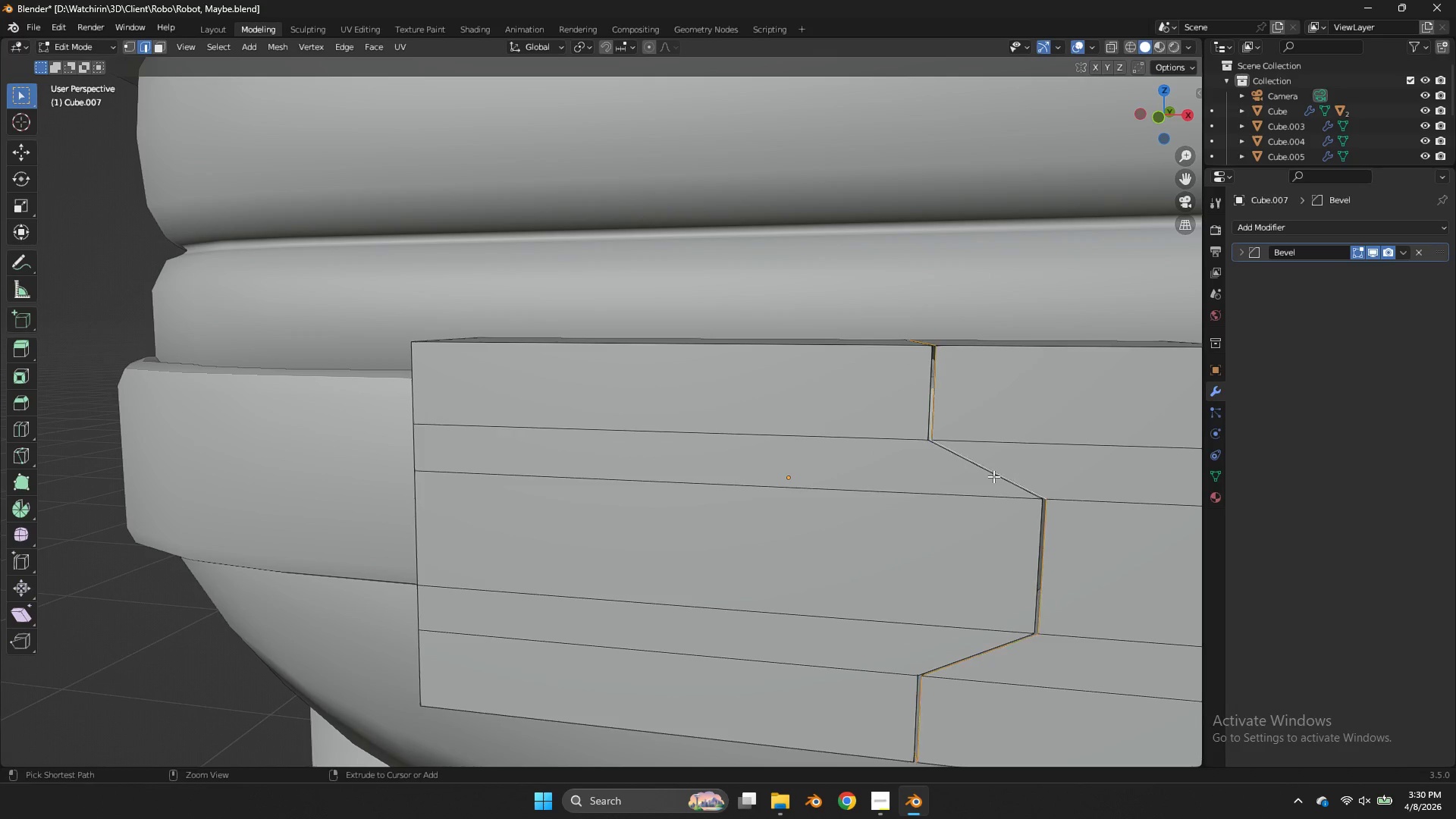 
key(Control+Z)
 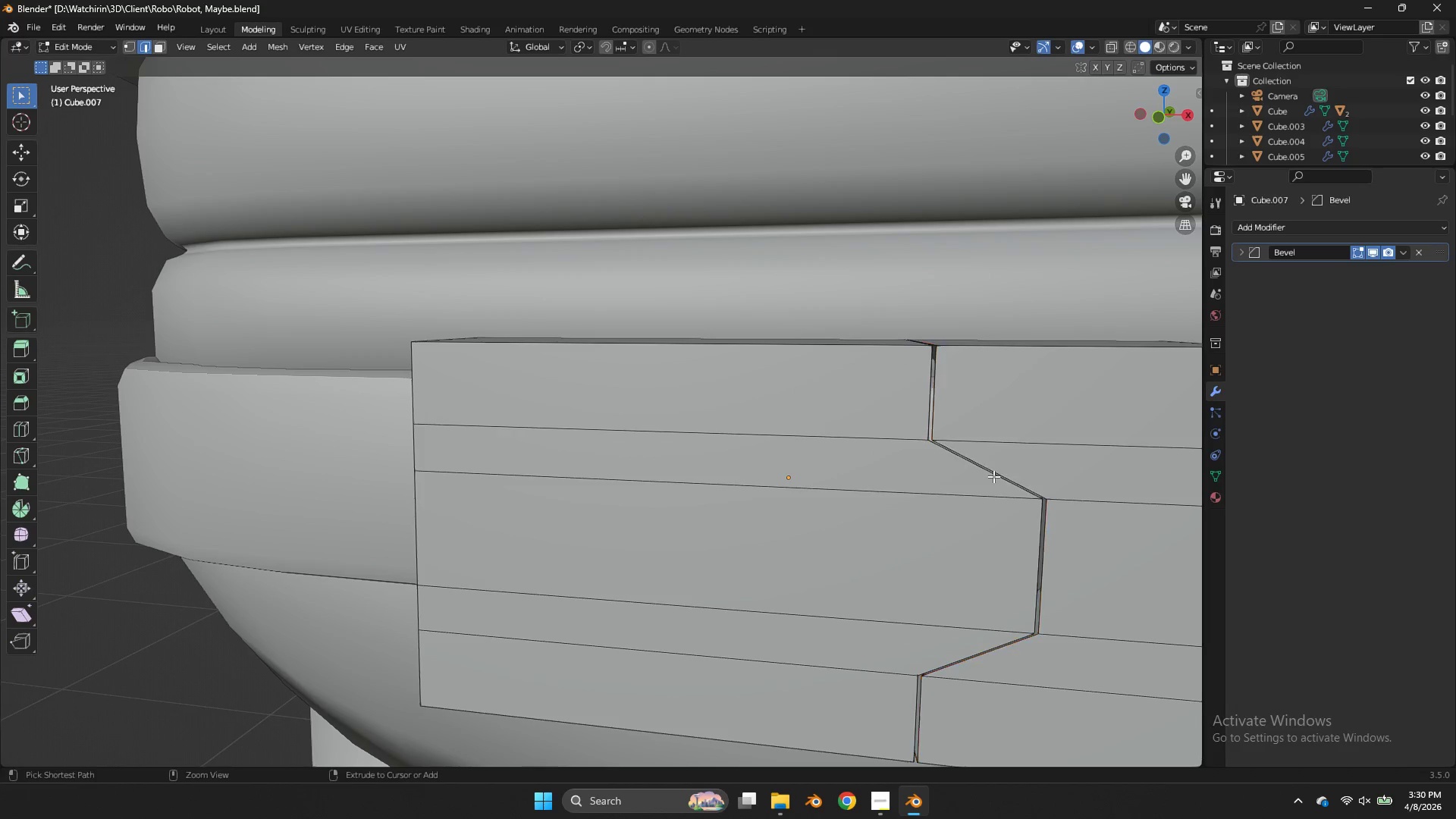 
key(Control+Z)
 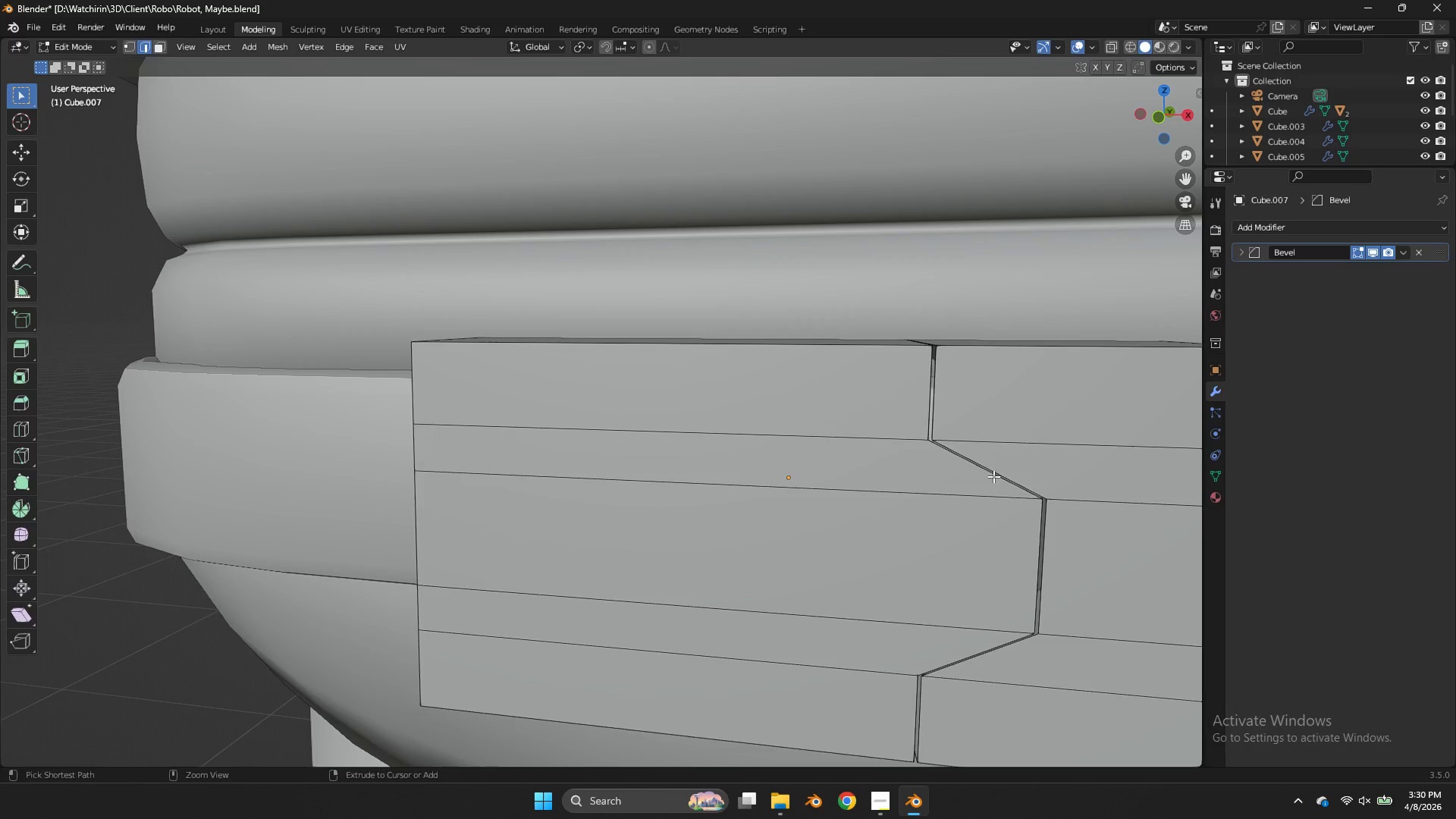 
key(Control+Z)
 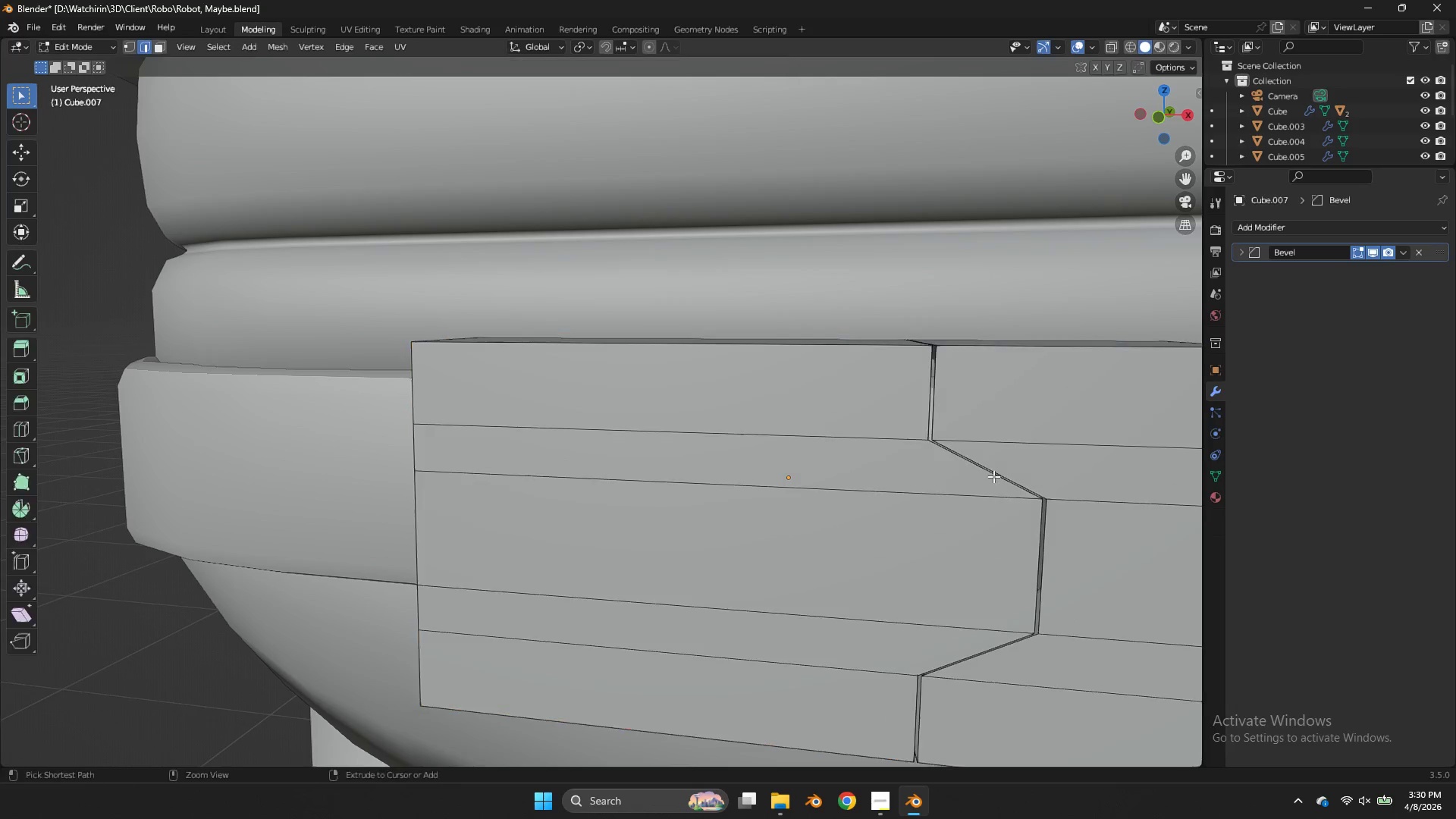 
key(Control+Z)
 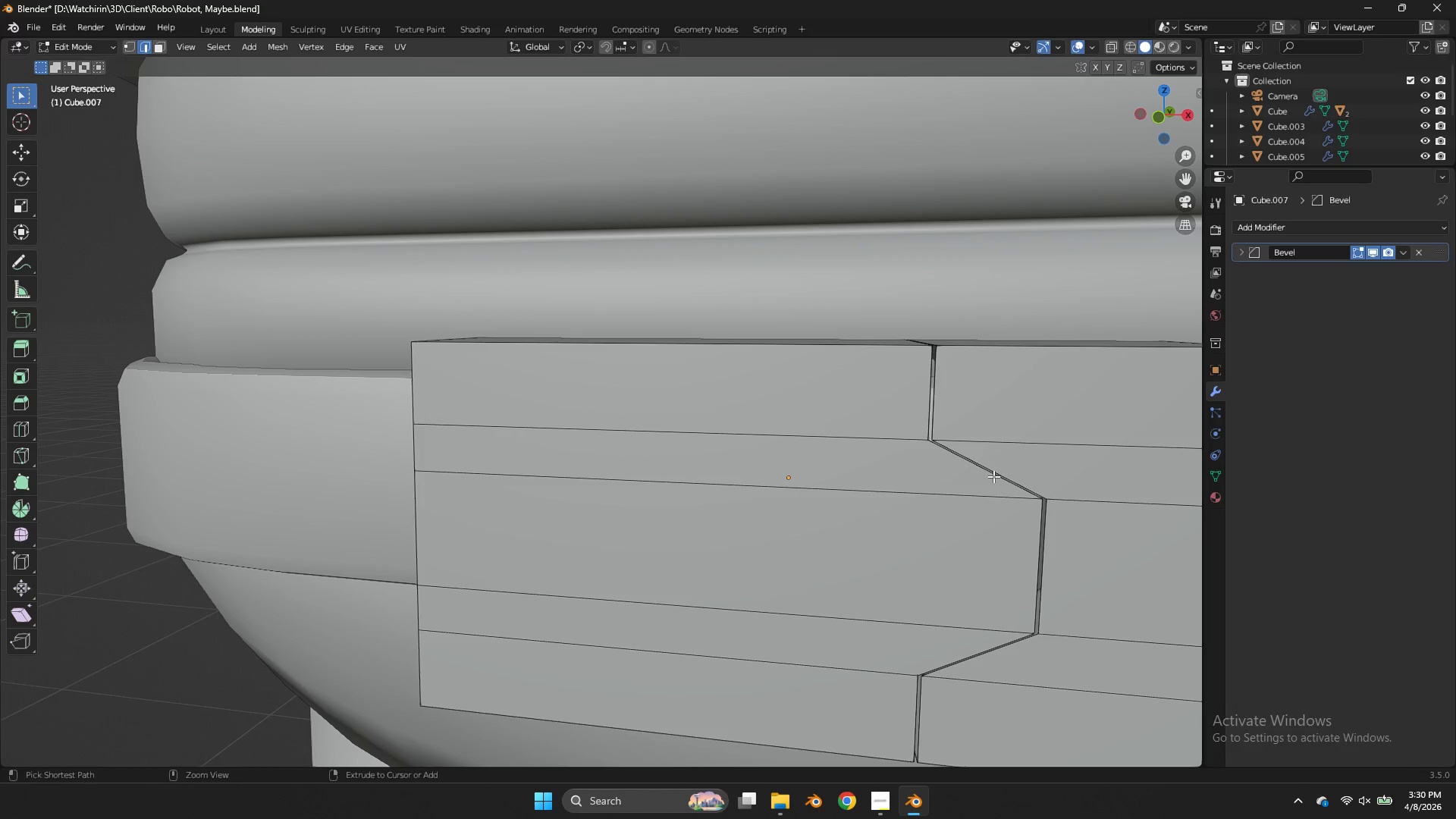 
key(Control+Z)
 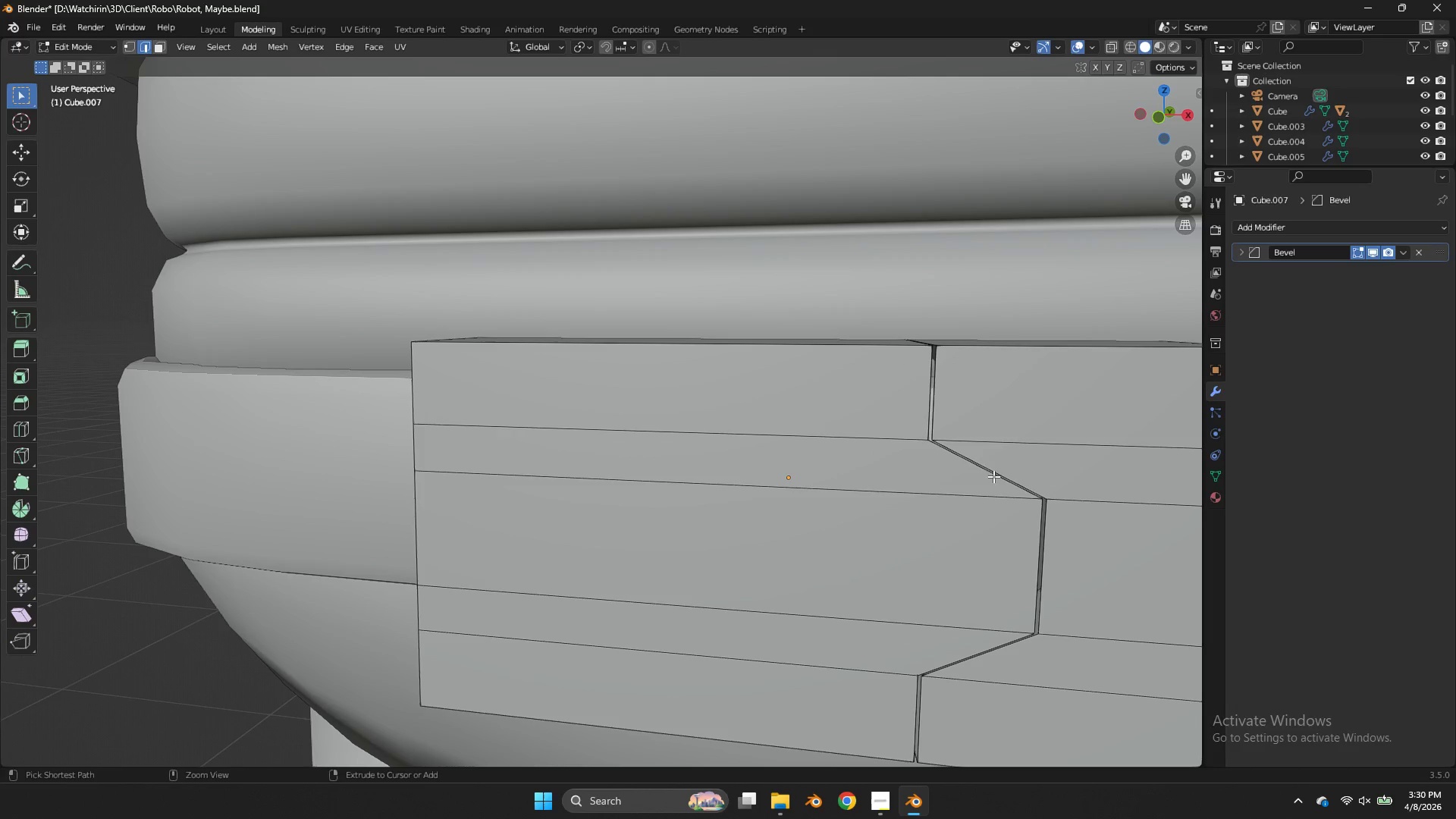 
key(Control+Z)
 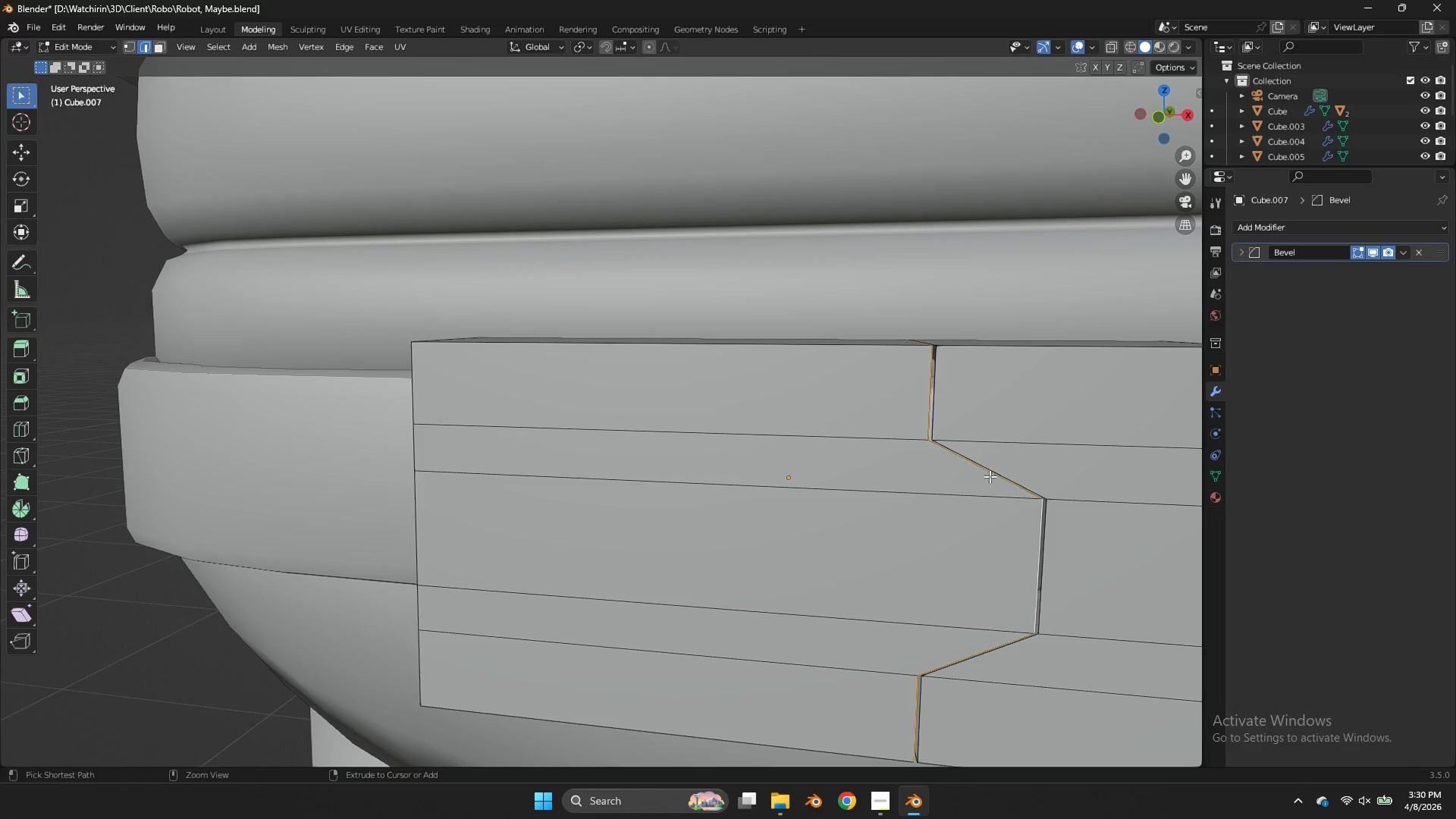 
key(Control+Z)
 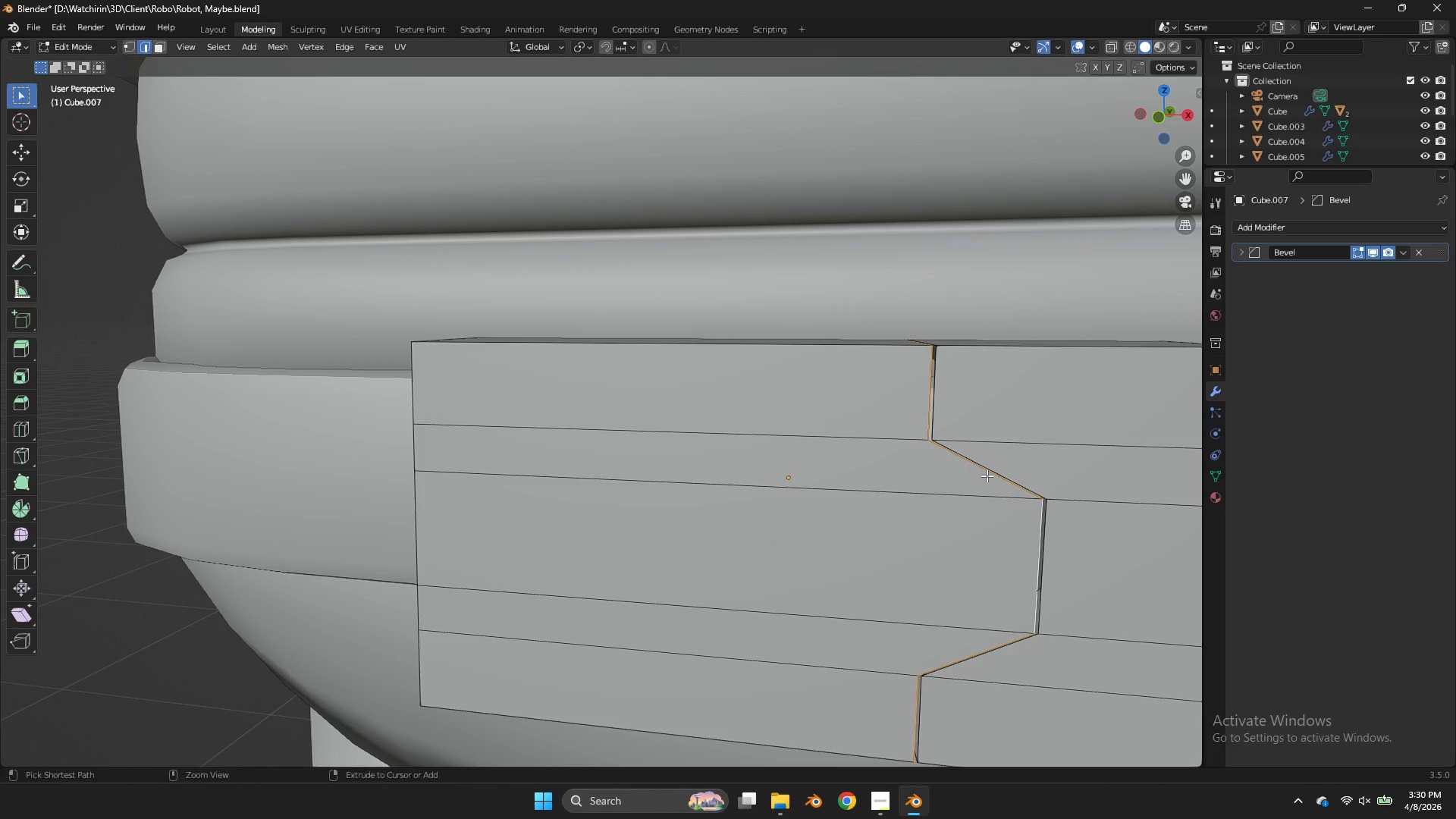 
key(Control+Z)
 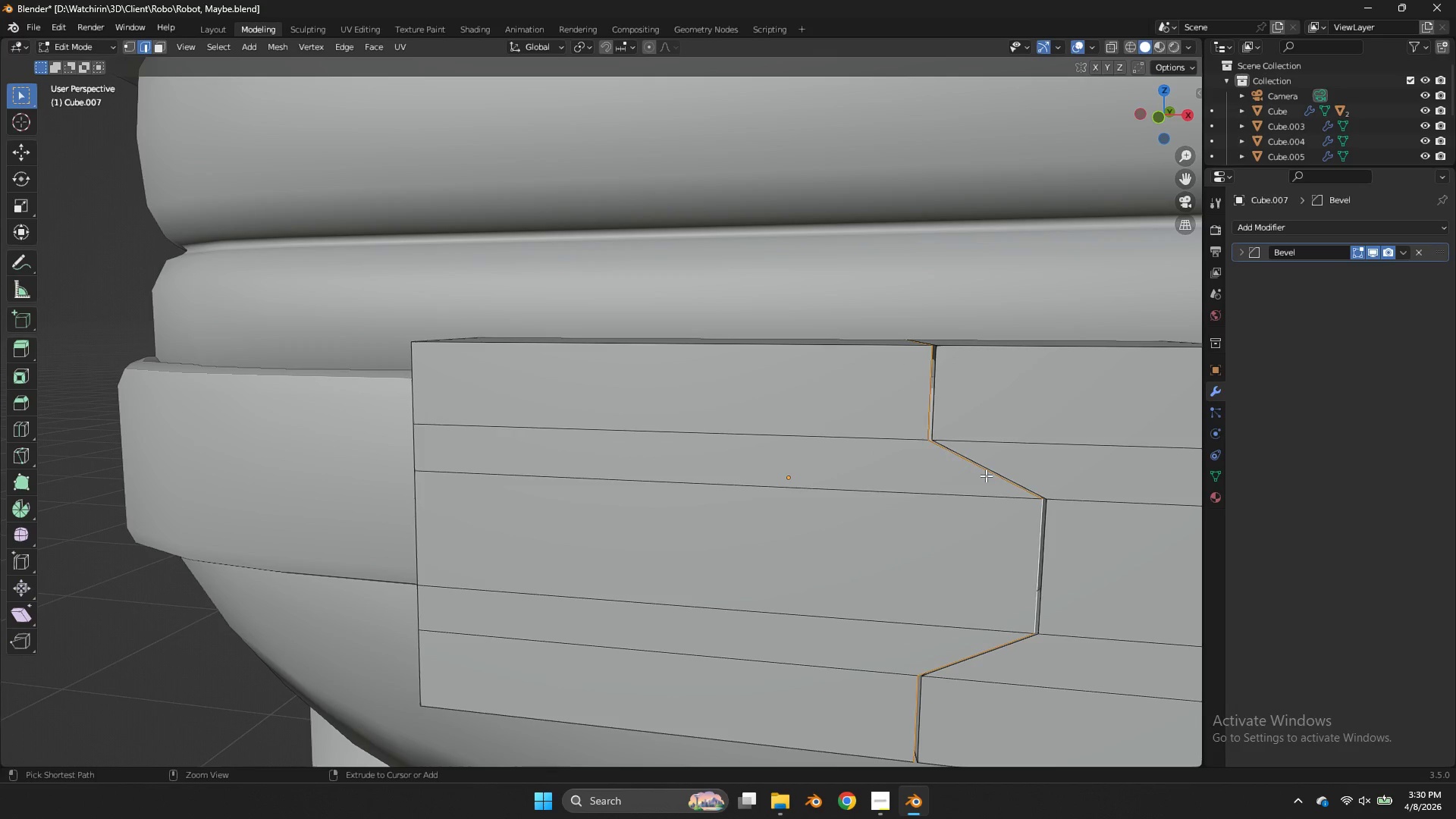 
key(Control+Z)
 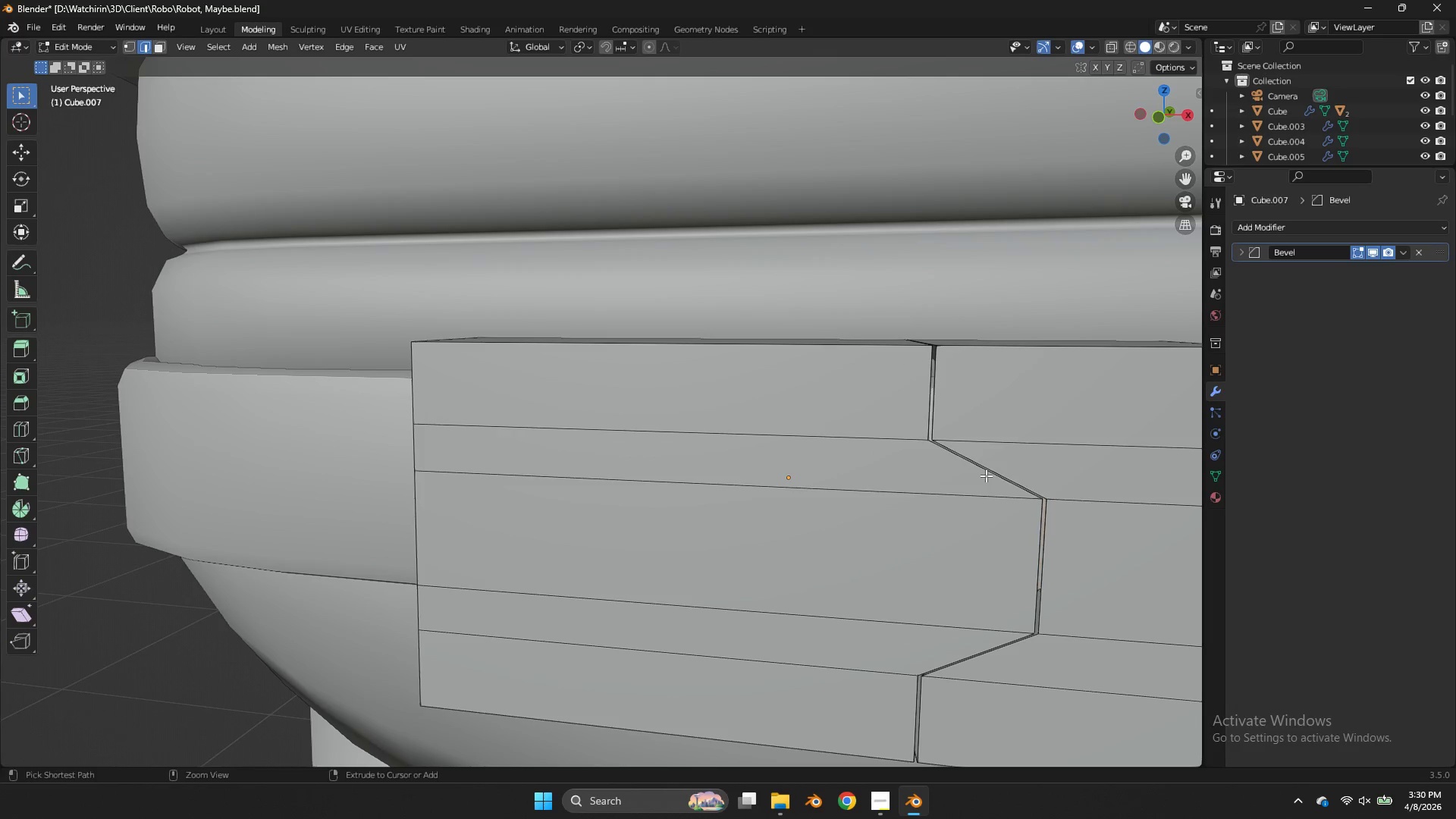 
key(Control+Z)
 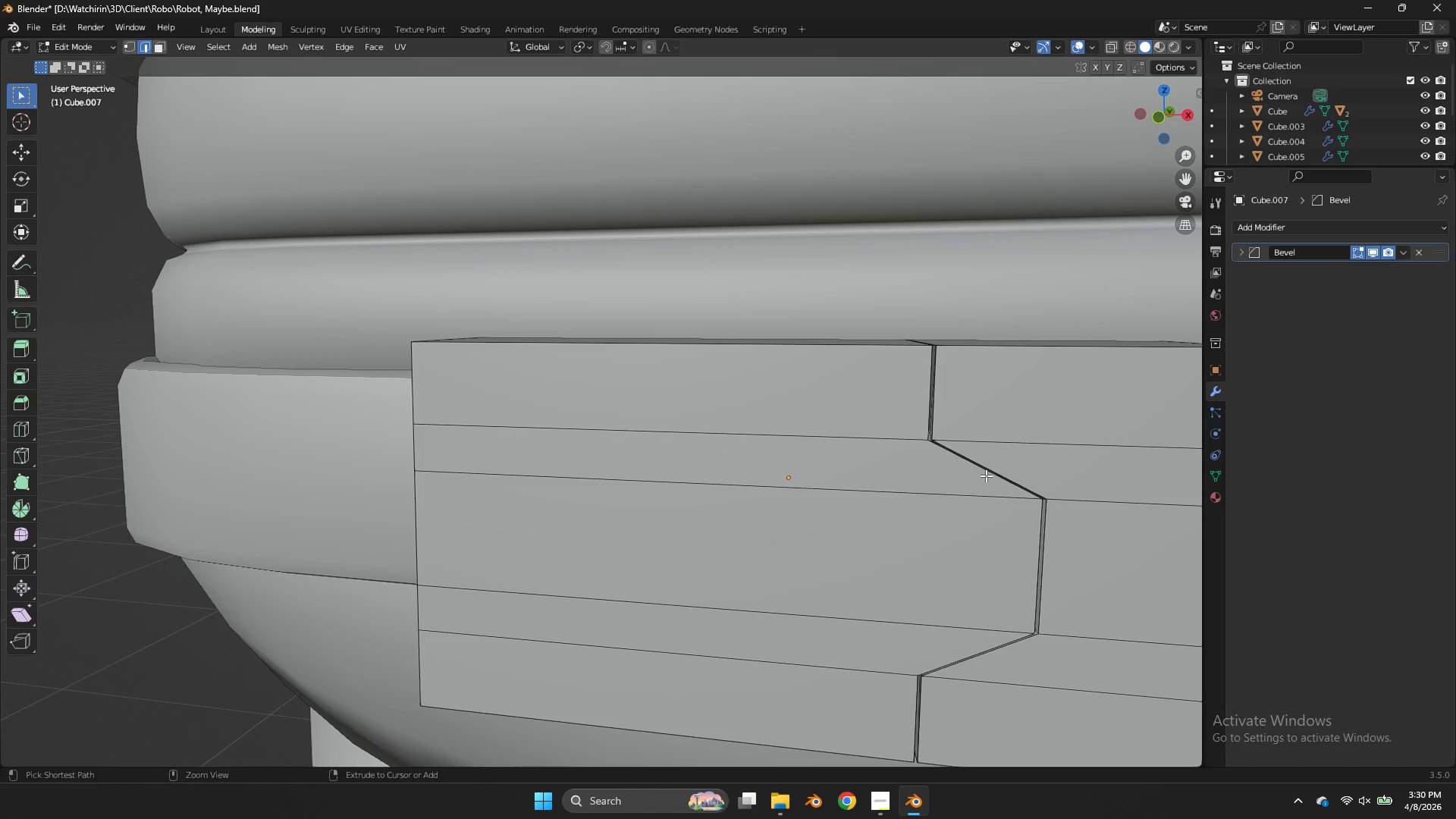 
key(Control+Z)
 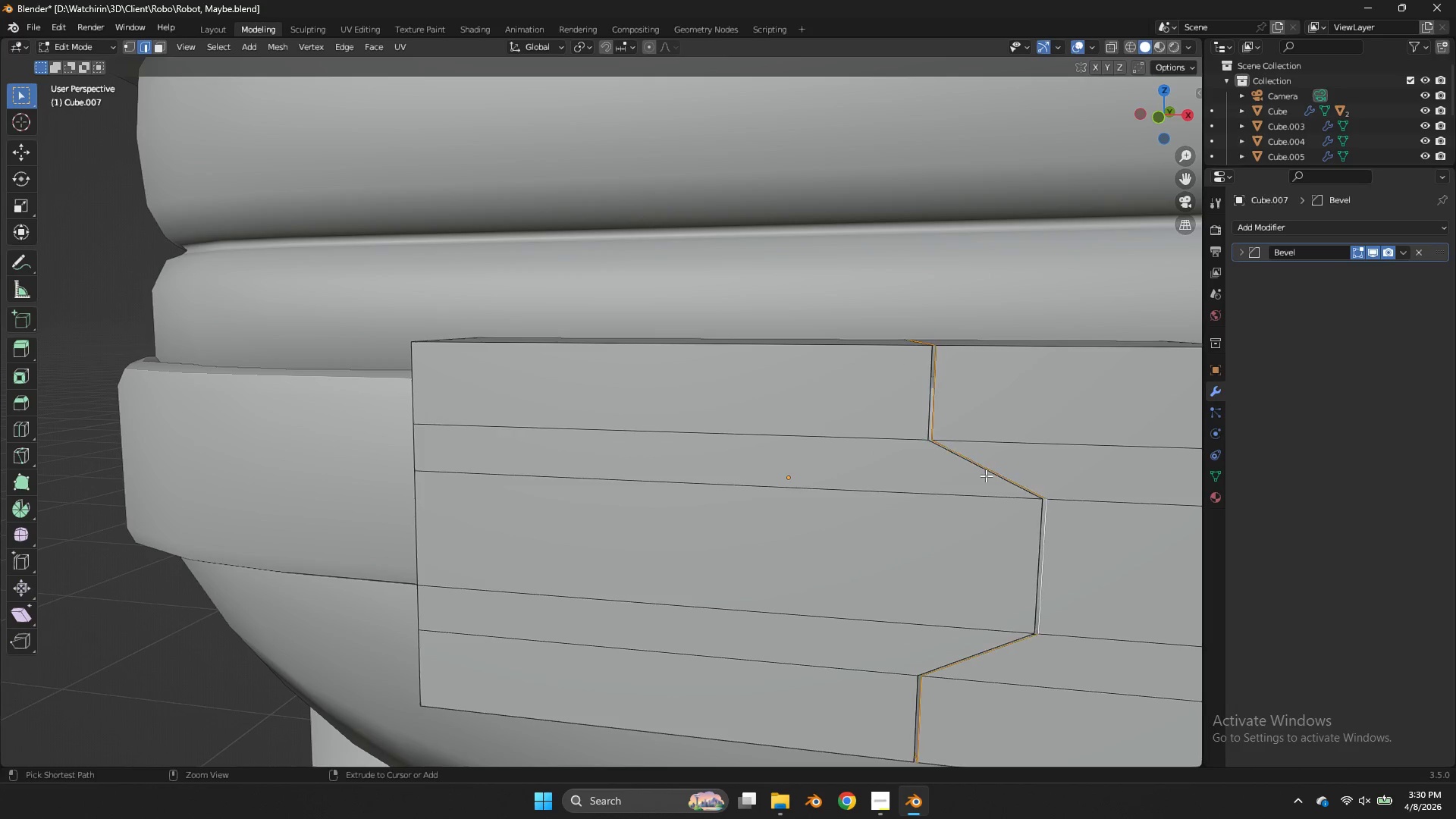 
key(Control+Z)
 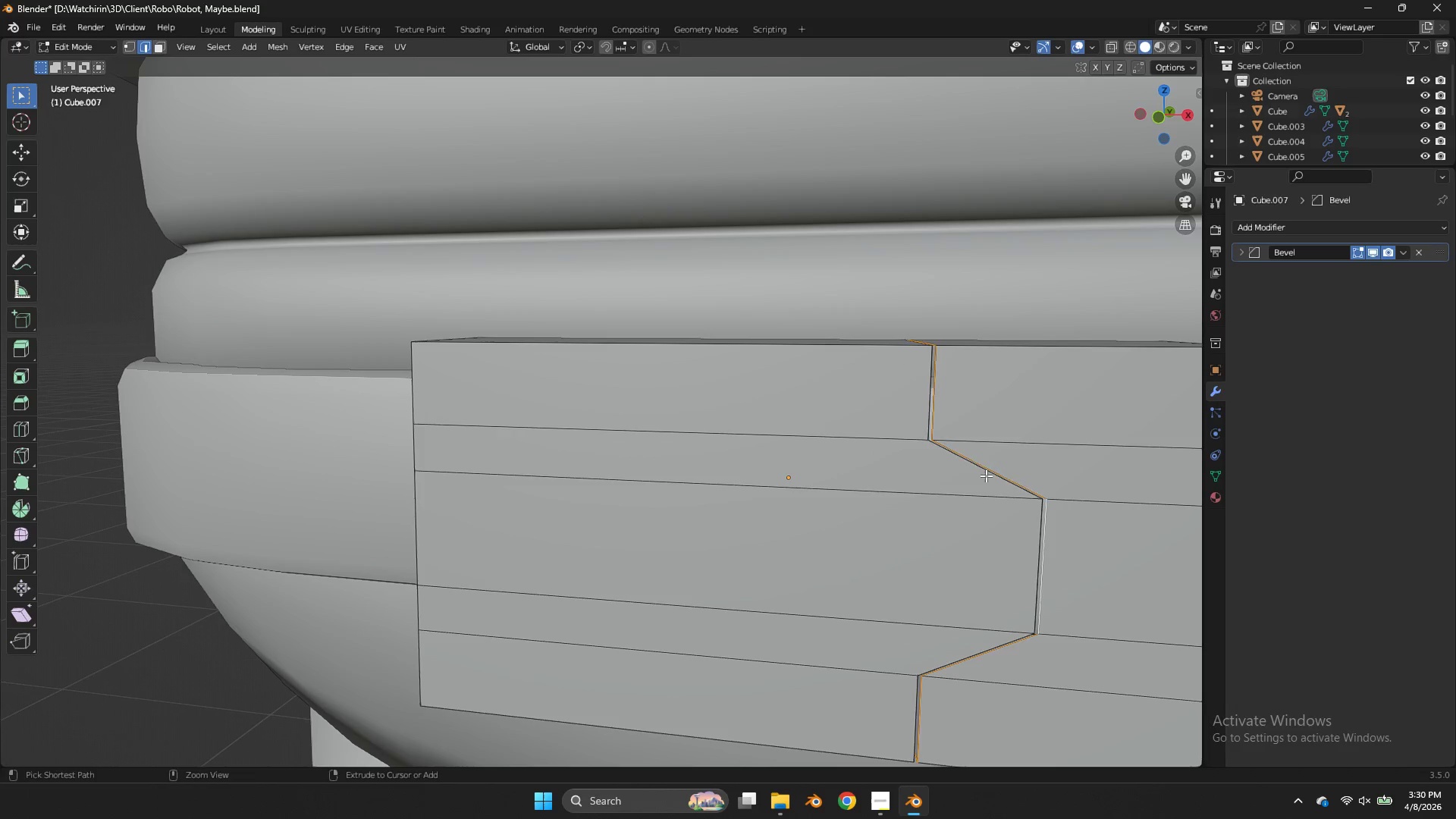 
key(Control+Z)
 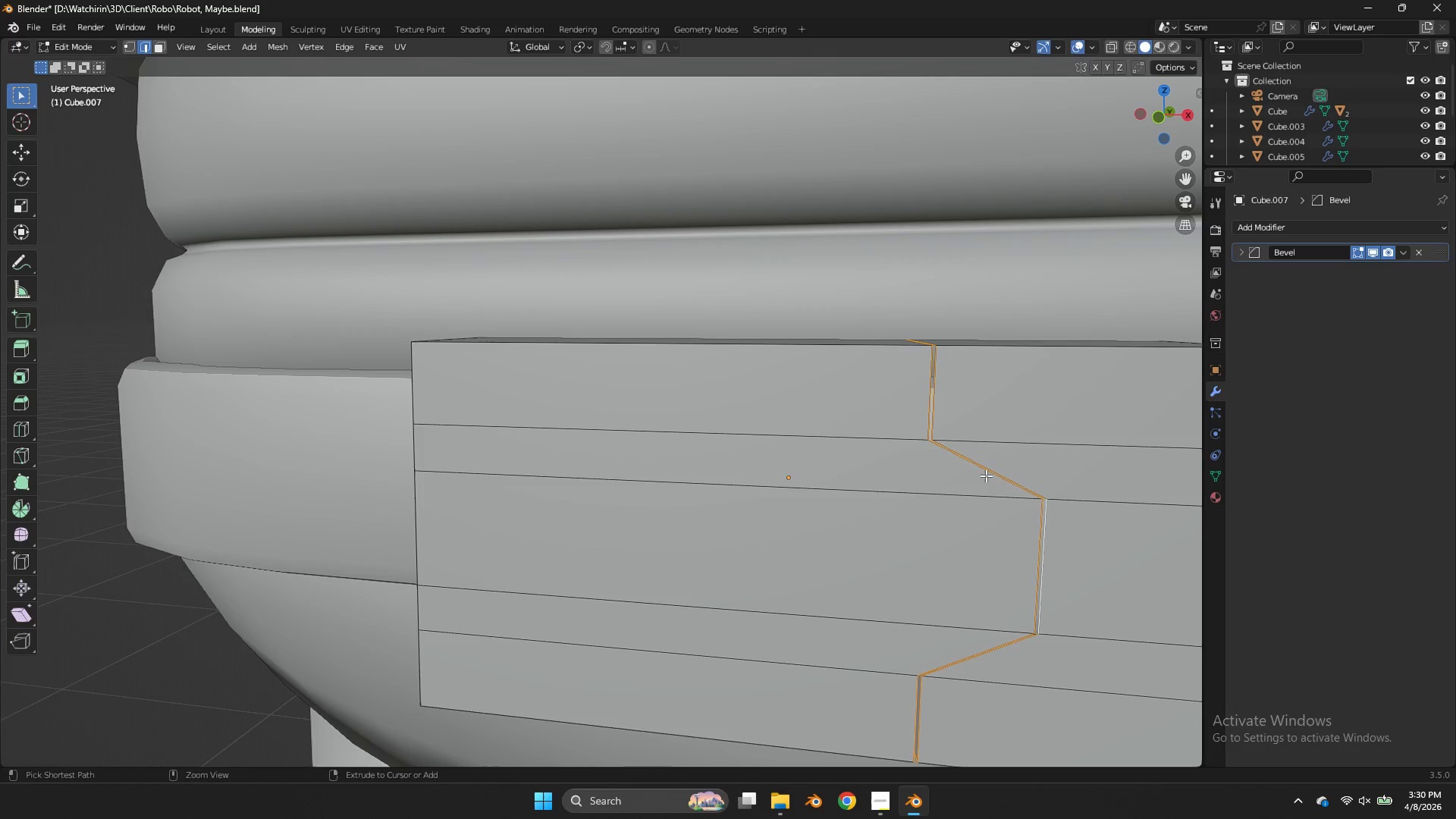 
key(Control+Z)
 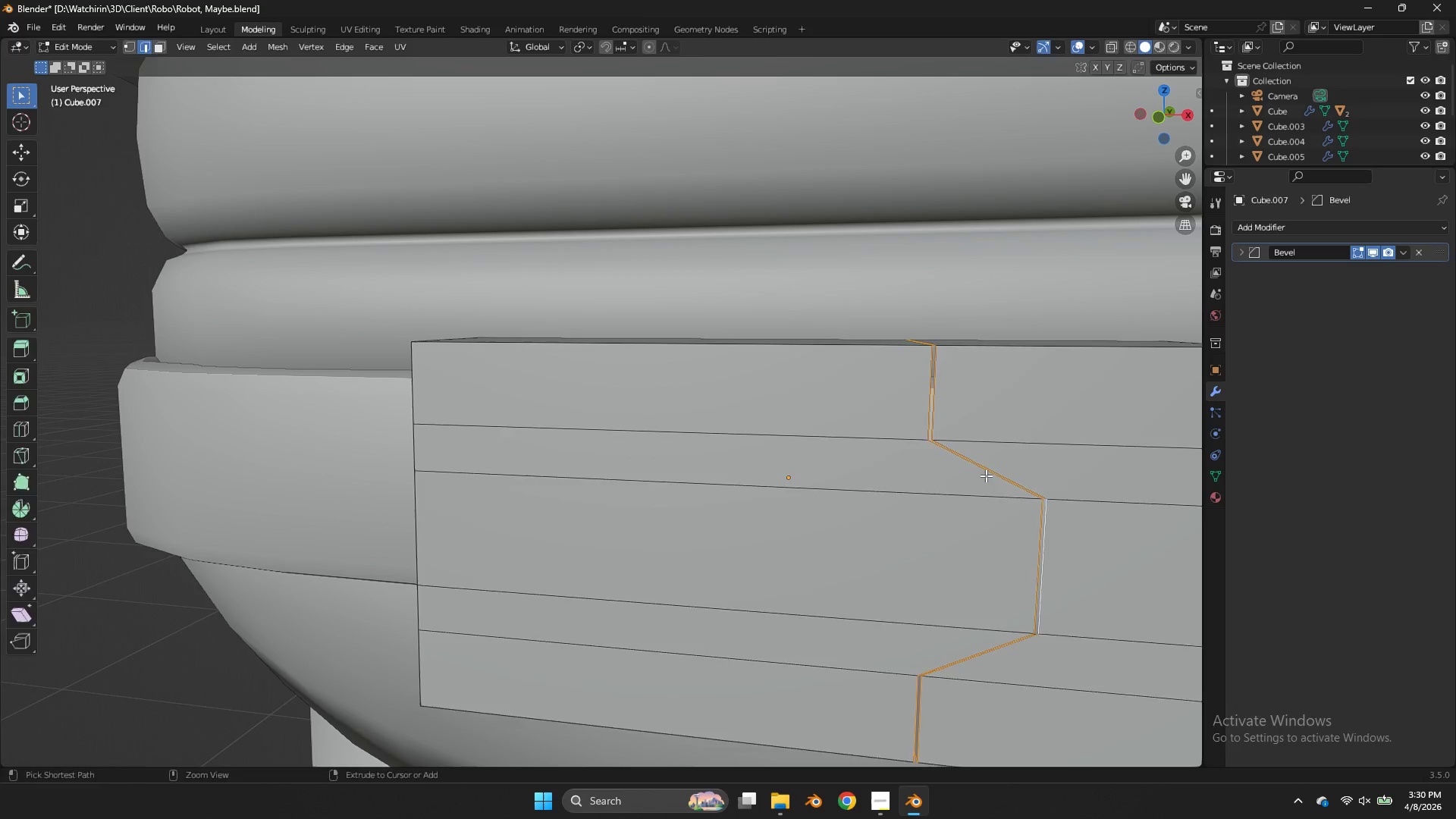 
key(Control+Z)
 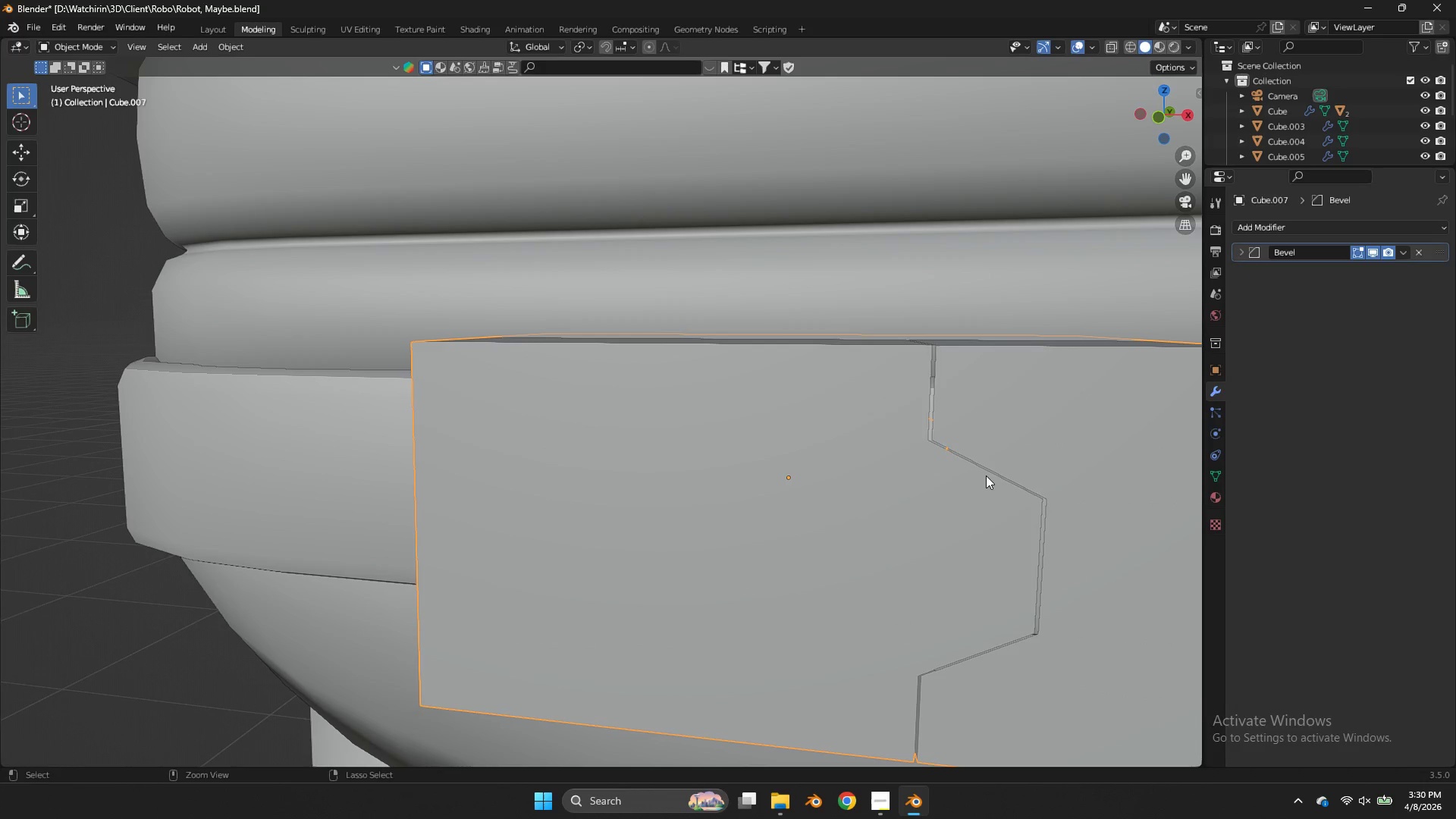 
key(Control+Z)
 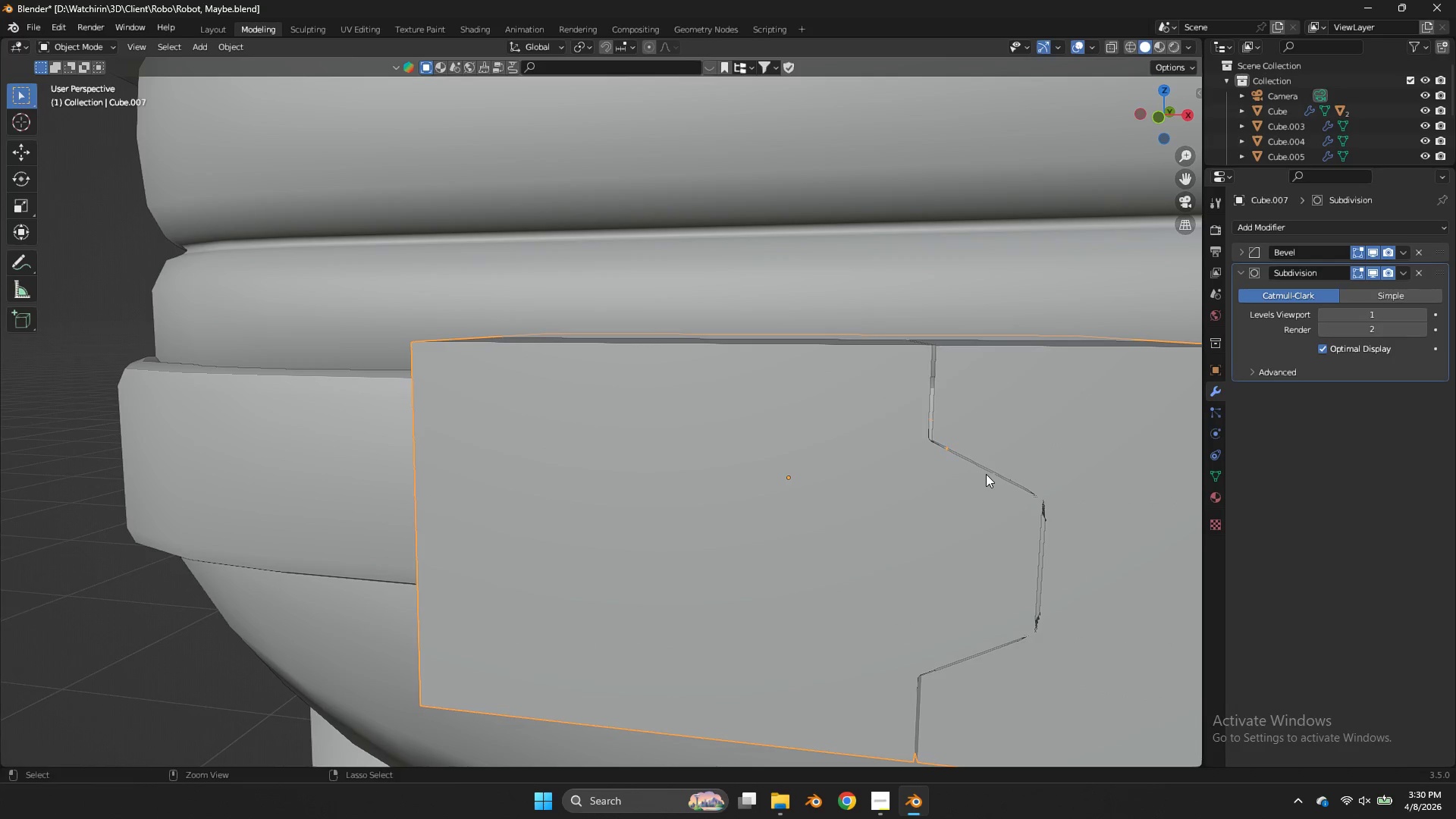 
key(Control+Z)
 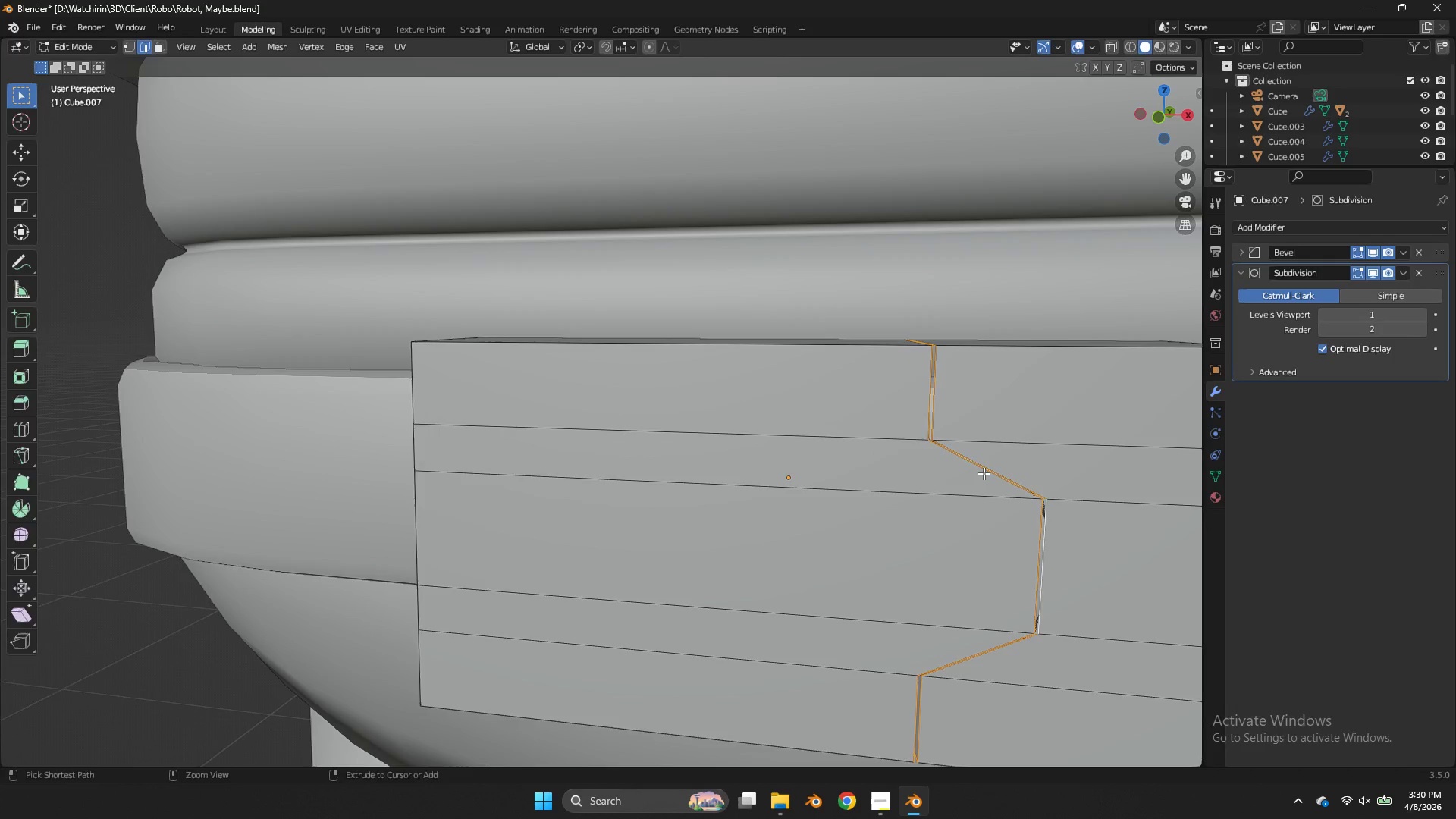 
key(Control+Z)
 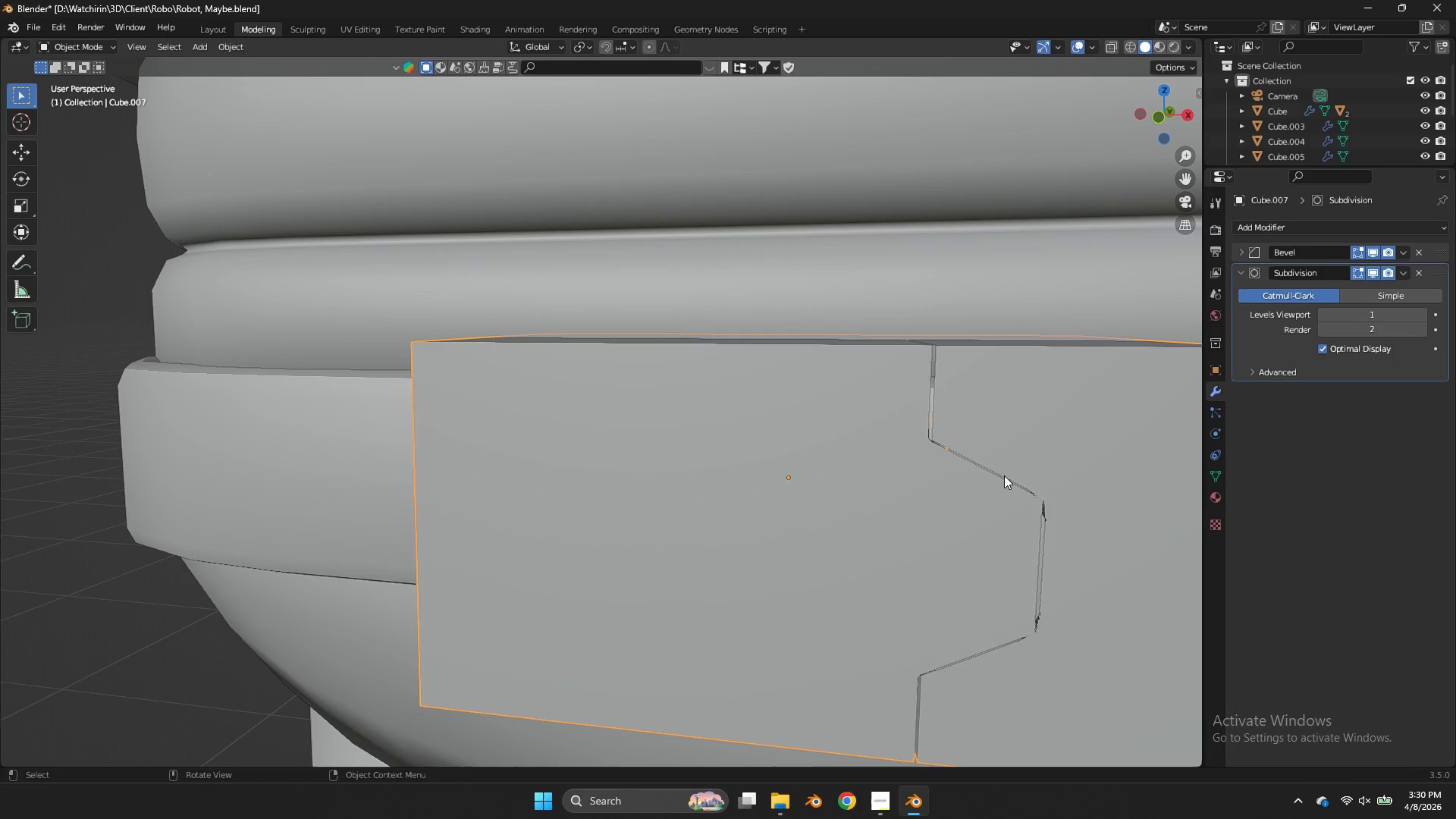 
key(Tab)
 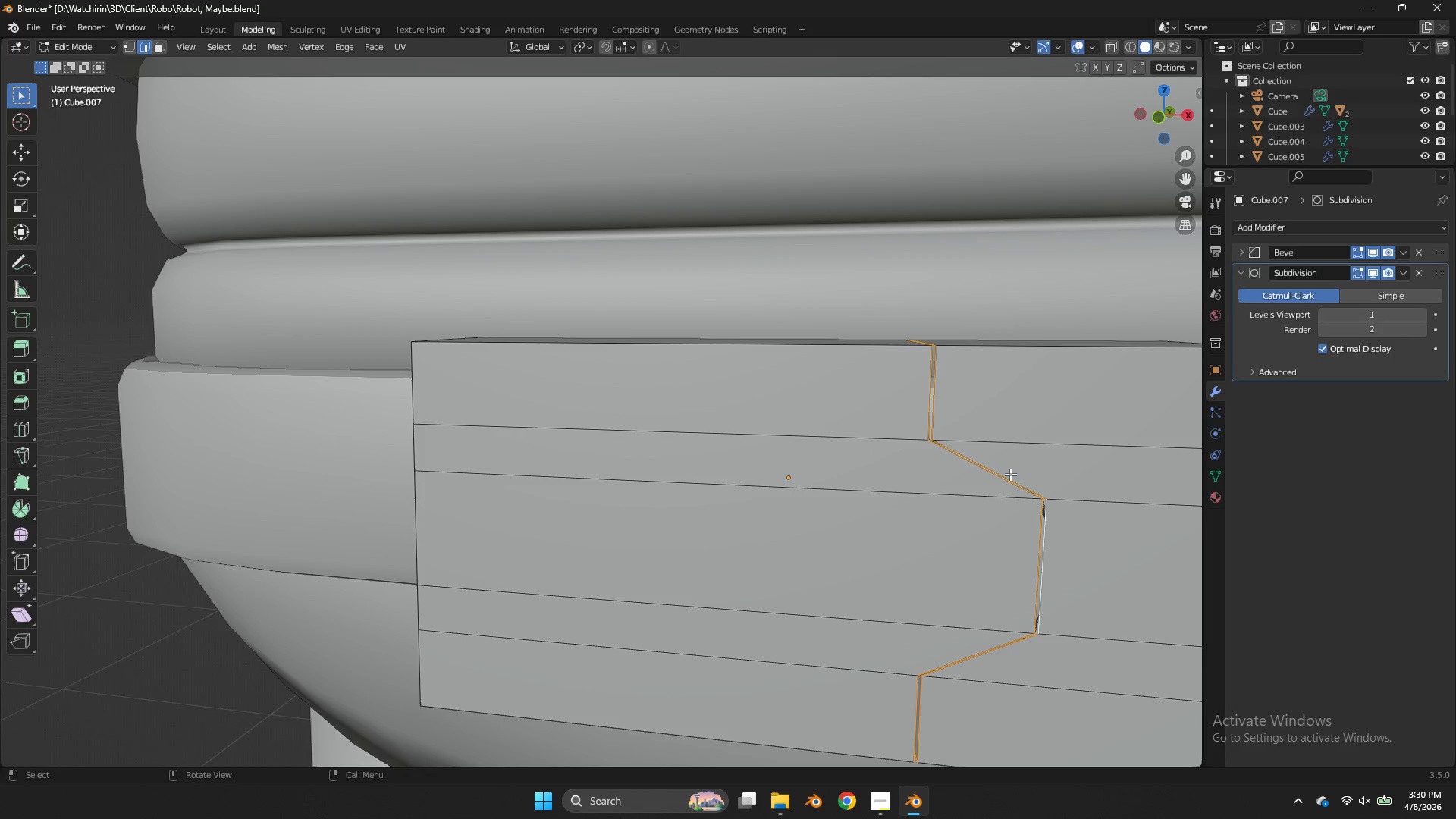 
key(Z)
 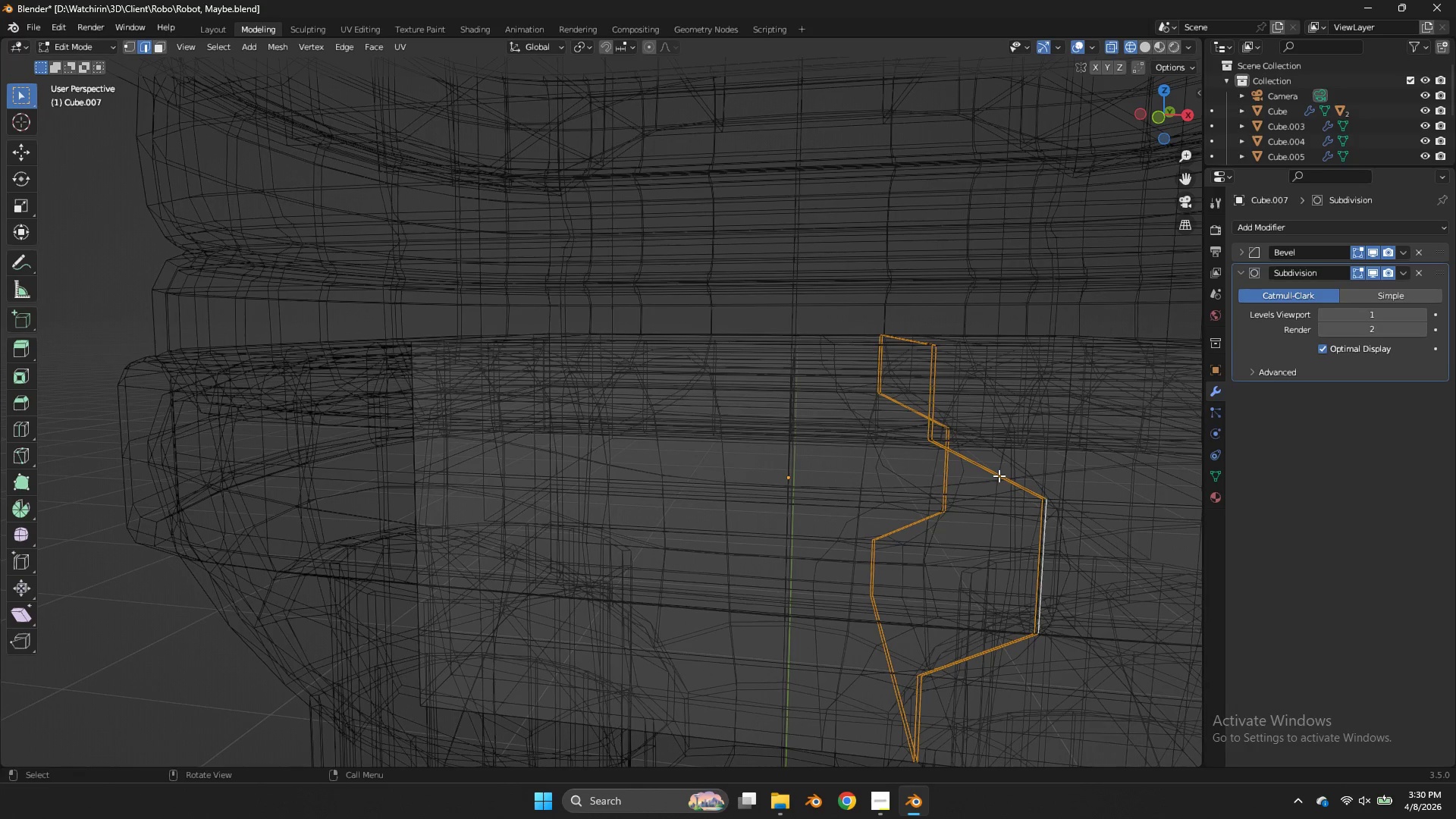 
hold_key(key=AltLeft, duration=0.62)
left_click([992, 476])
 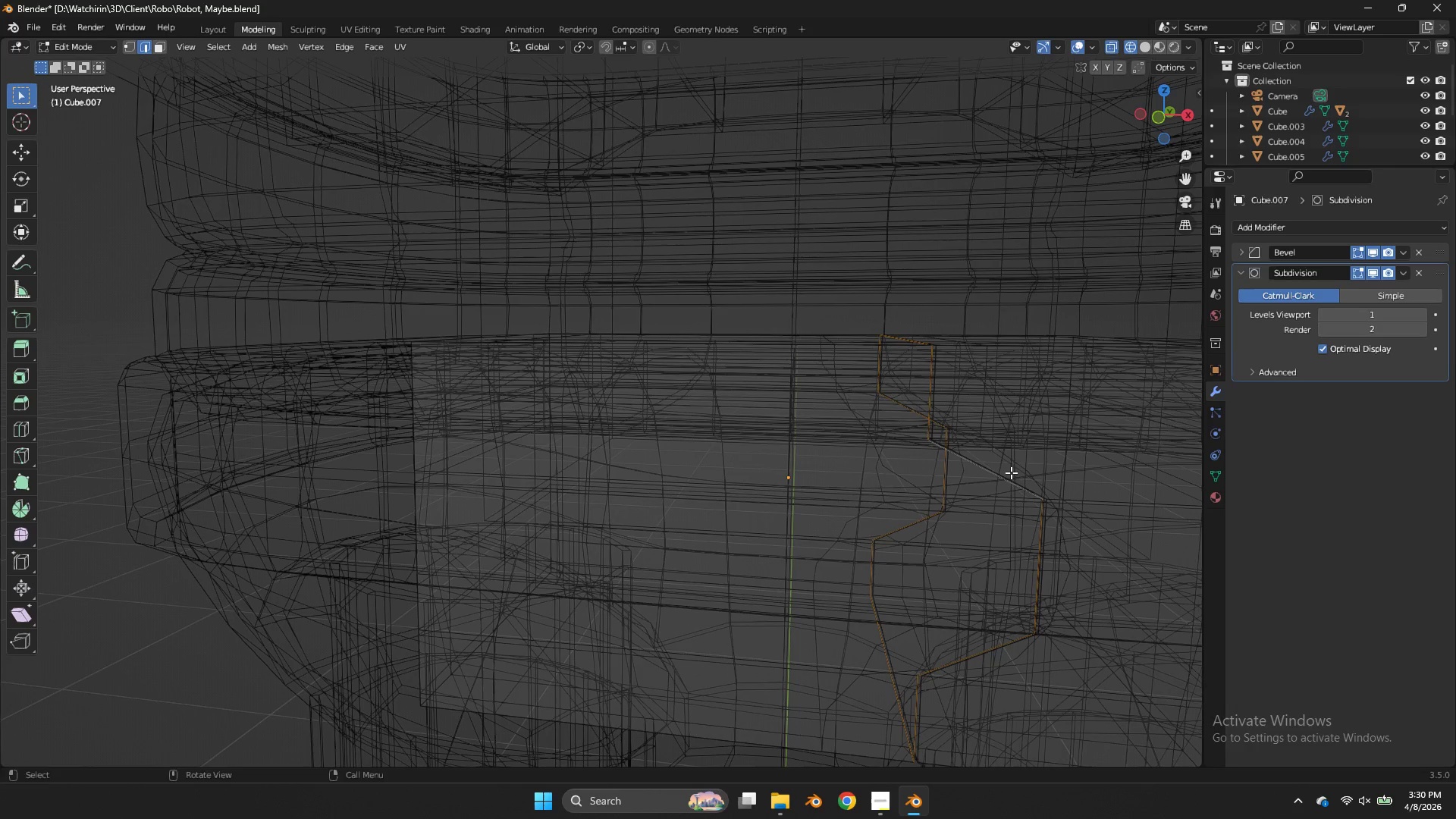 
type(zgx)
 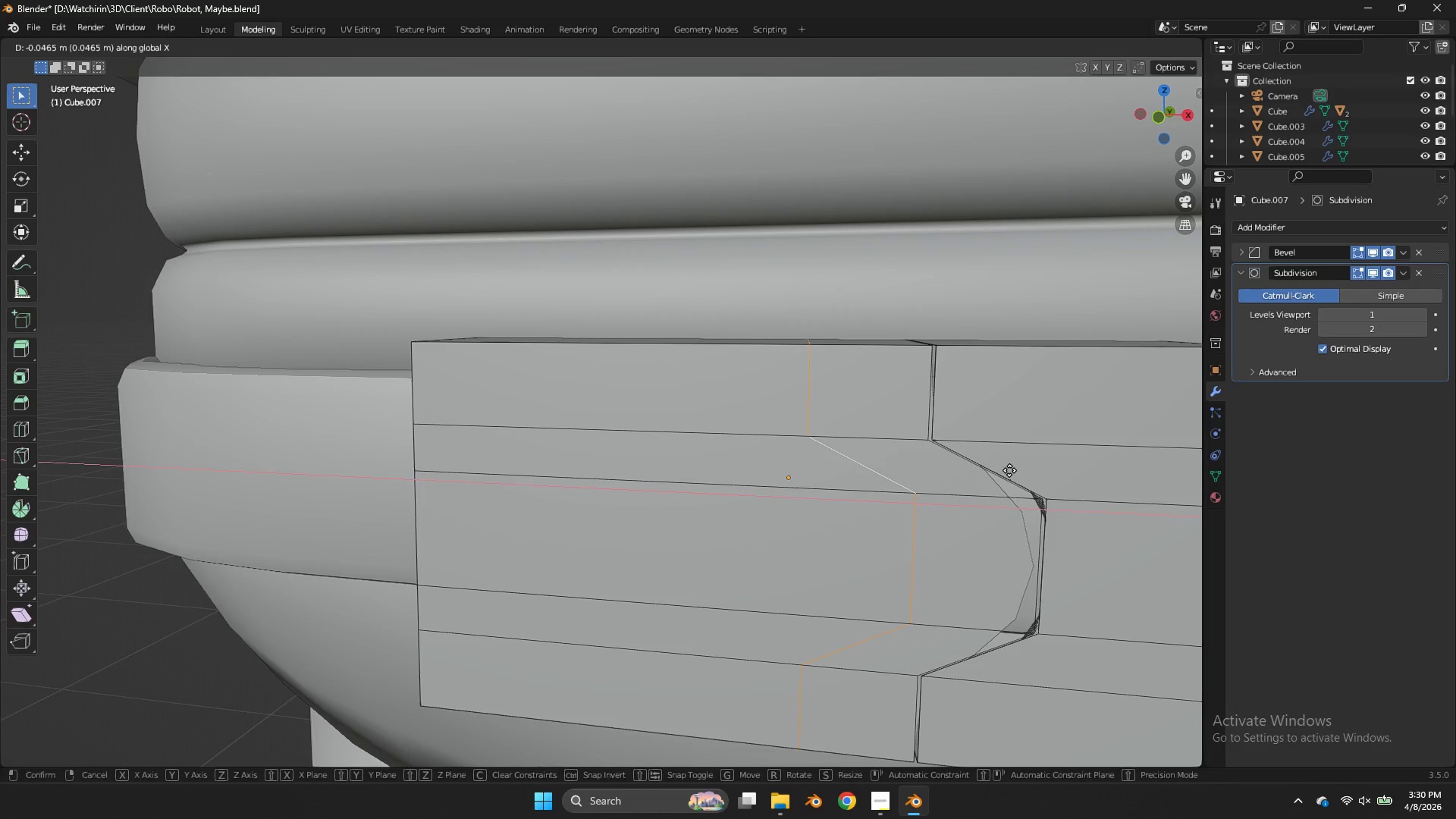 
right_click([1009, 470])
 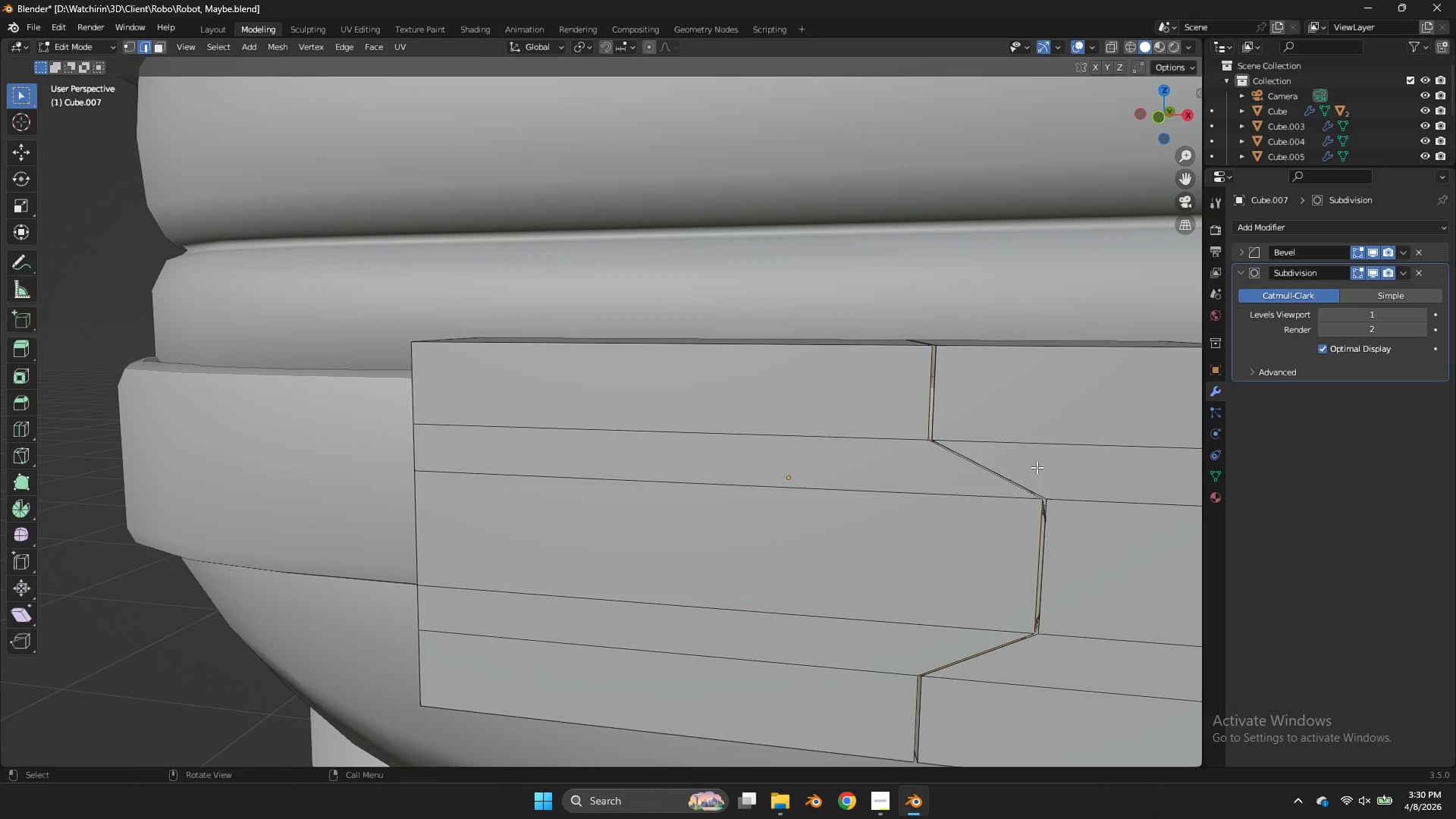 
key(Control+Z)
 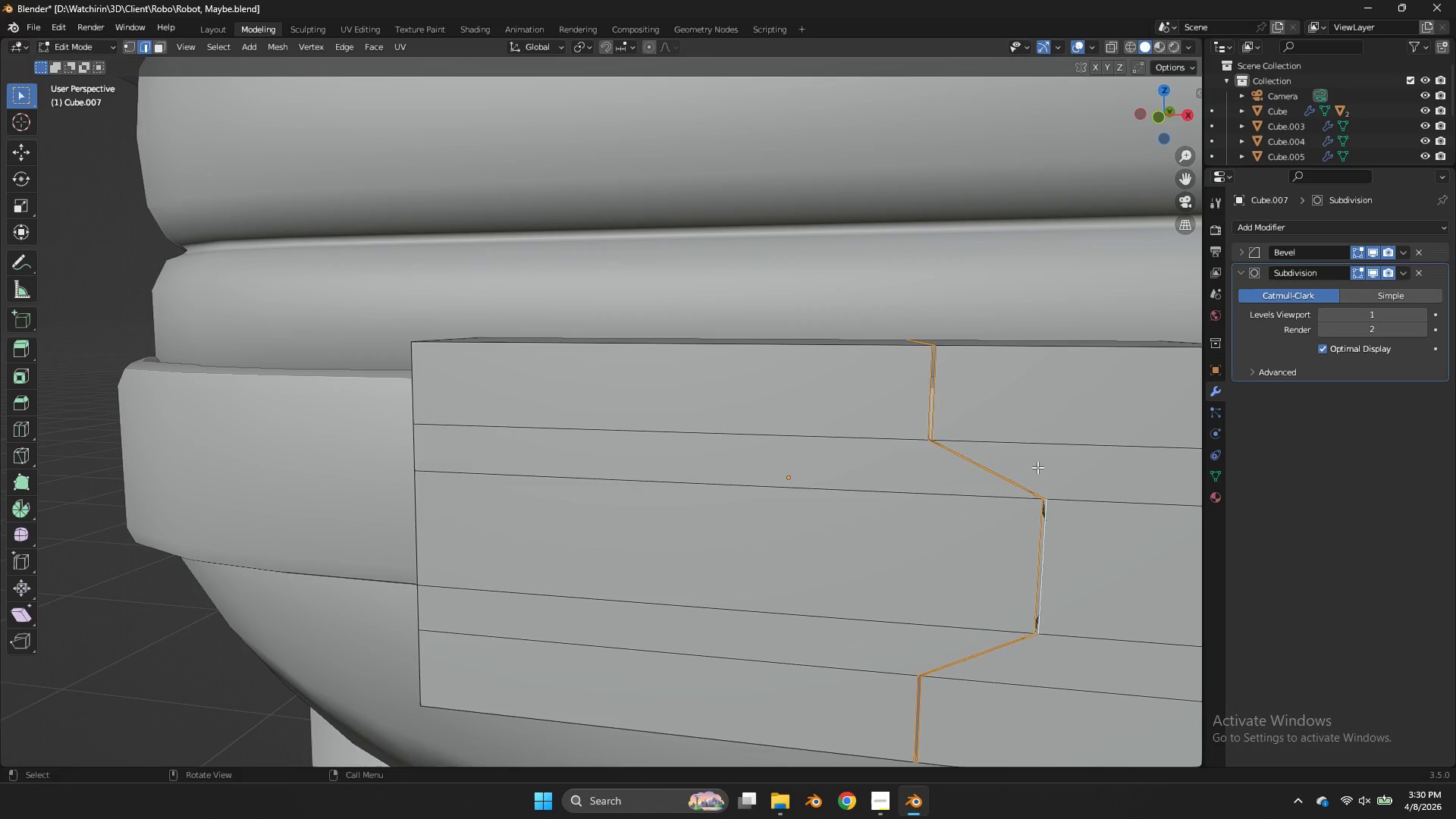 
type(gx)
 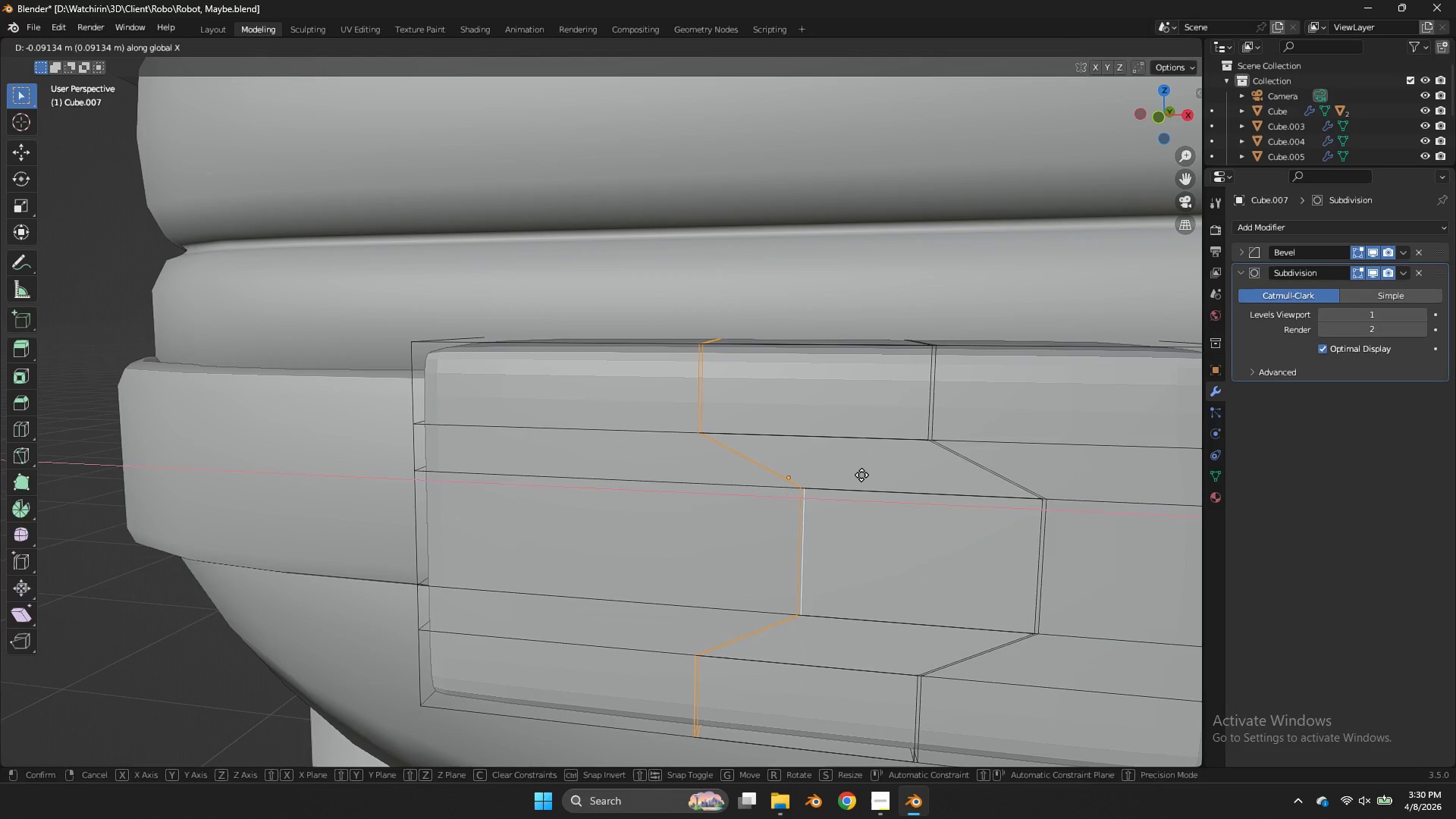 
left_click([861, 475])
 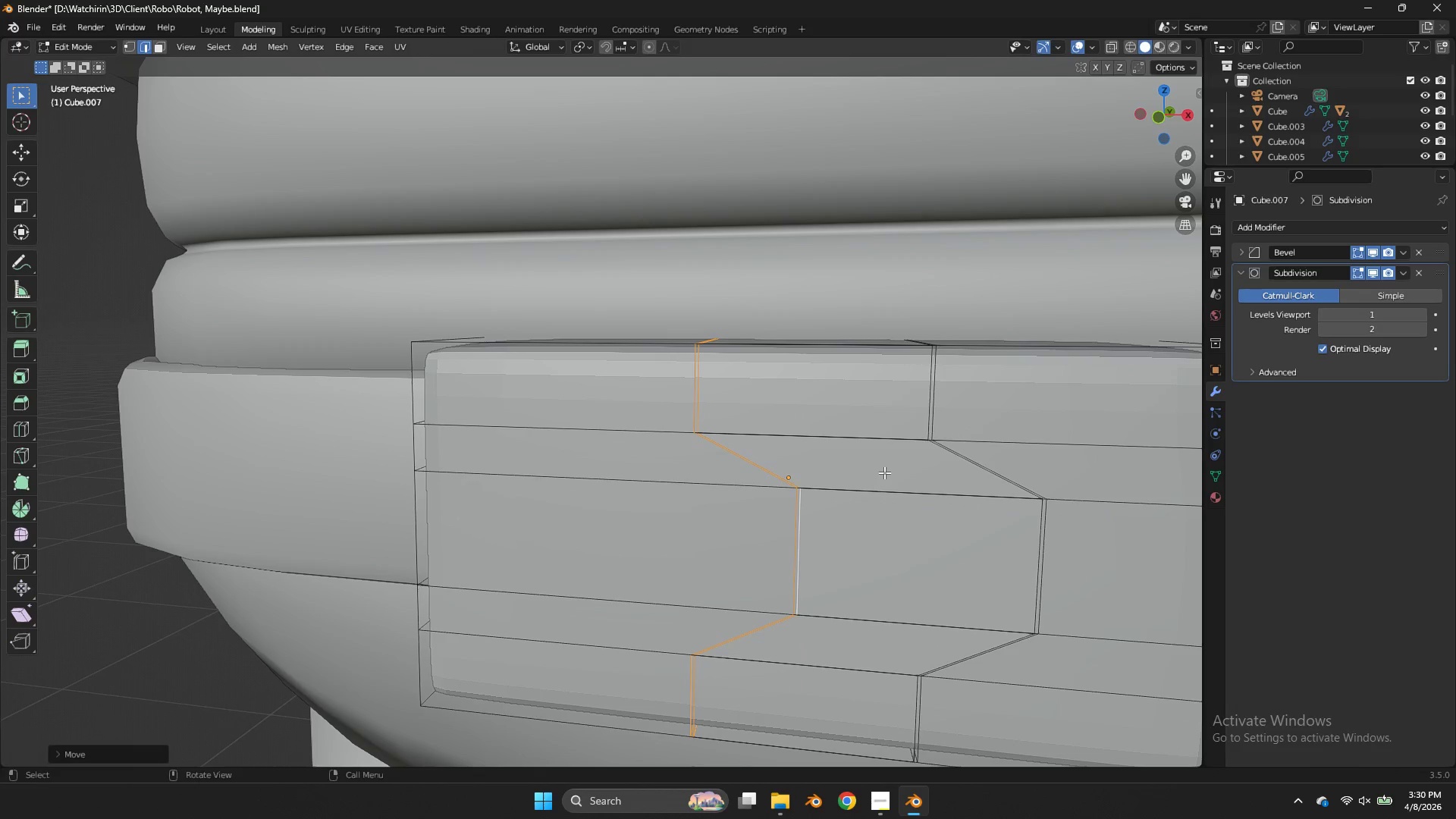 
key(X)
 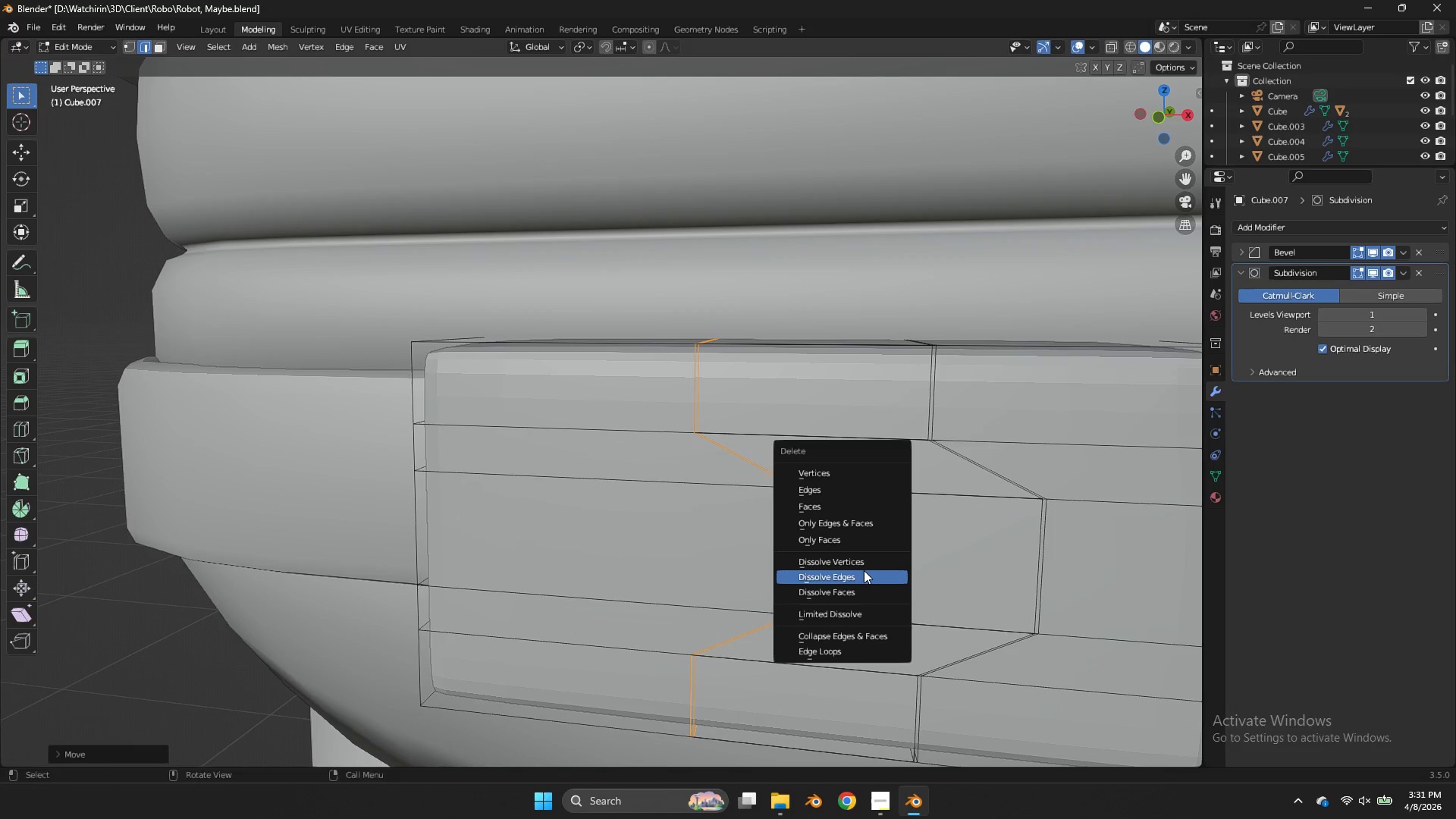 
left_click([864, 561])
 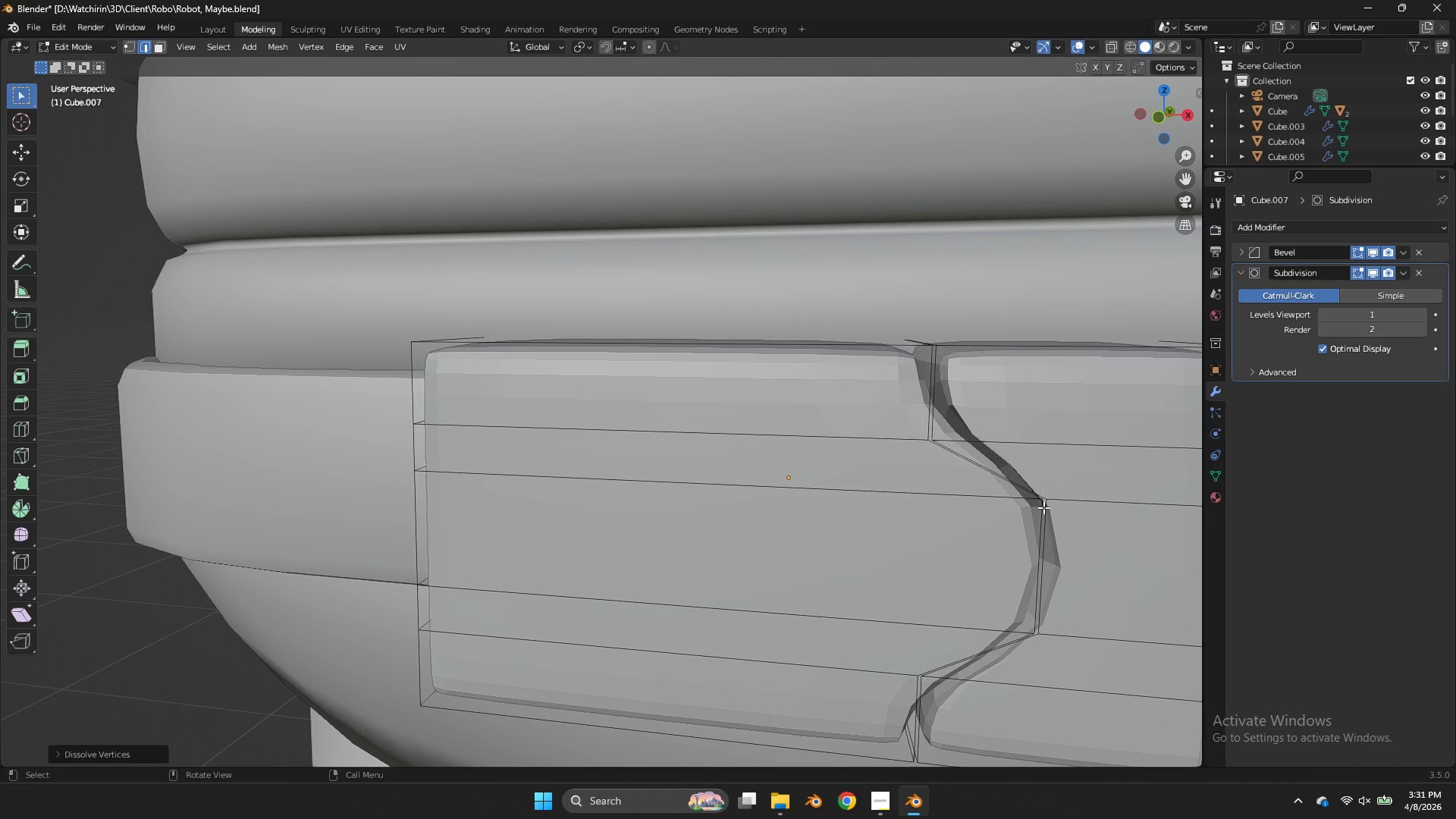 
hold_key(key=AltLeft, duration=0.61)
left_click([1043, 513])
 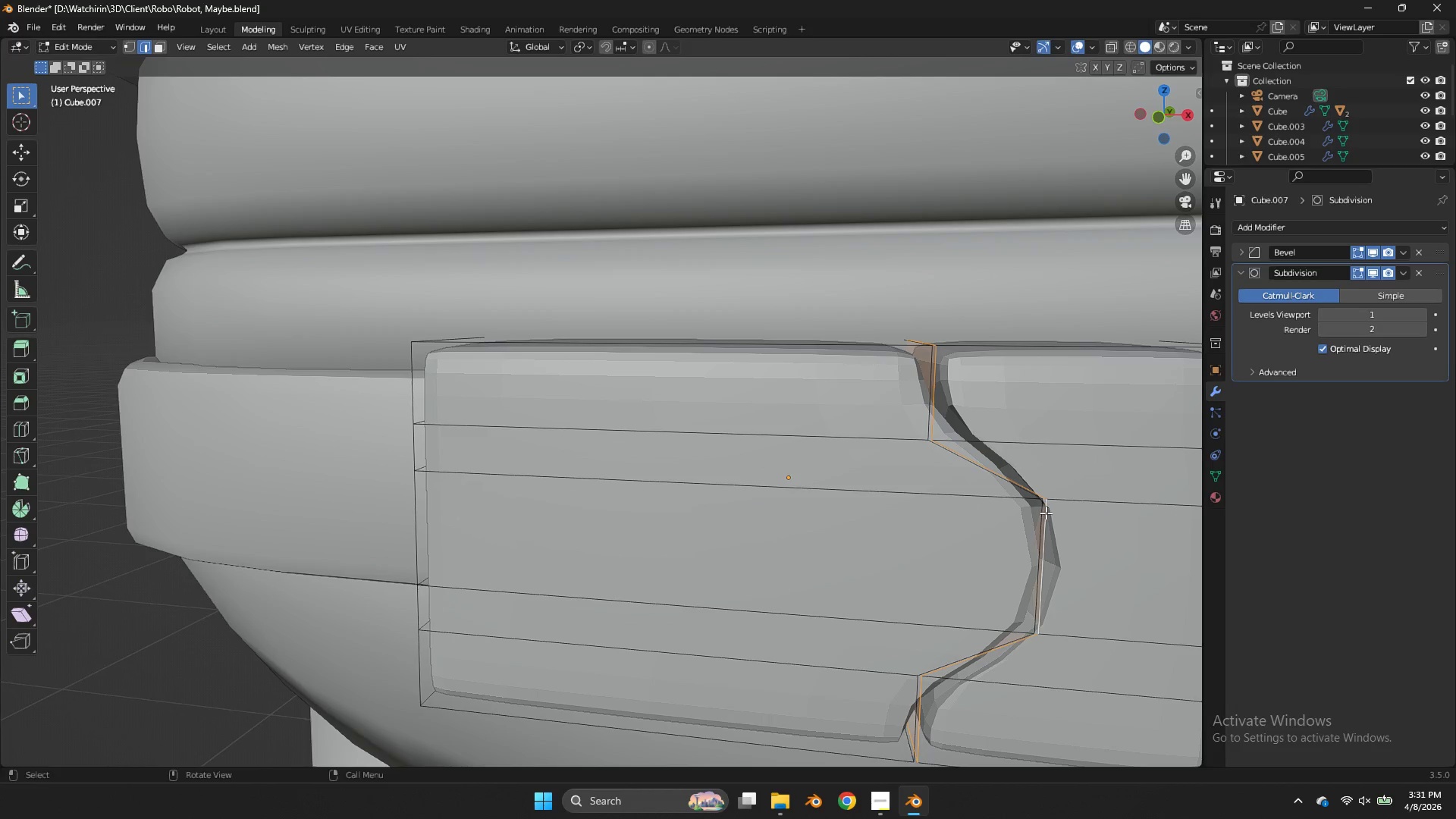 
key(X)
 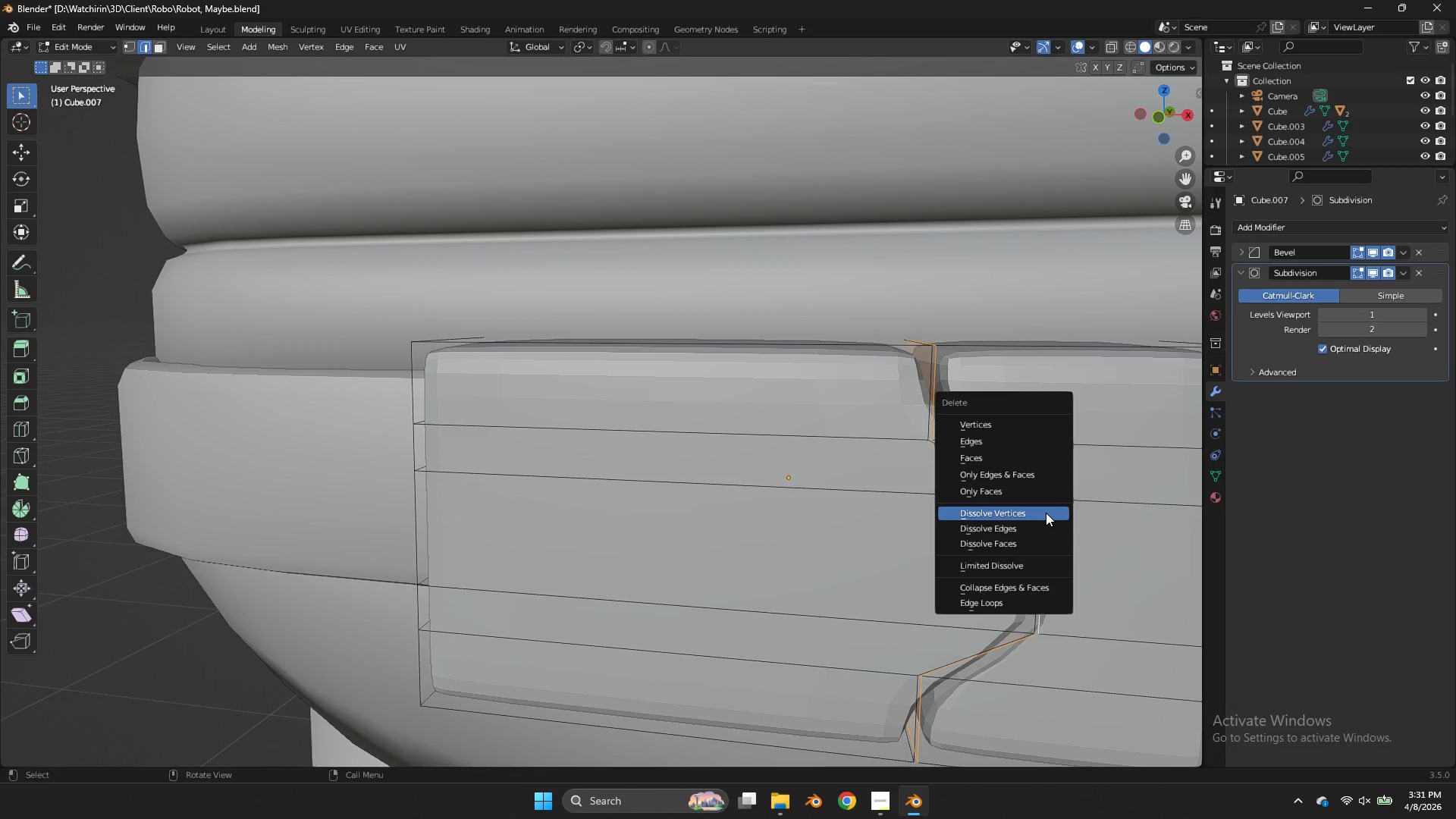 
left_click([1046, 513])
 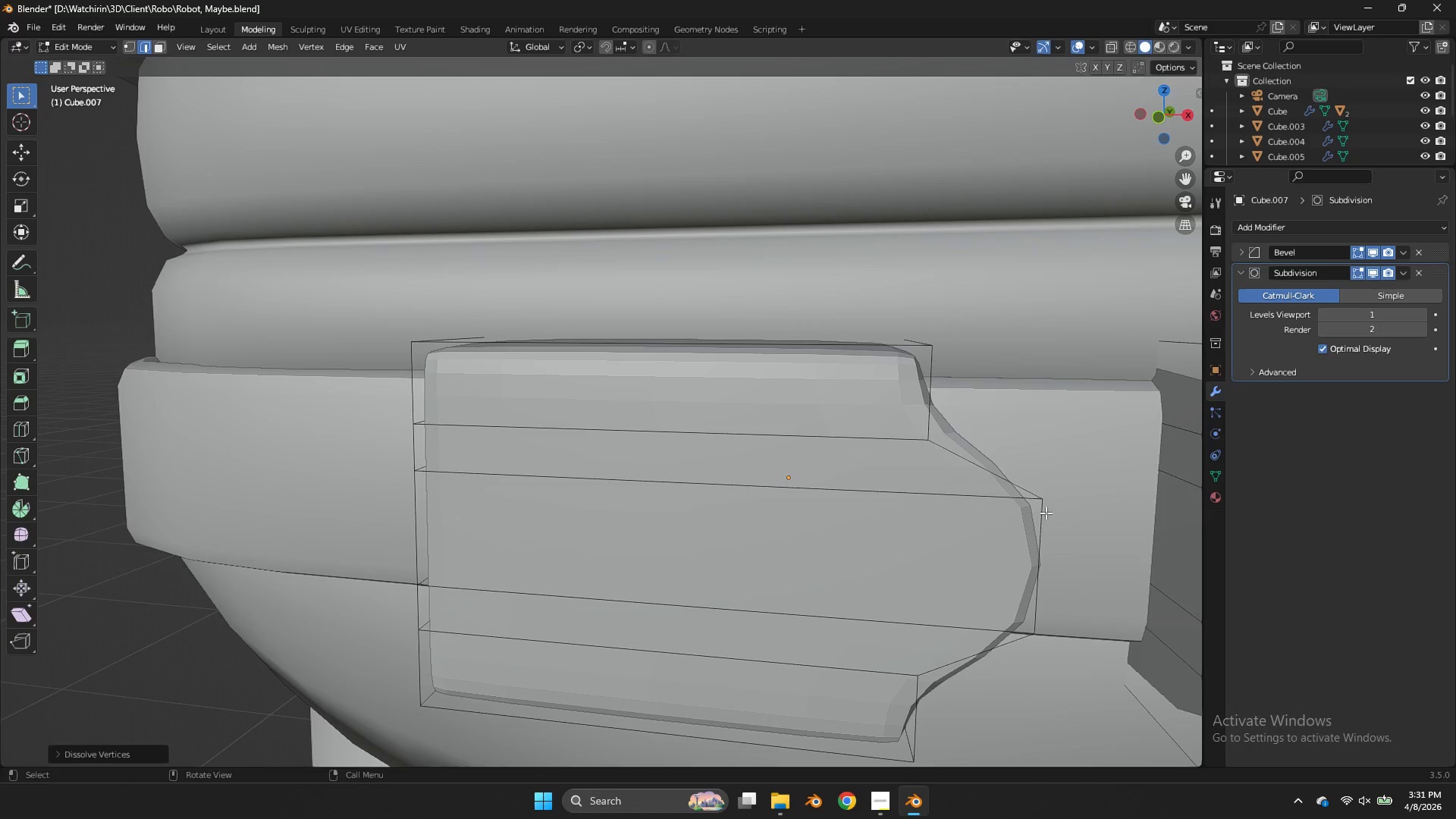 
key(Control+ControlLeft)
 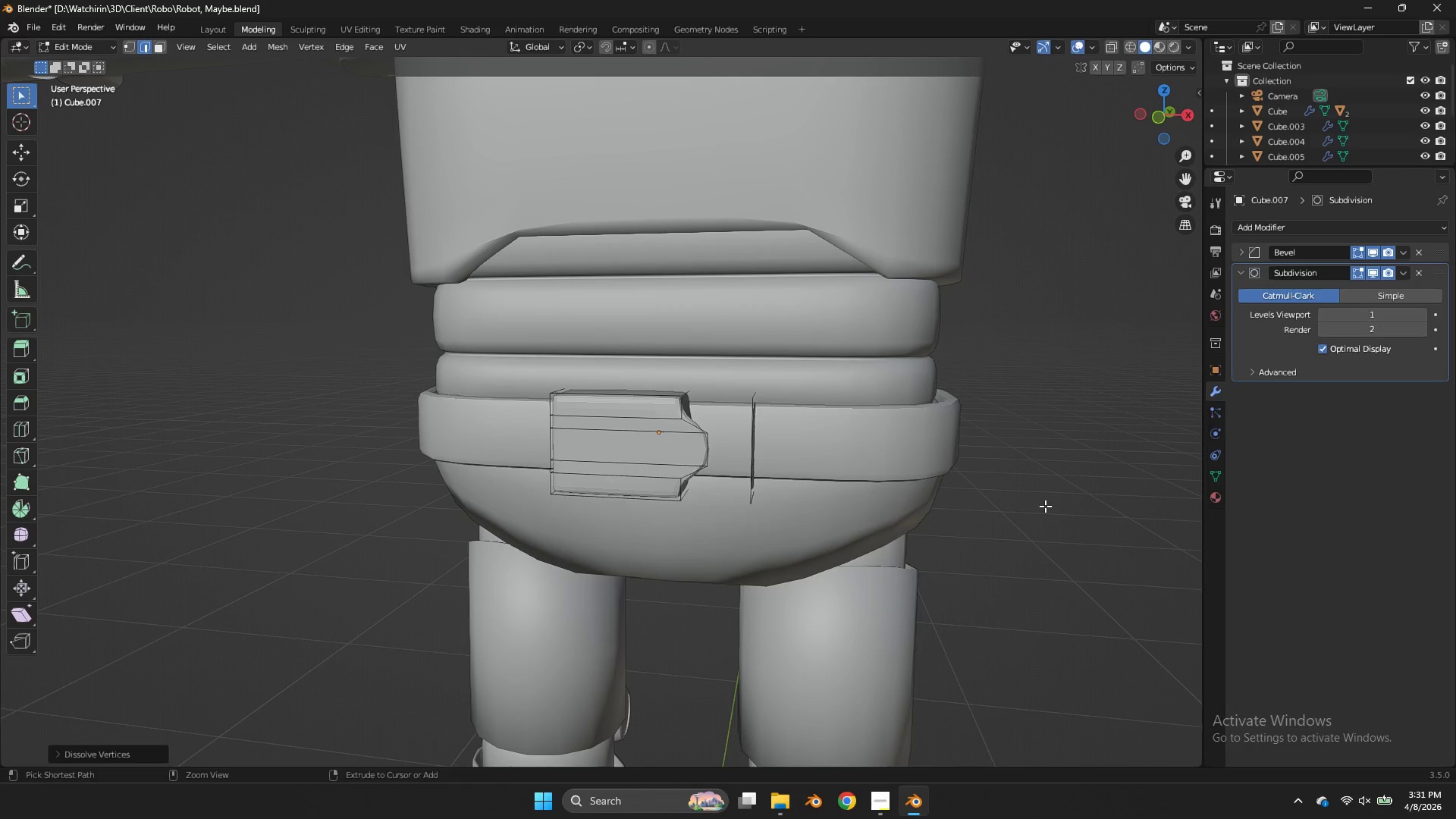 
key(Control+Z)
 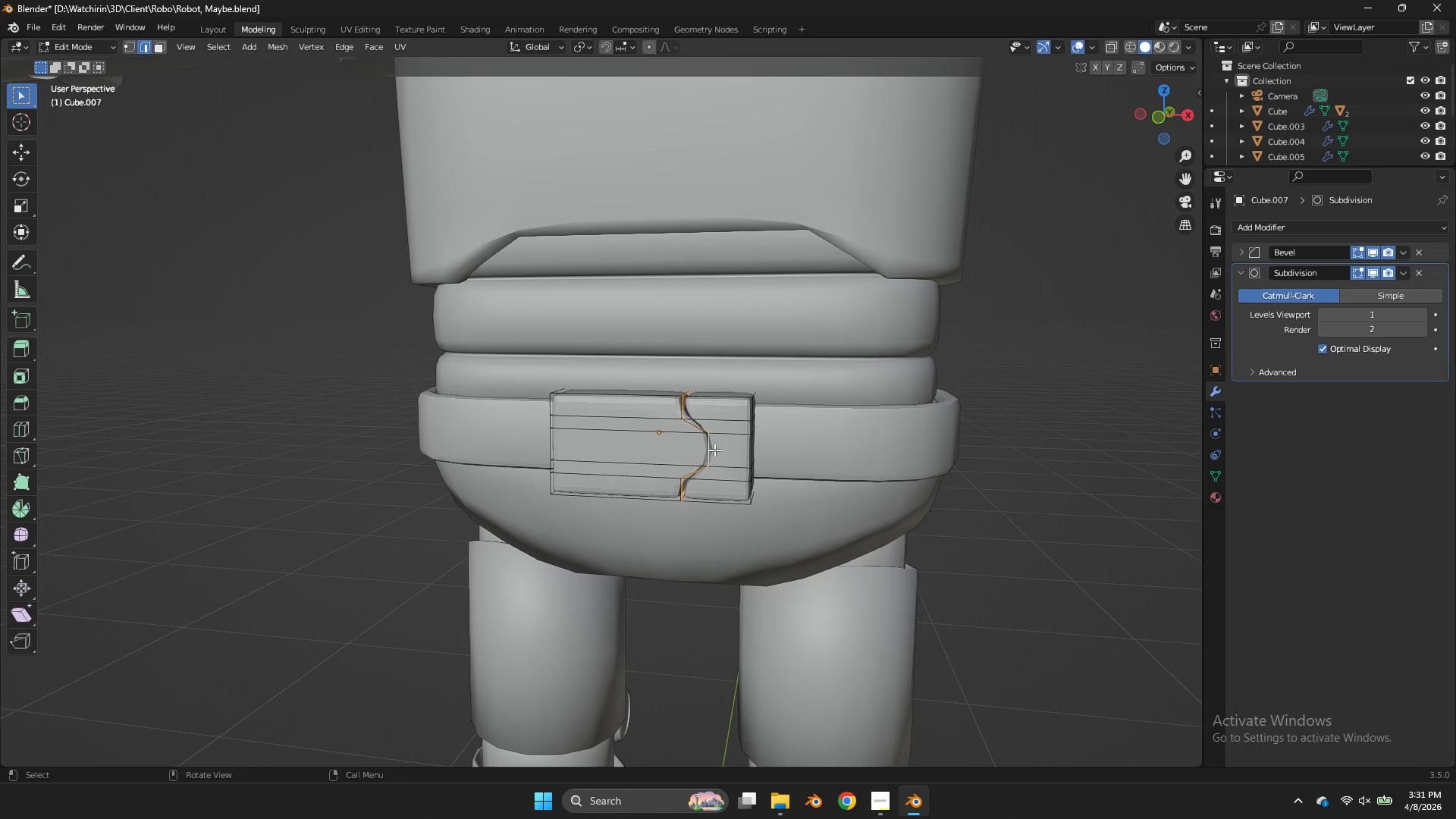 
scroll: coordinate [1046, 508], scroll_direction: down, amount: 4.0
 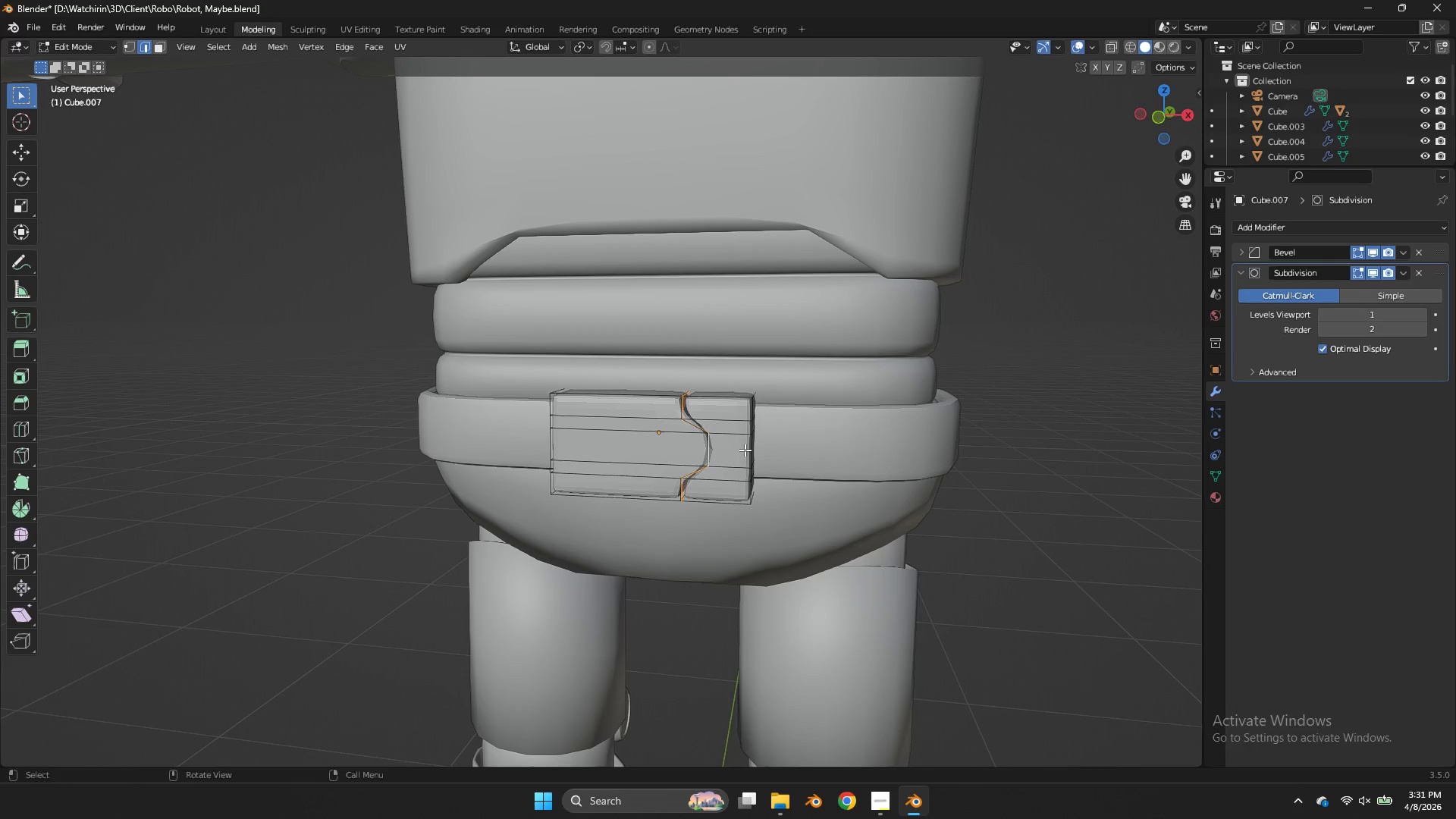 
hold_key(key=AltLeft, duration=0.36)
left_click([702, 449])
 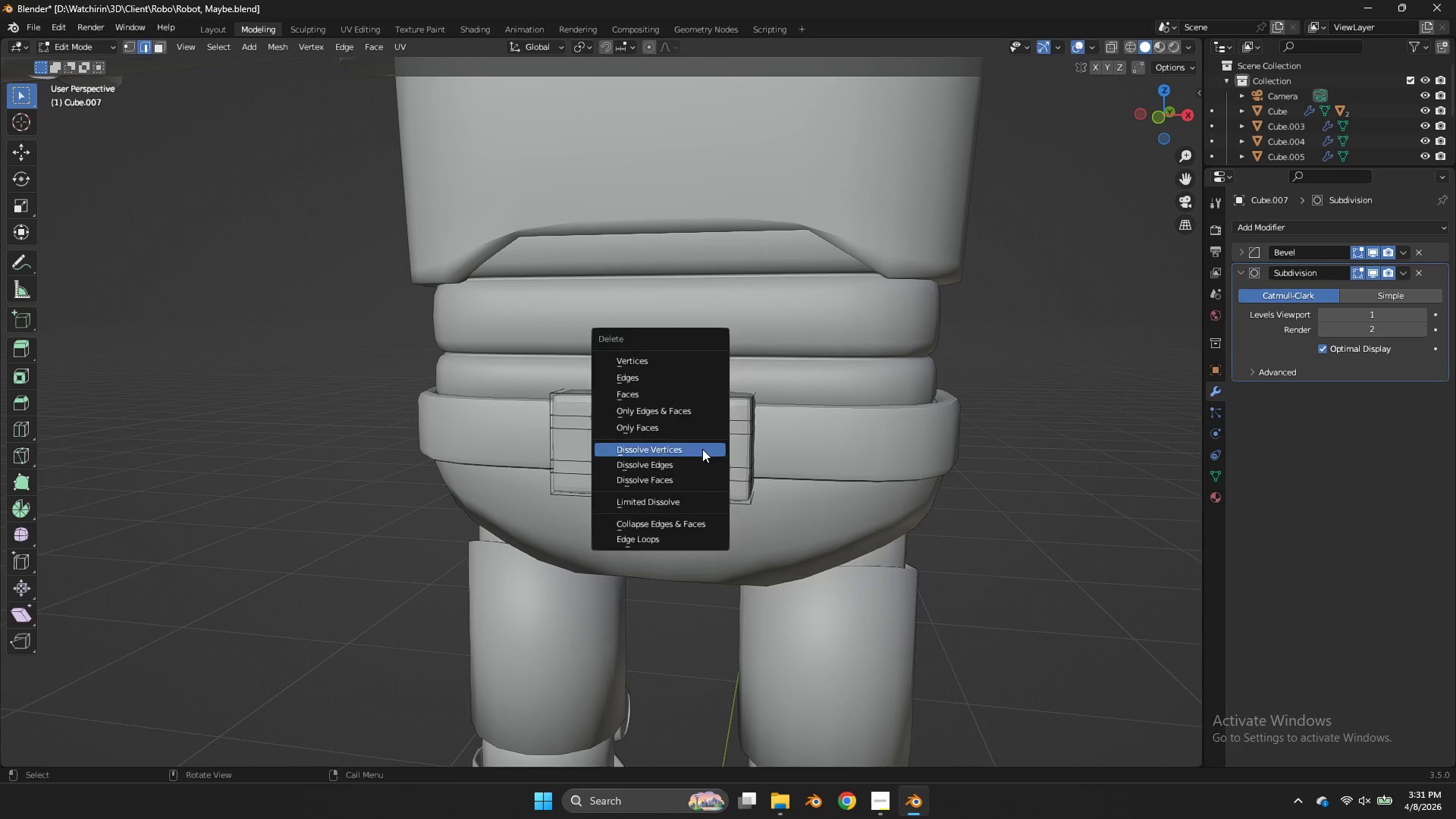 
key(X)
 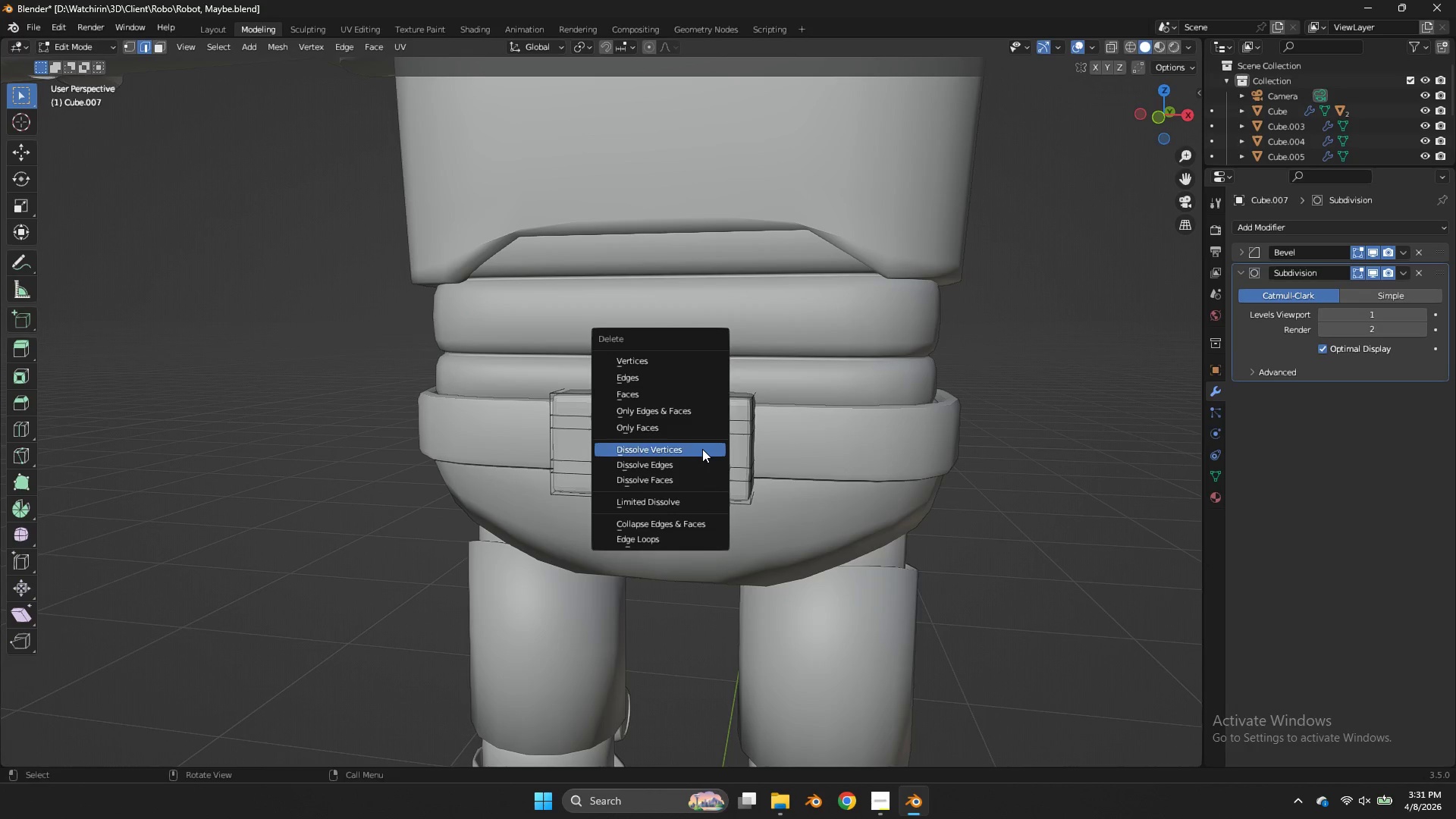 
double_click([702, 449])
 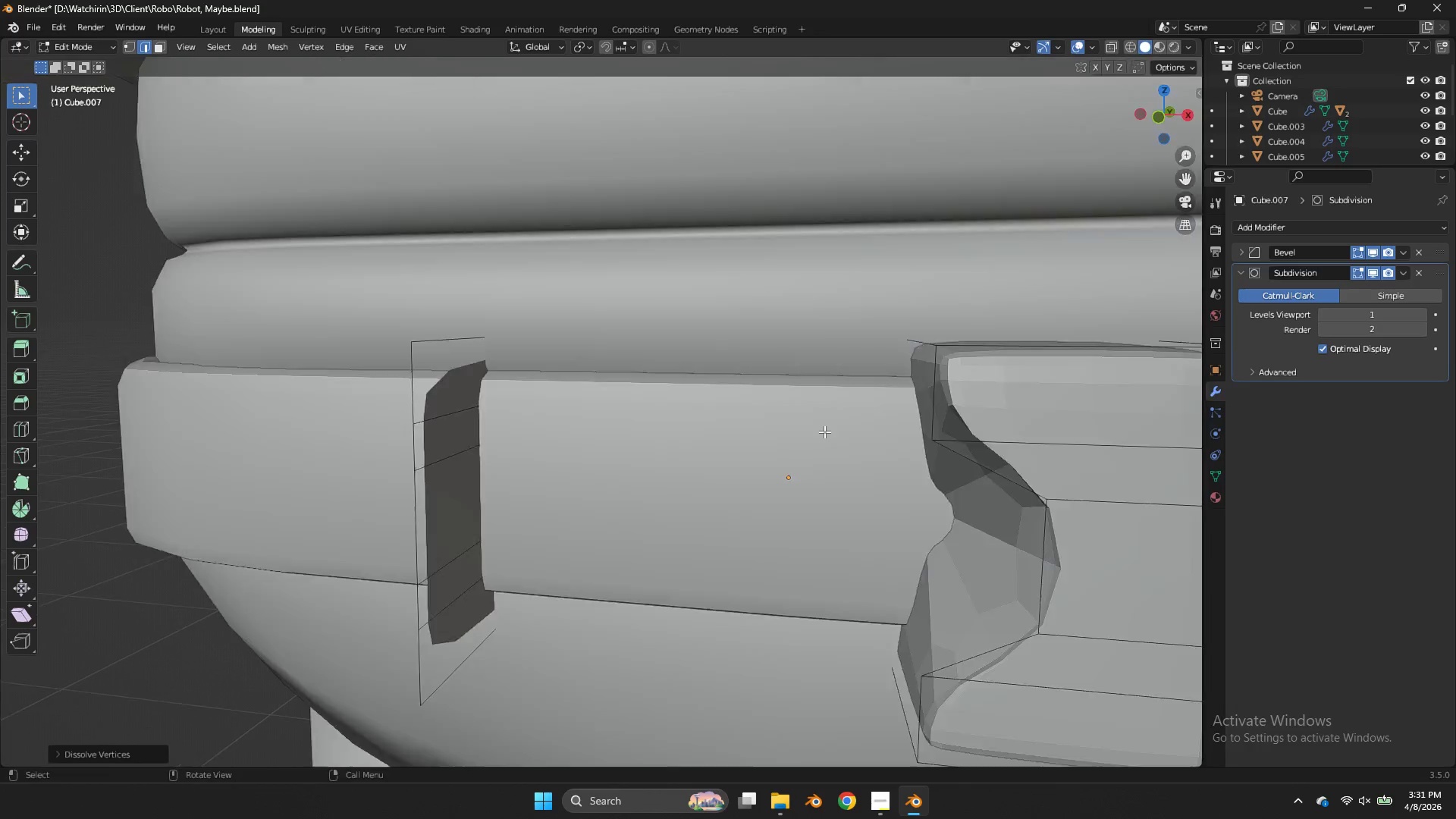 
key(Control+ControlLeft)
 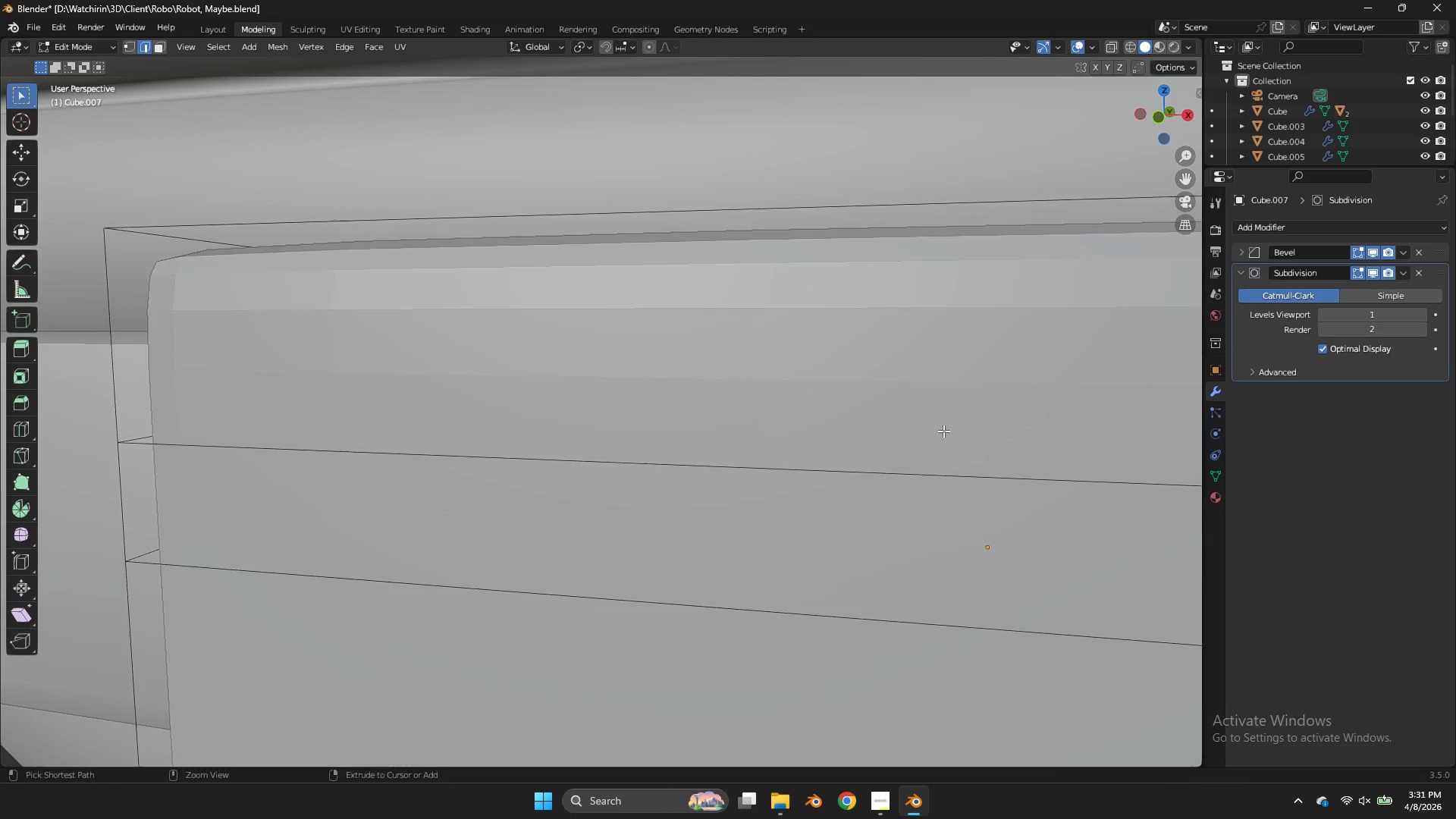 
key(Control+Z)
 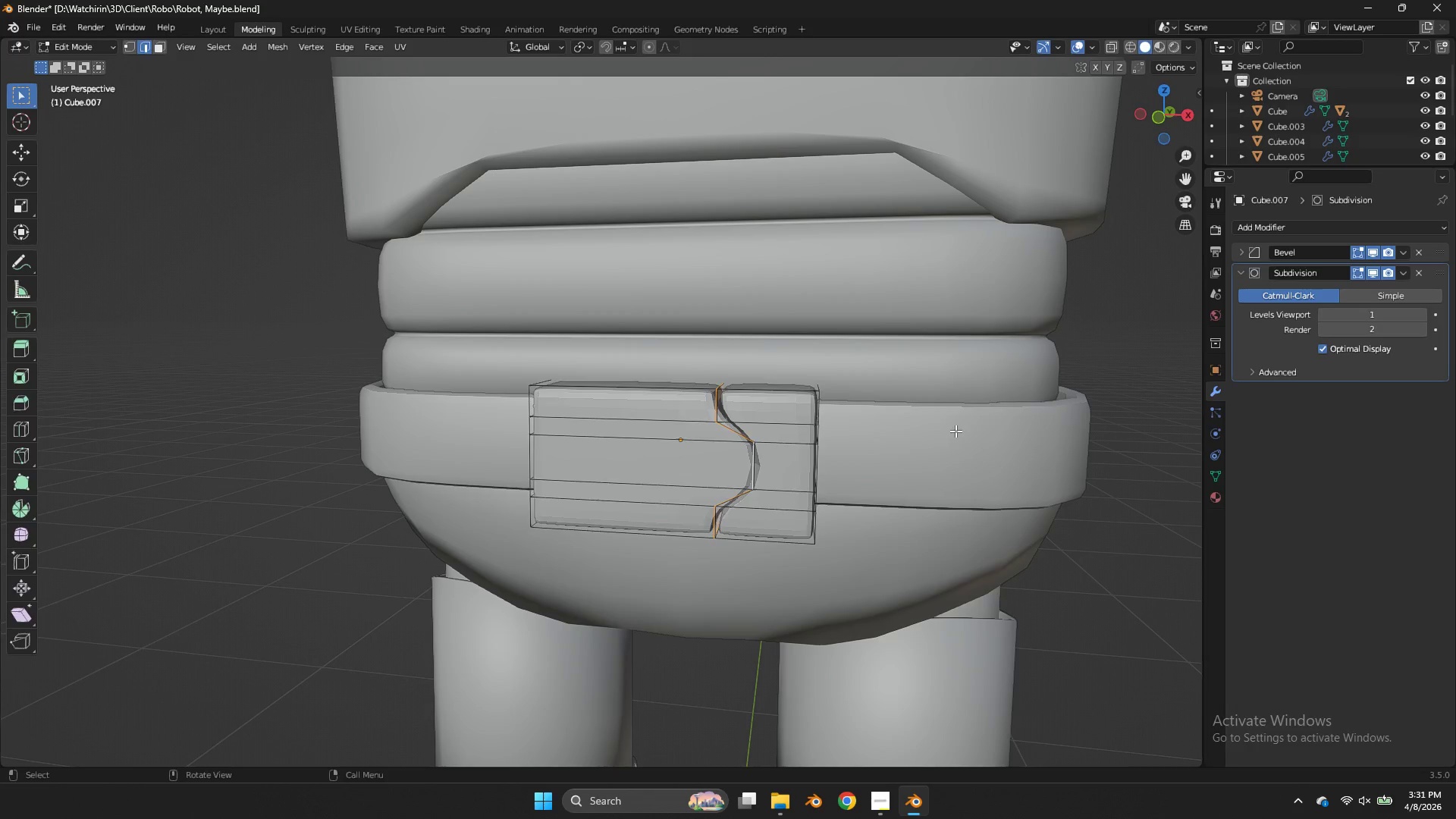 
key(Tab)
 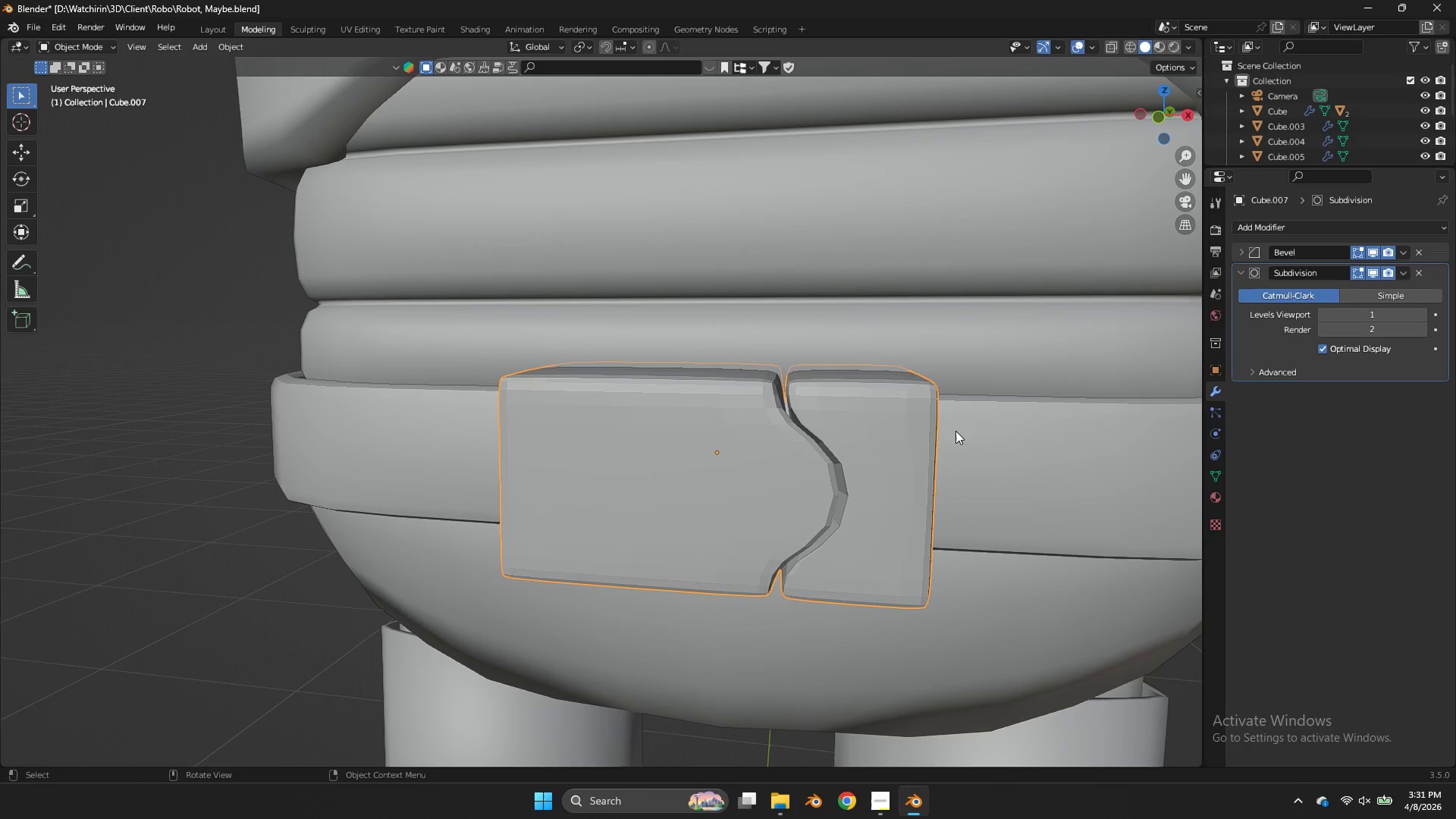 
scroll: coordinate [956, 431], scroll_direction: up, amount: 1.0
 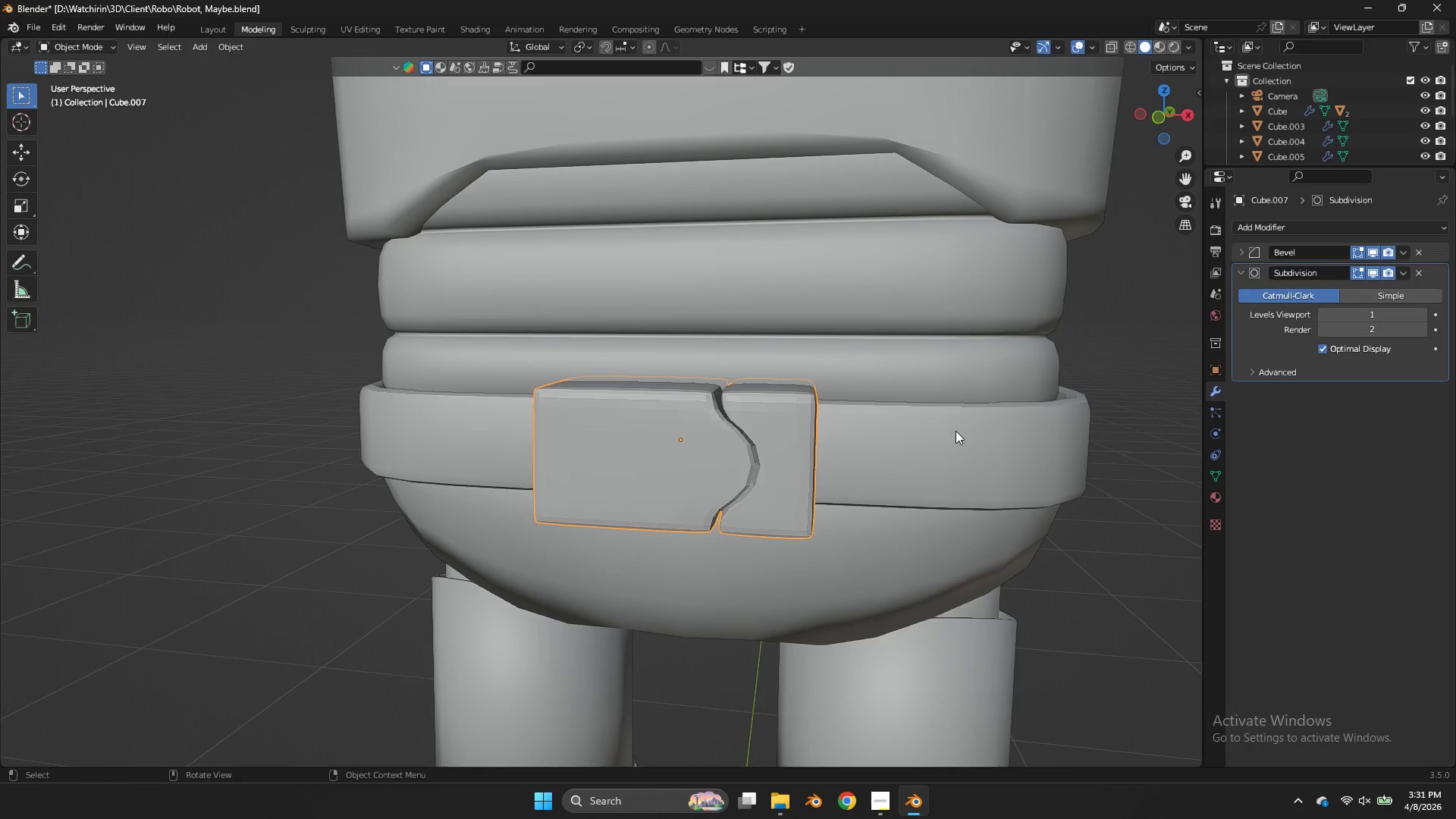 
key(Tab)
 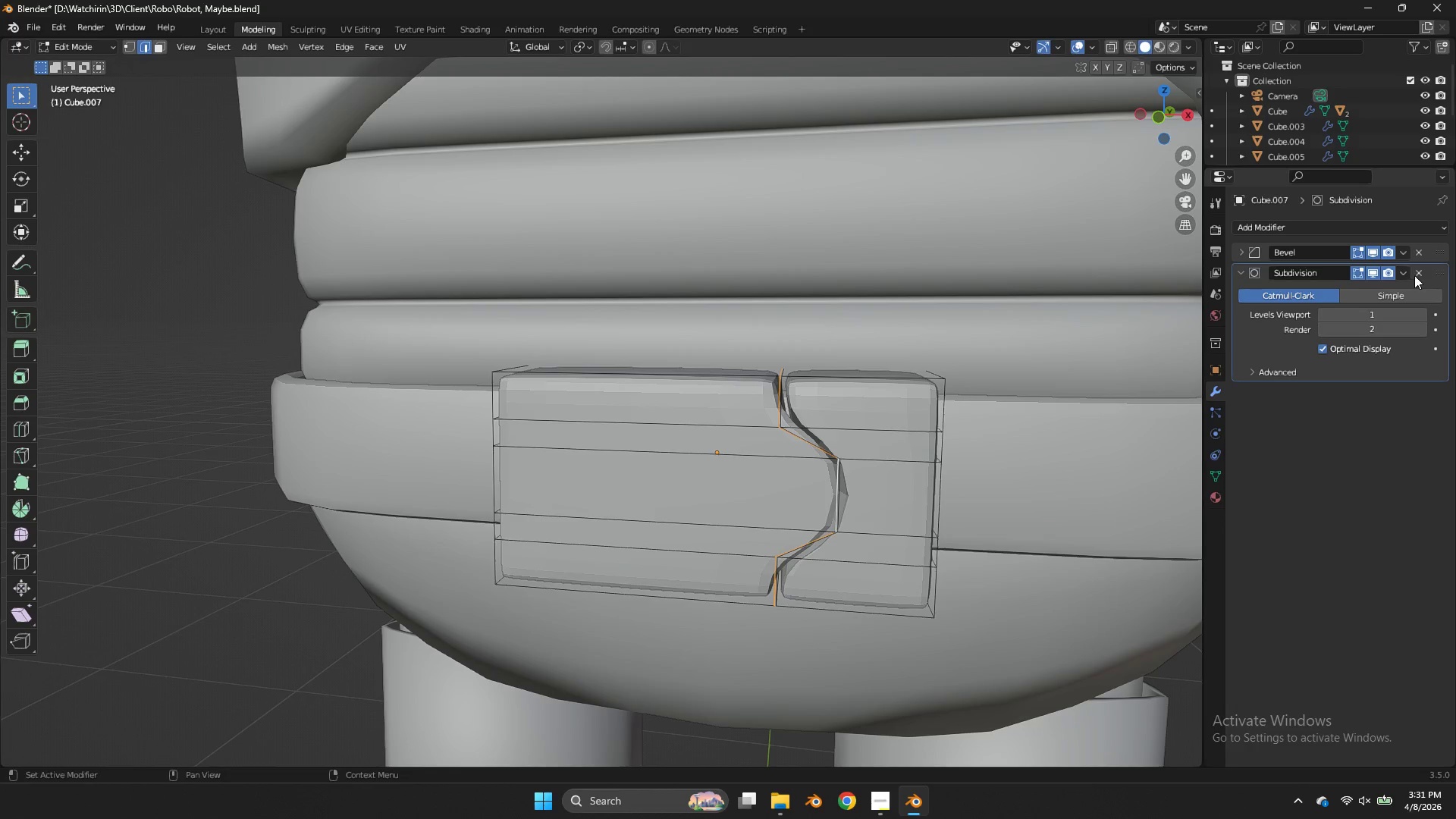 
double_click([1417, 259])
 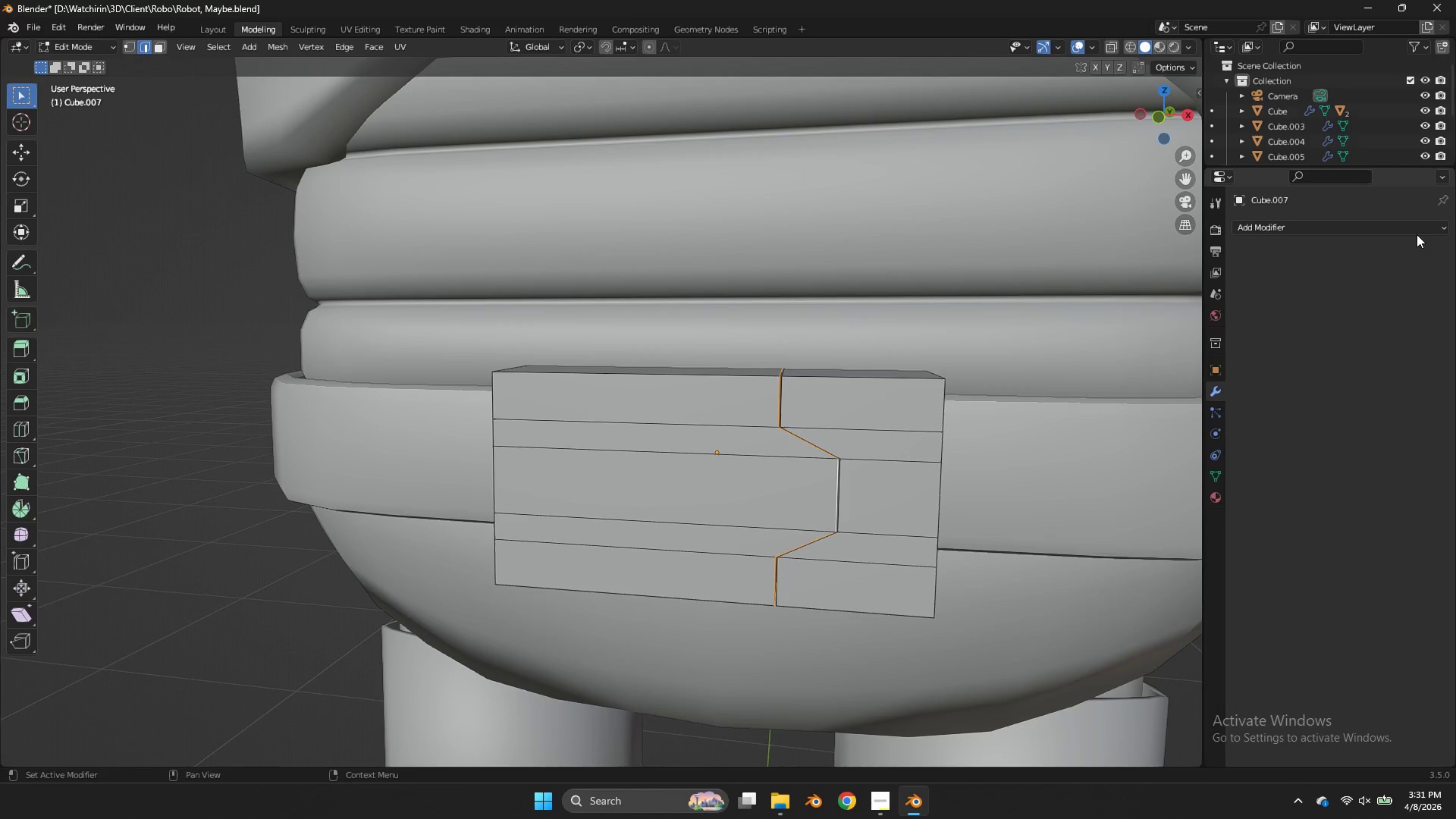 
triple_click([1417, 234])
 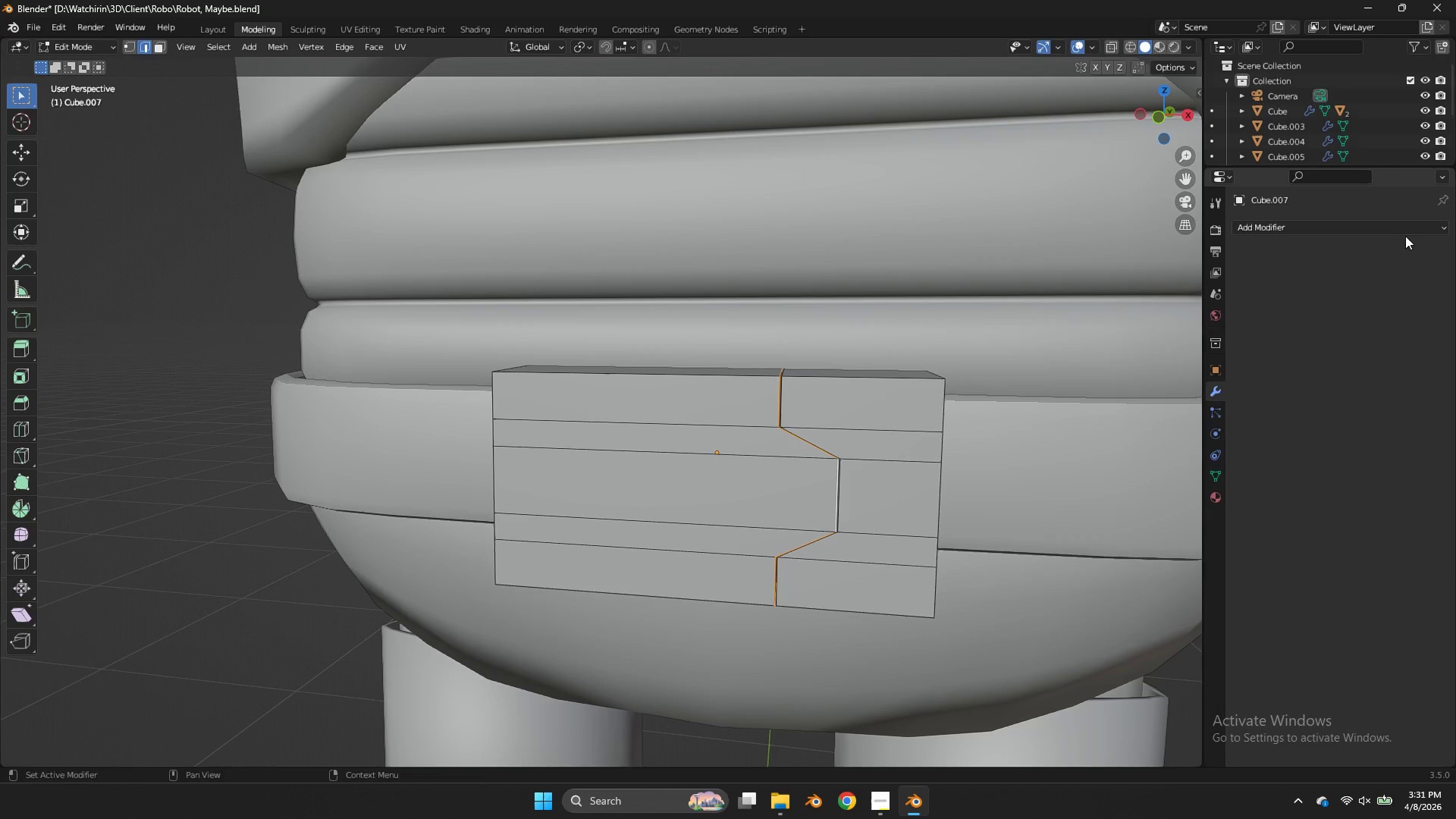 
left_click([1379, 219])
 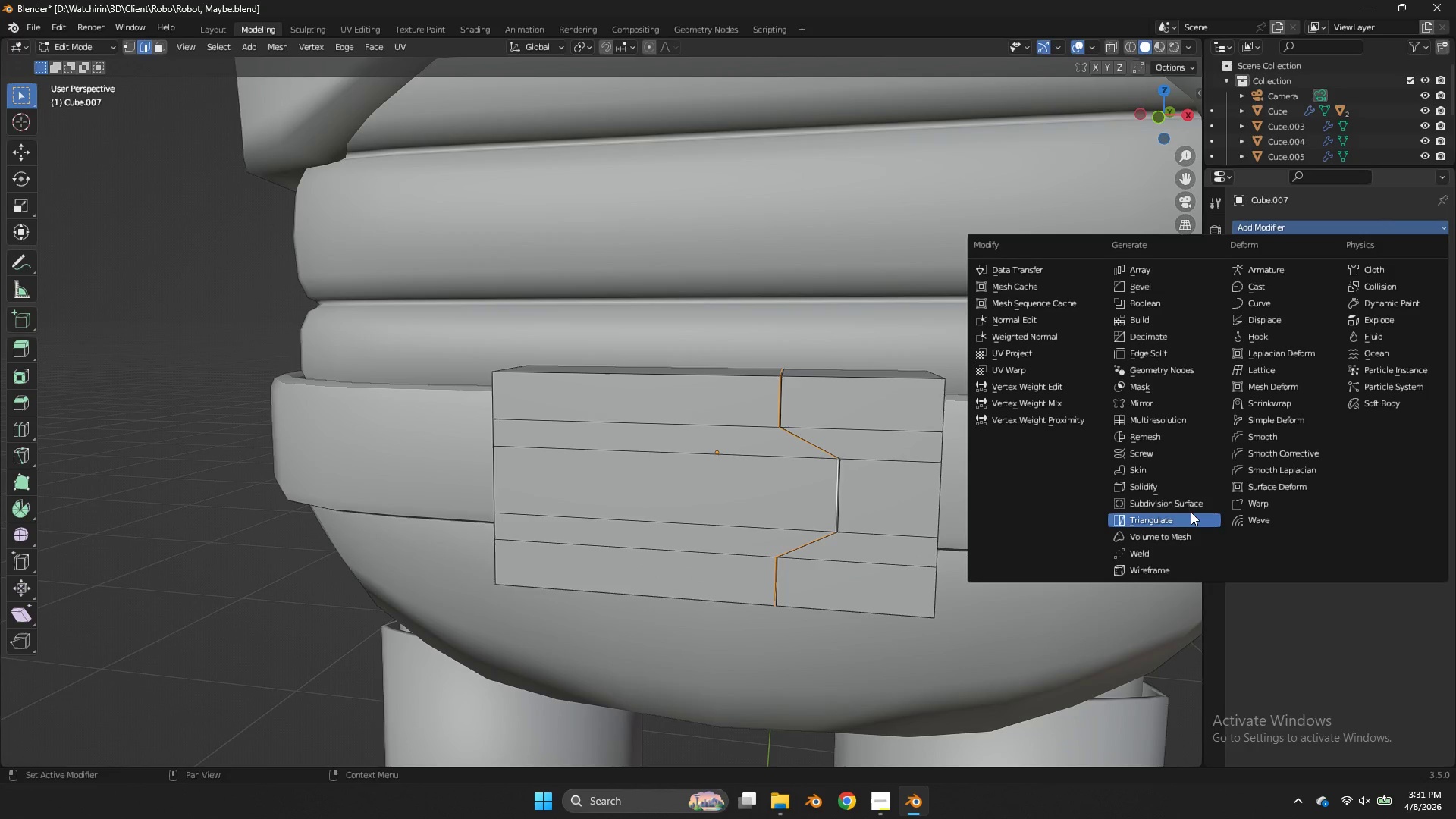 
left_click([1188, 502])
 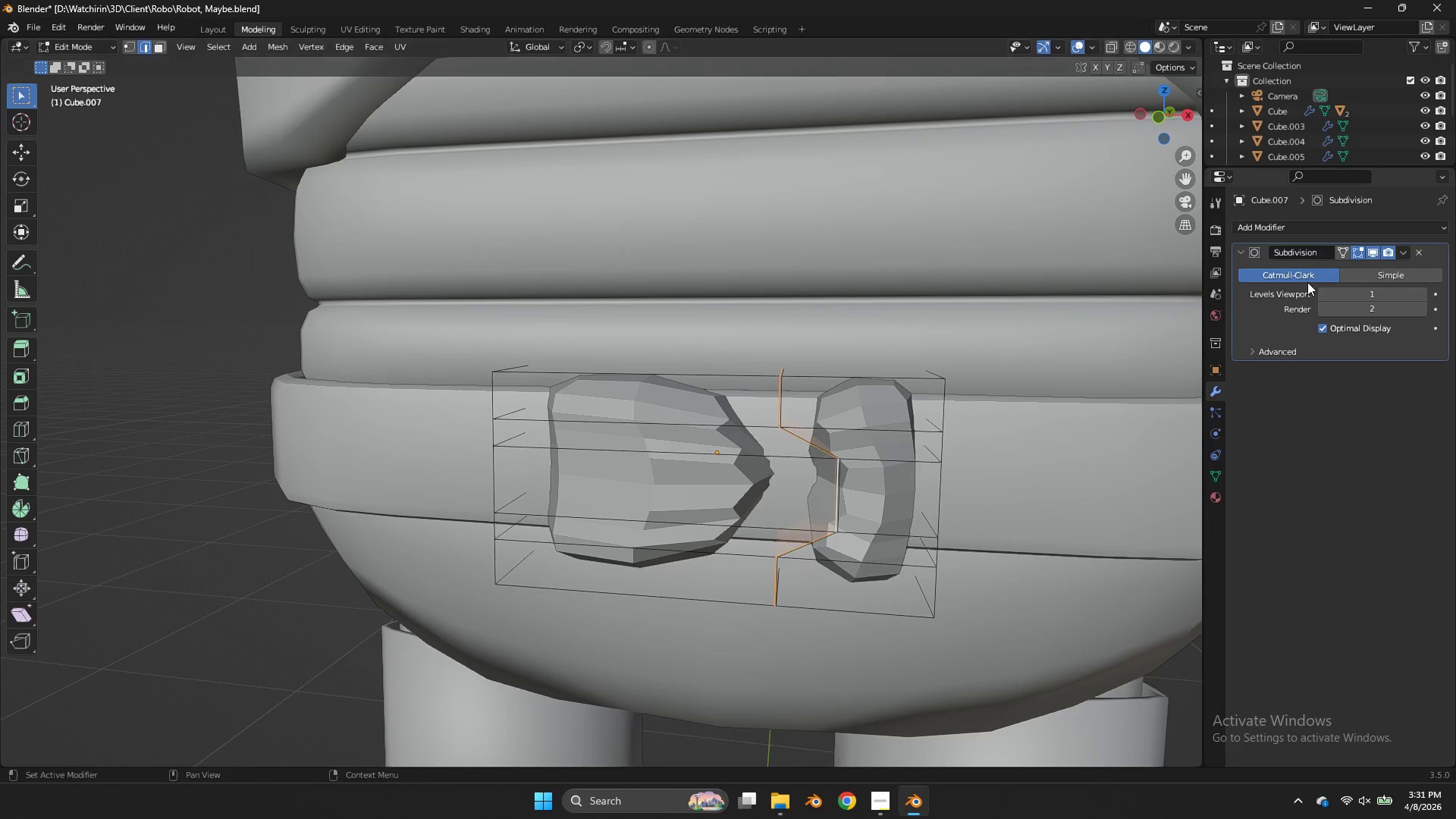 
key(Control+Z)
 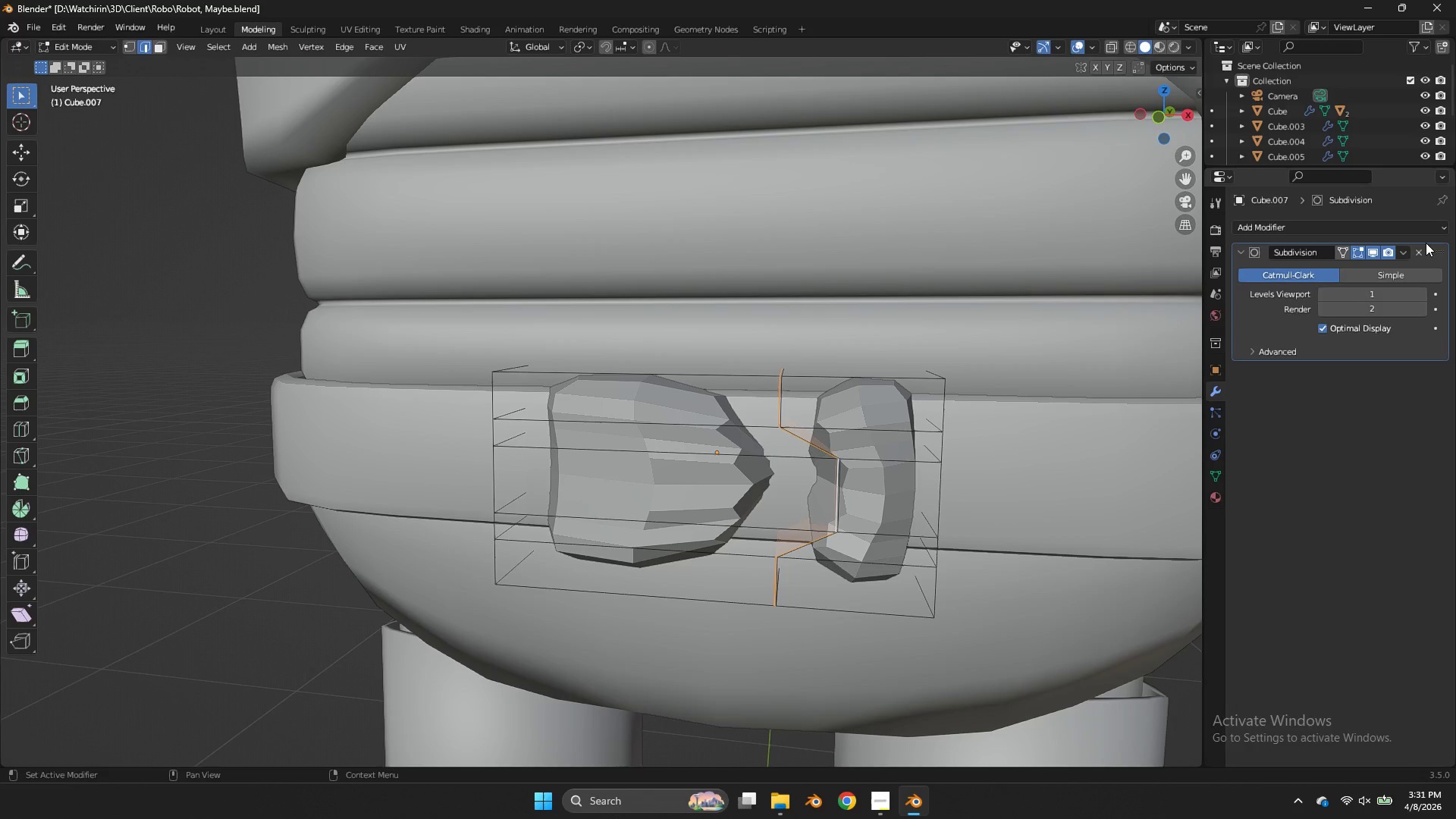 
left_click([1423, 243])
 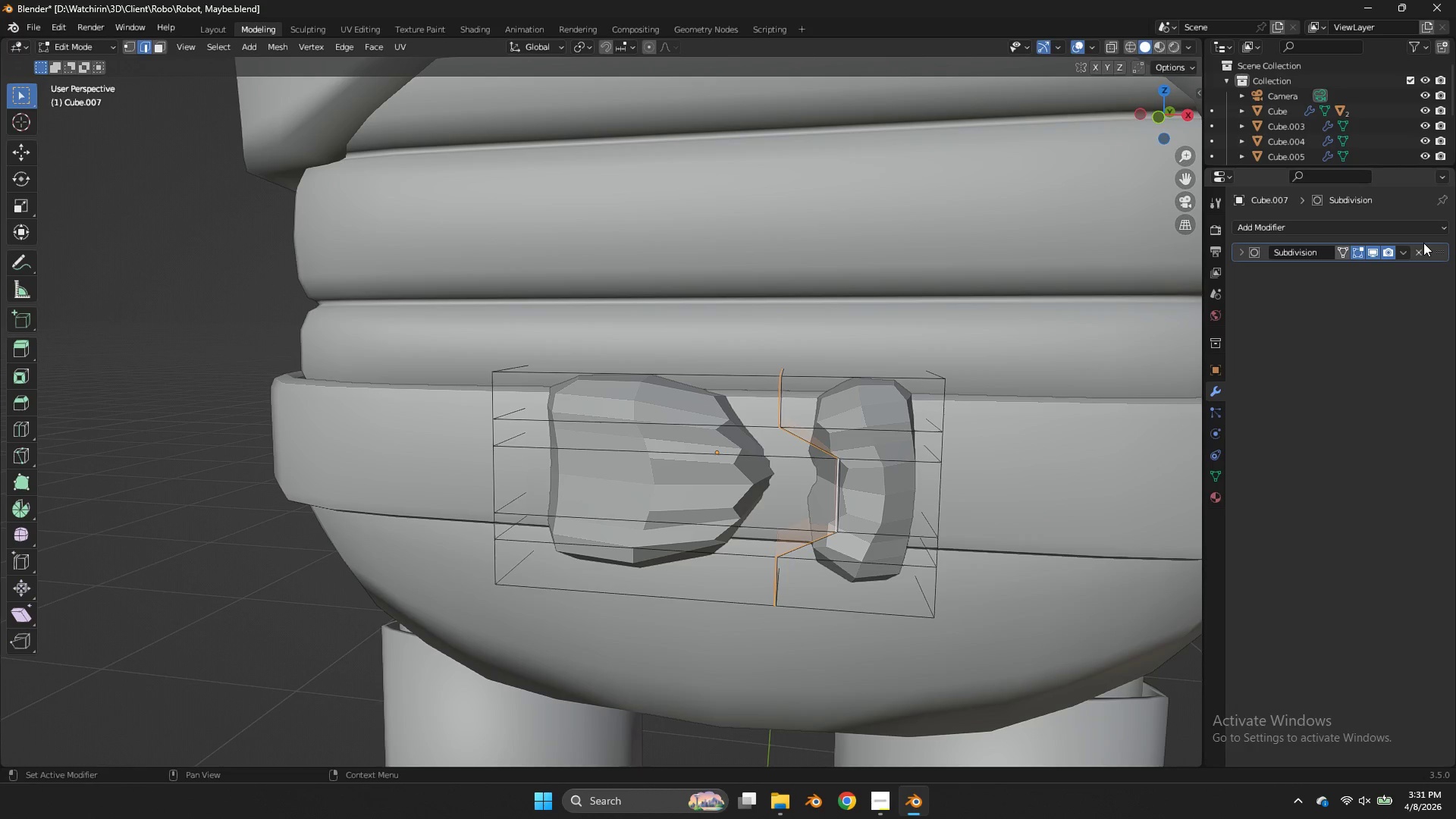 
wait(5.36)
 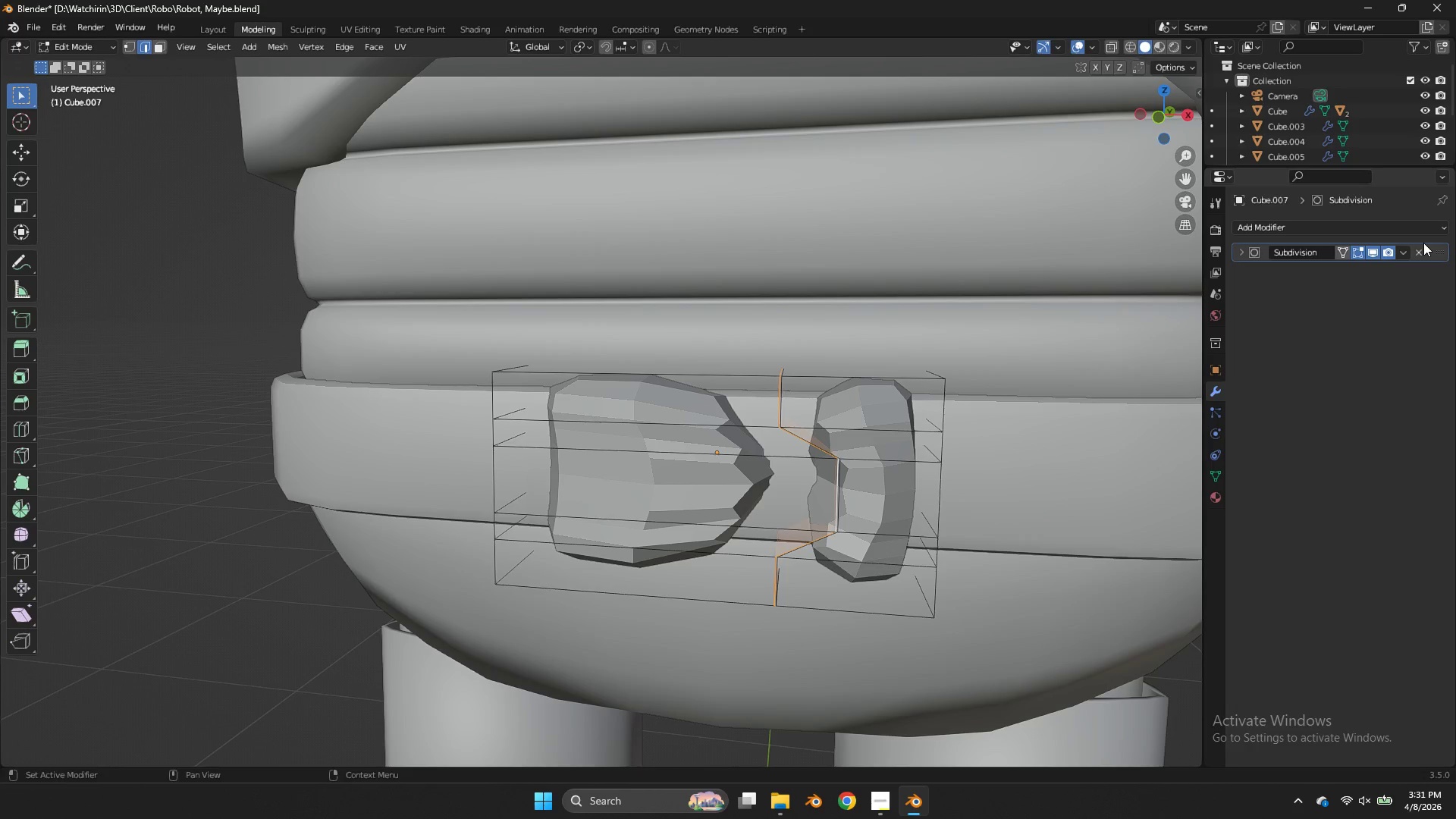 
double_click([1417, 229])
 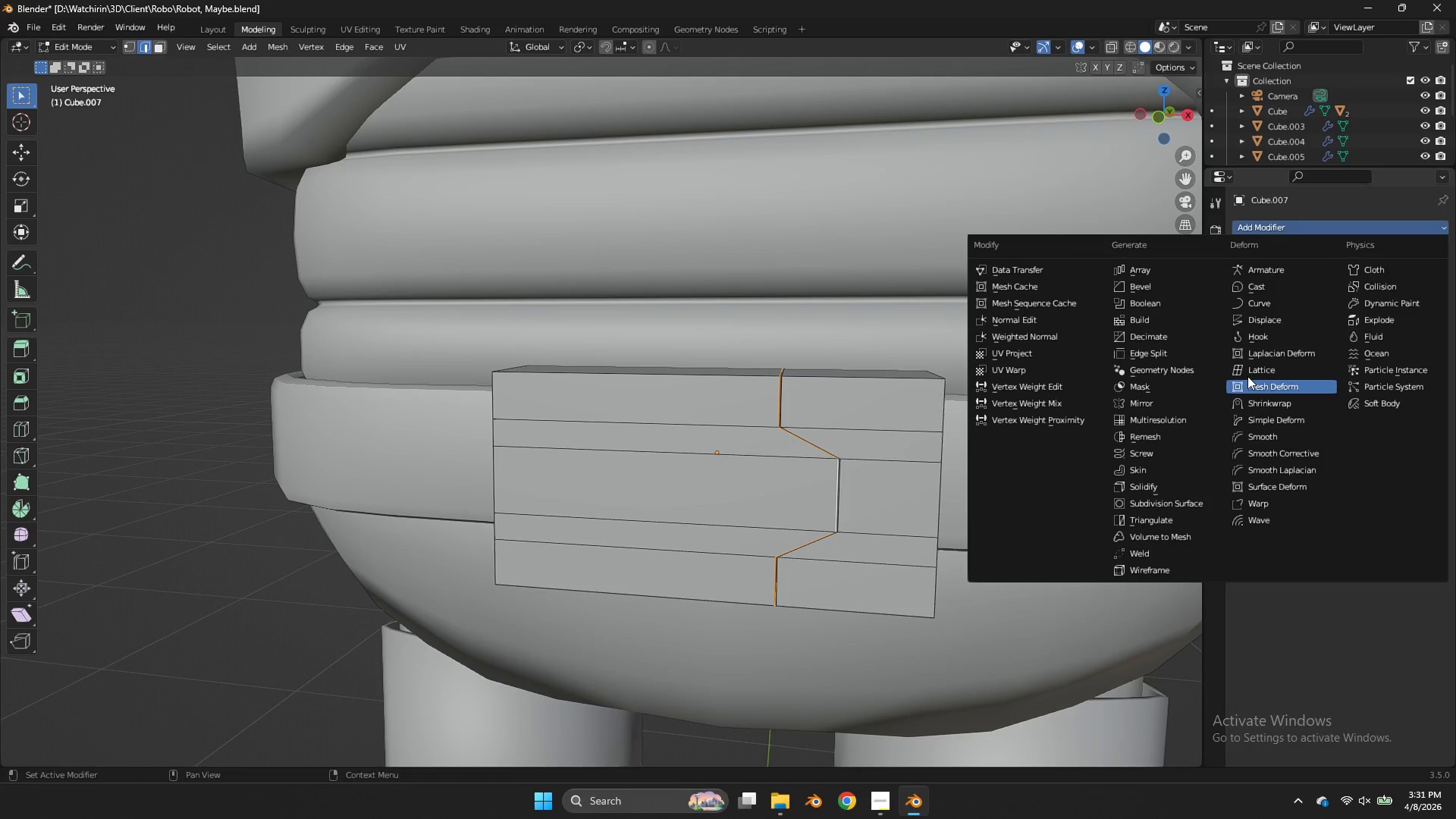 
left_click([1178, 283])
 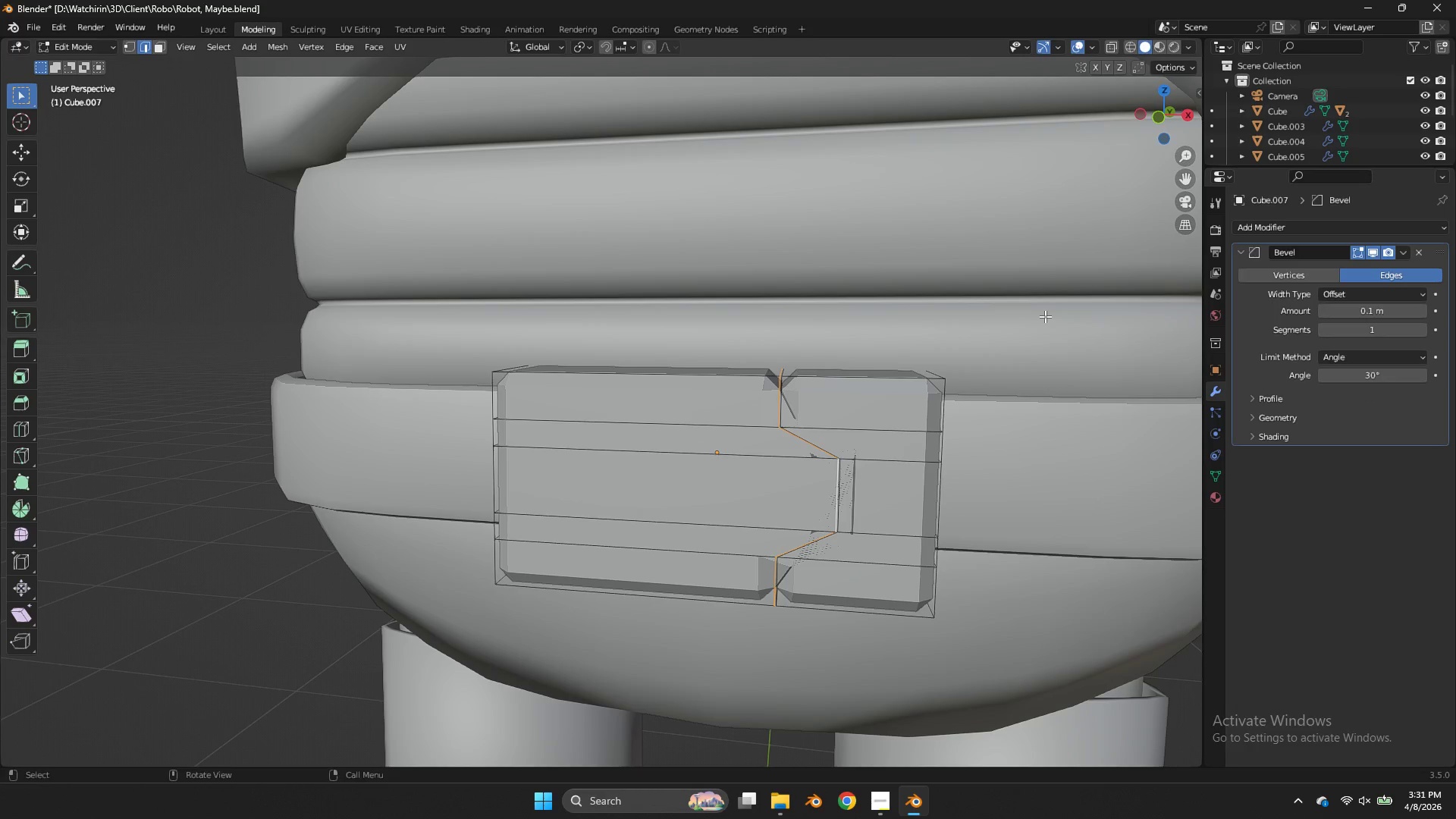 
left_click([1038, 319])
 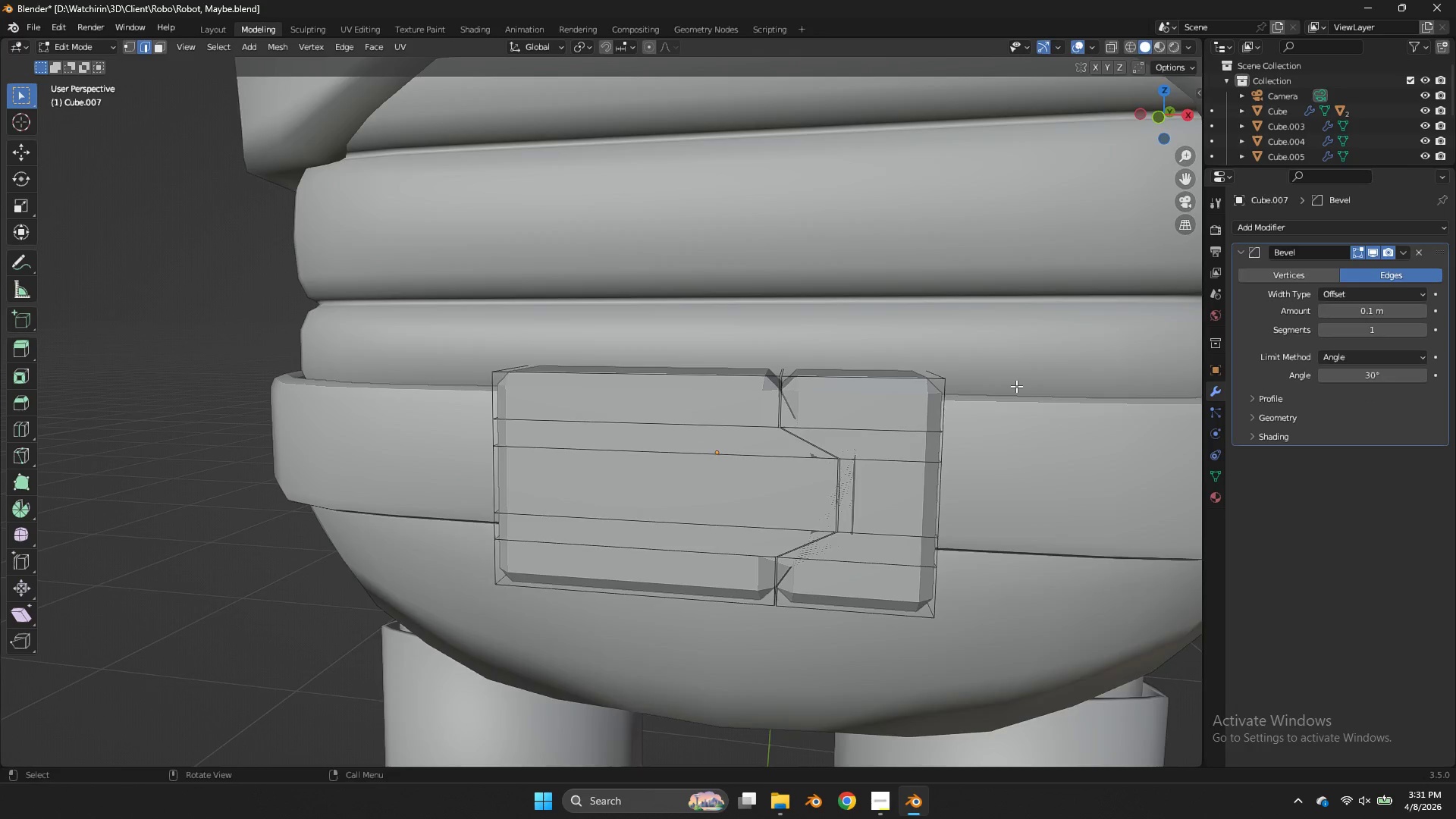 
scroll: coordinate [1020, 387], scroll_direction: down, amount: 2.0
 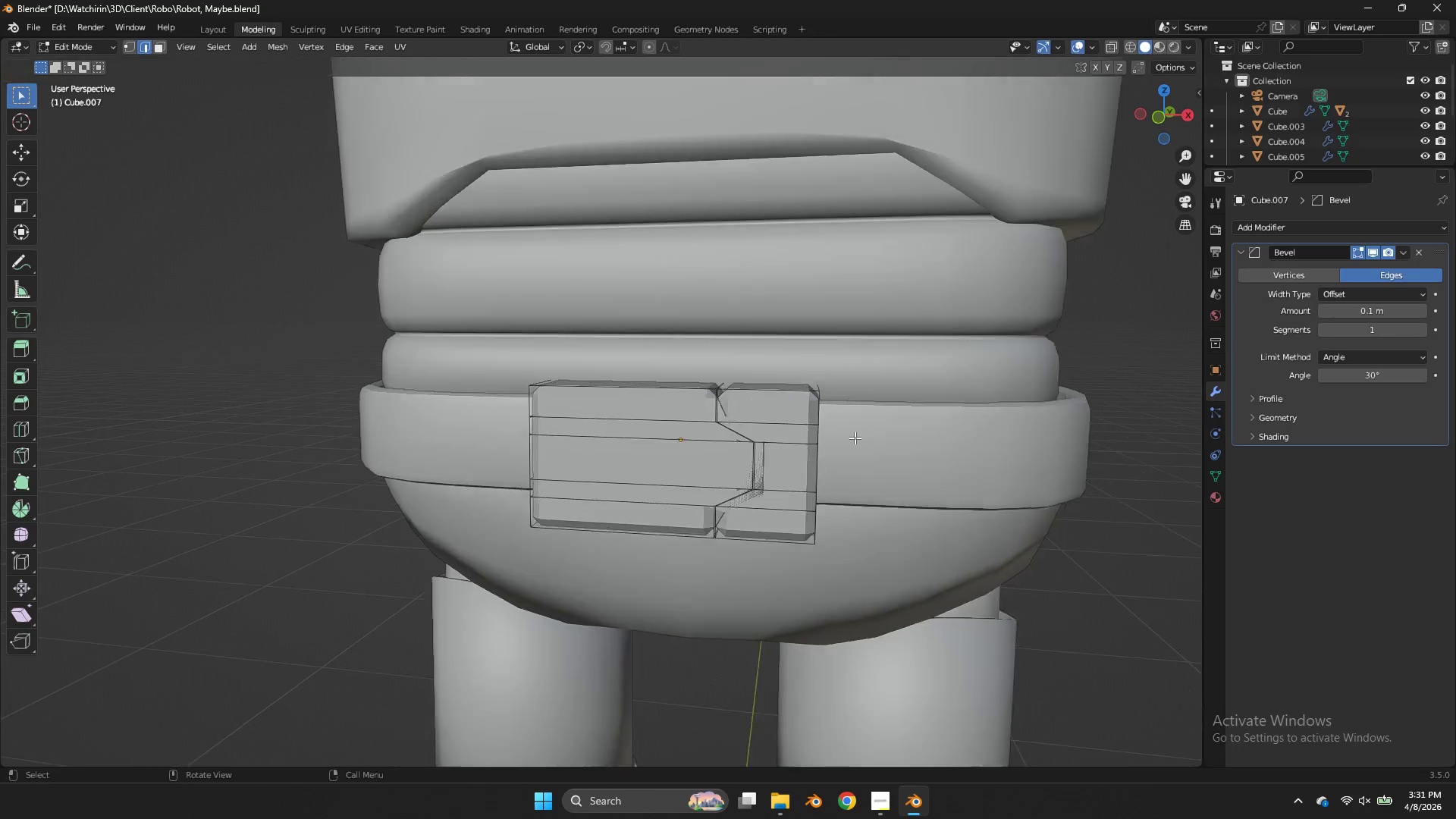 
scroll: coordinate [857, 437], scroll_direction: up, amount: 3.0
 